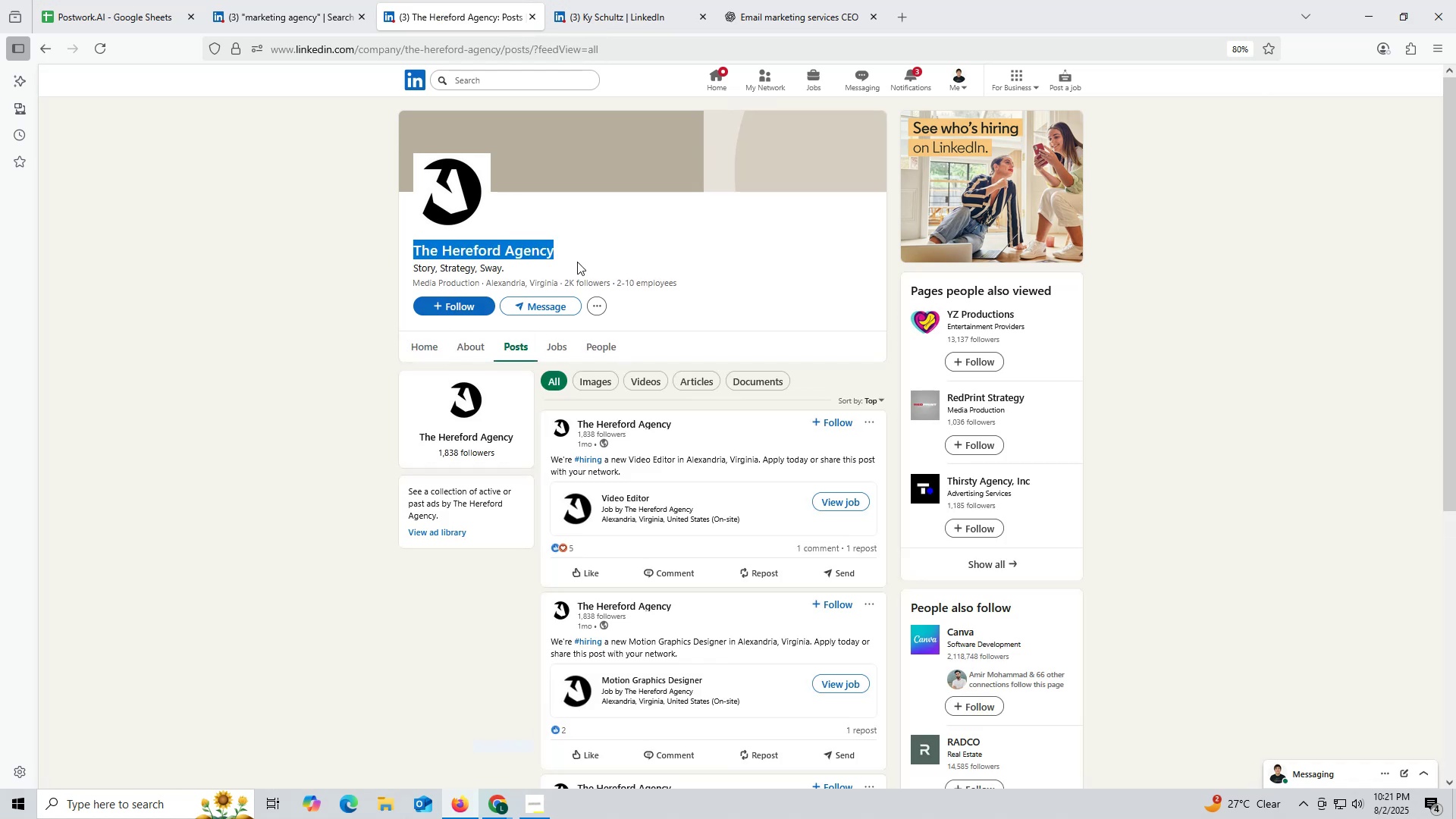 
key(Control+C)
 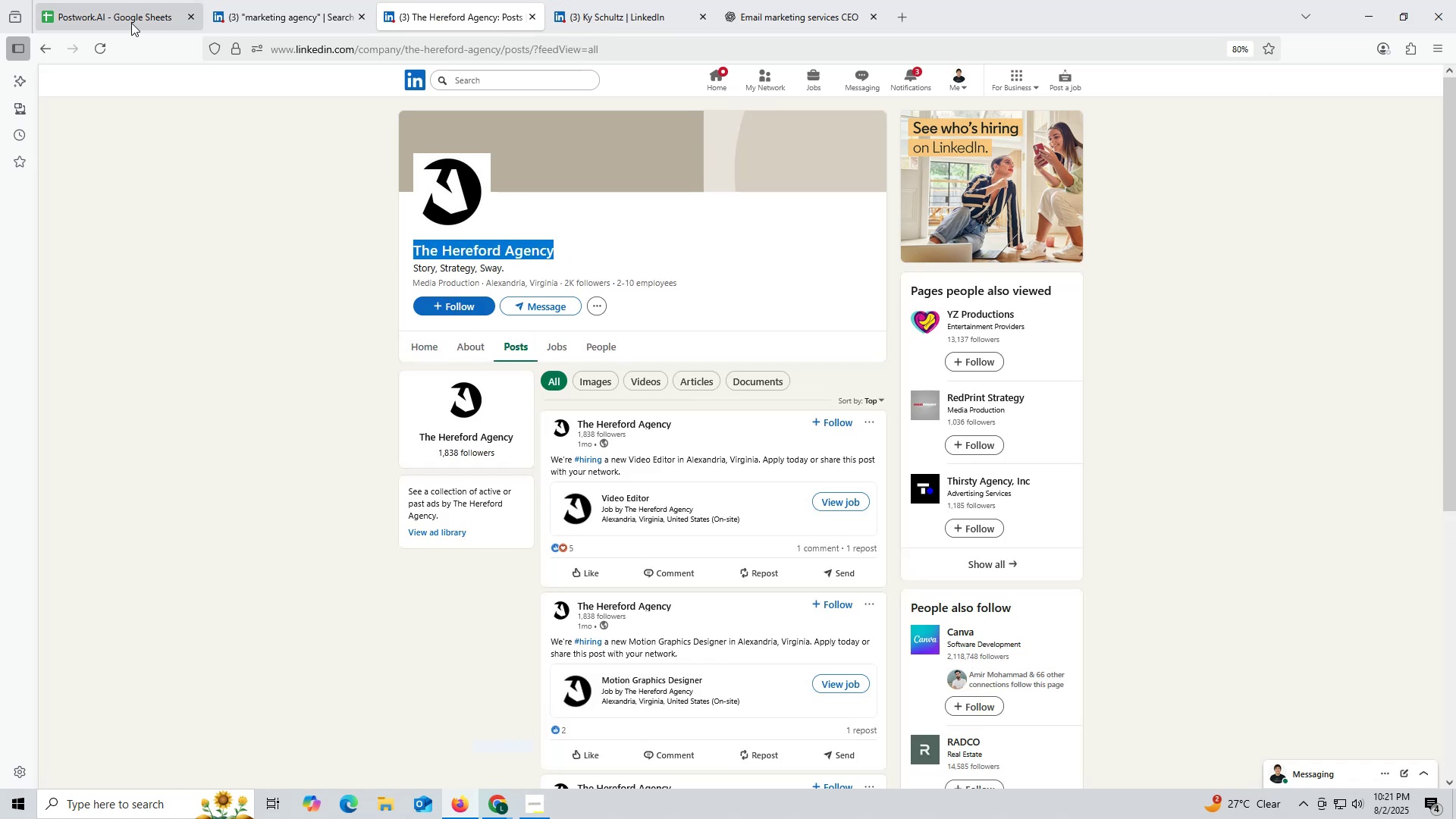 
left_click([115, 17])
 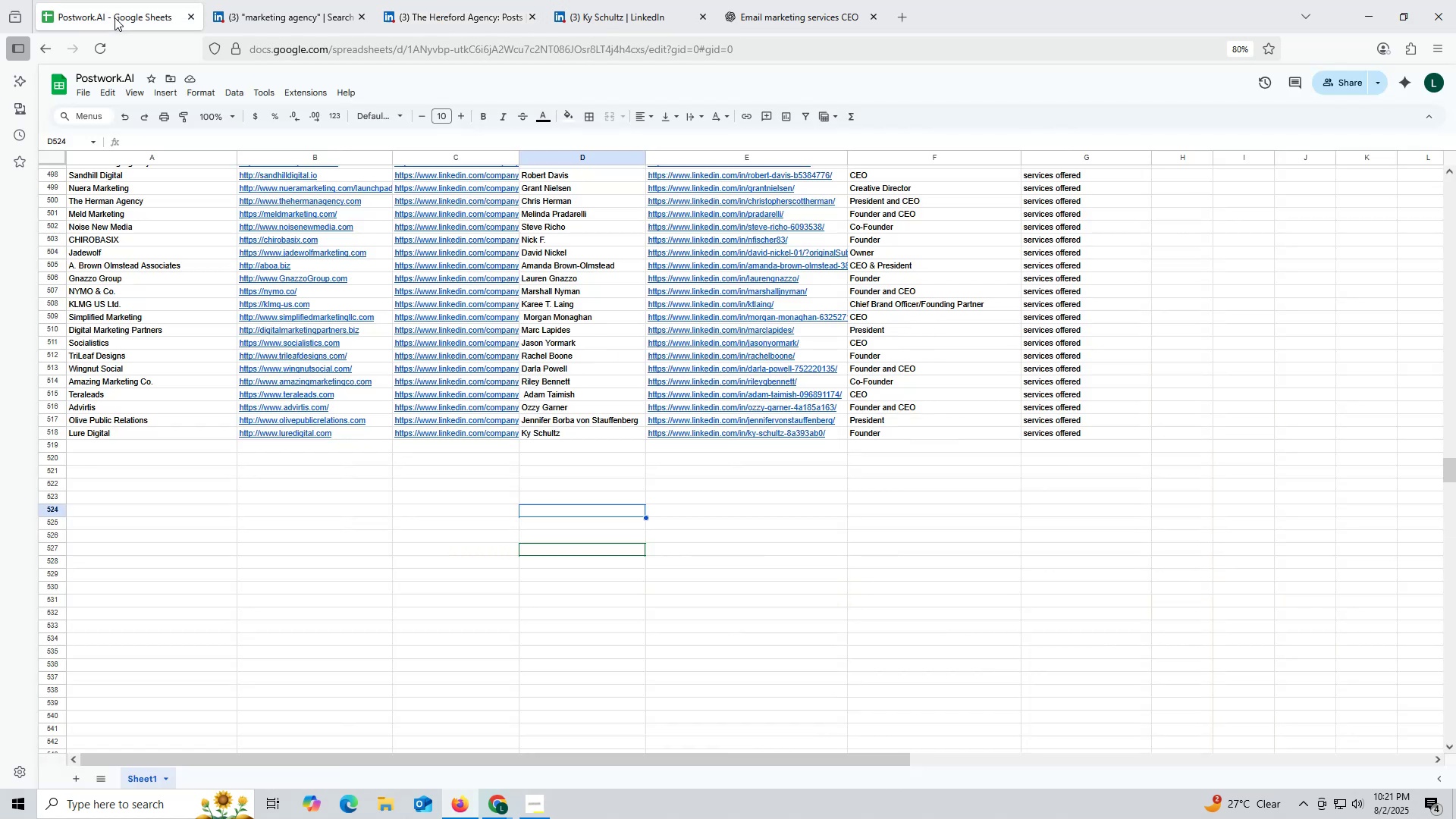 
key(Control+ControlLeft)
 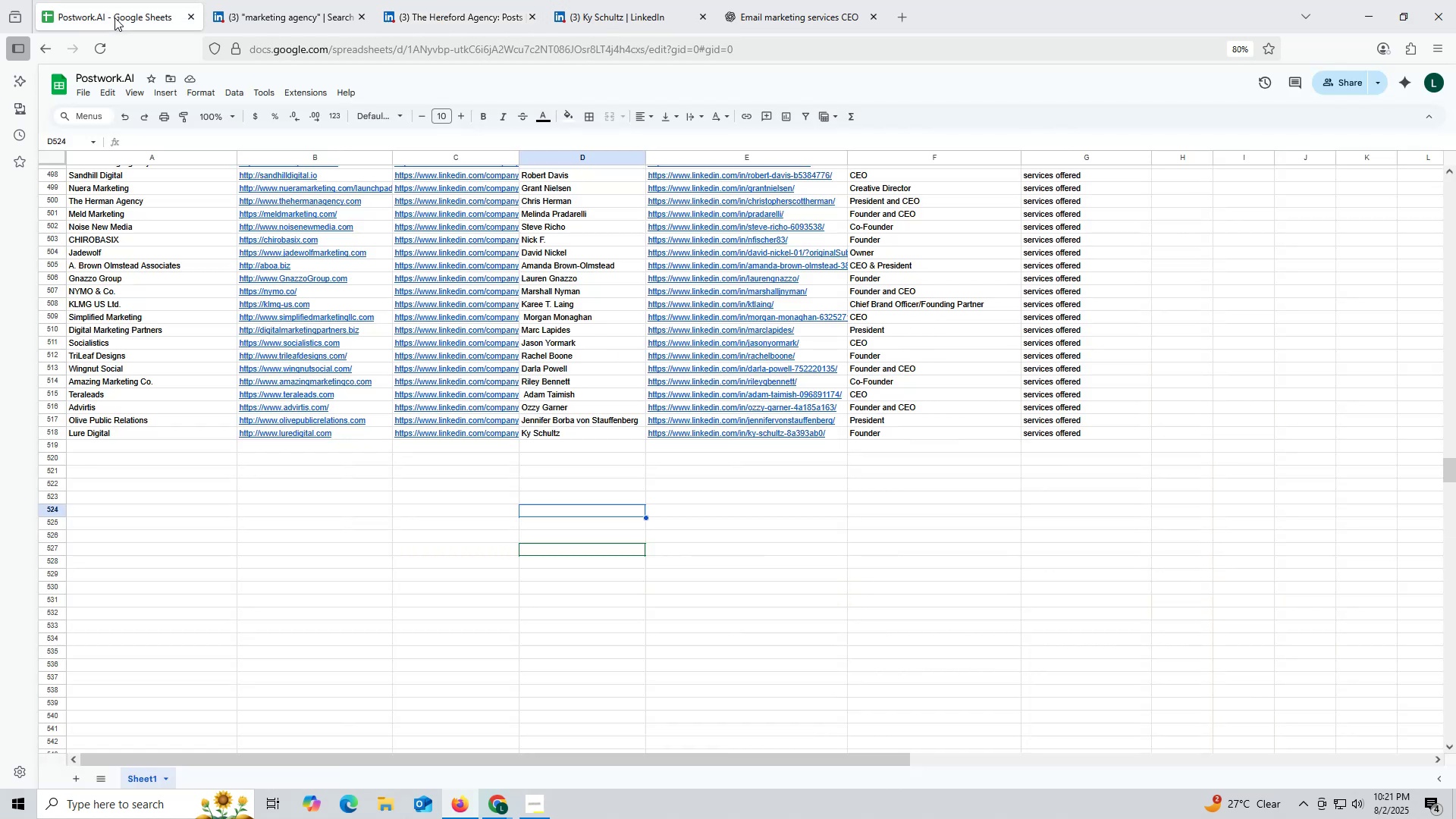 
key(Control+F)
 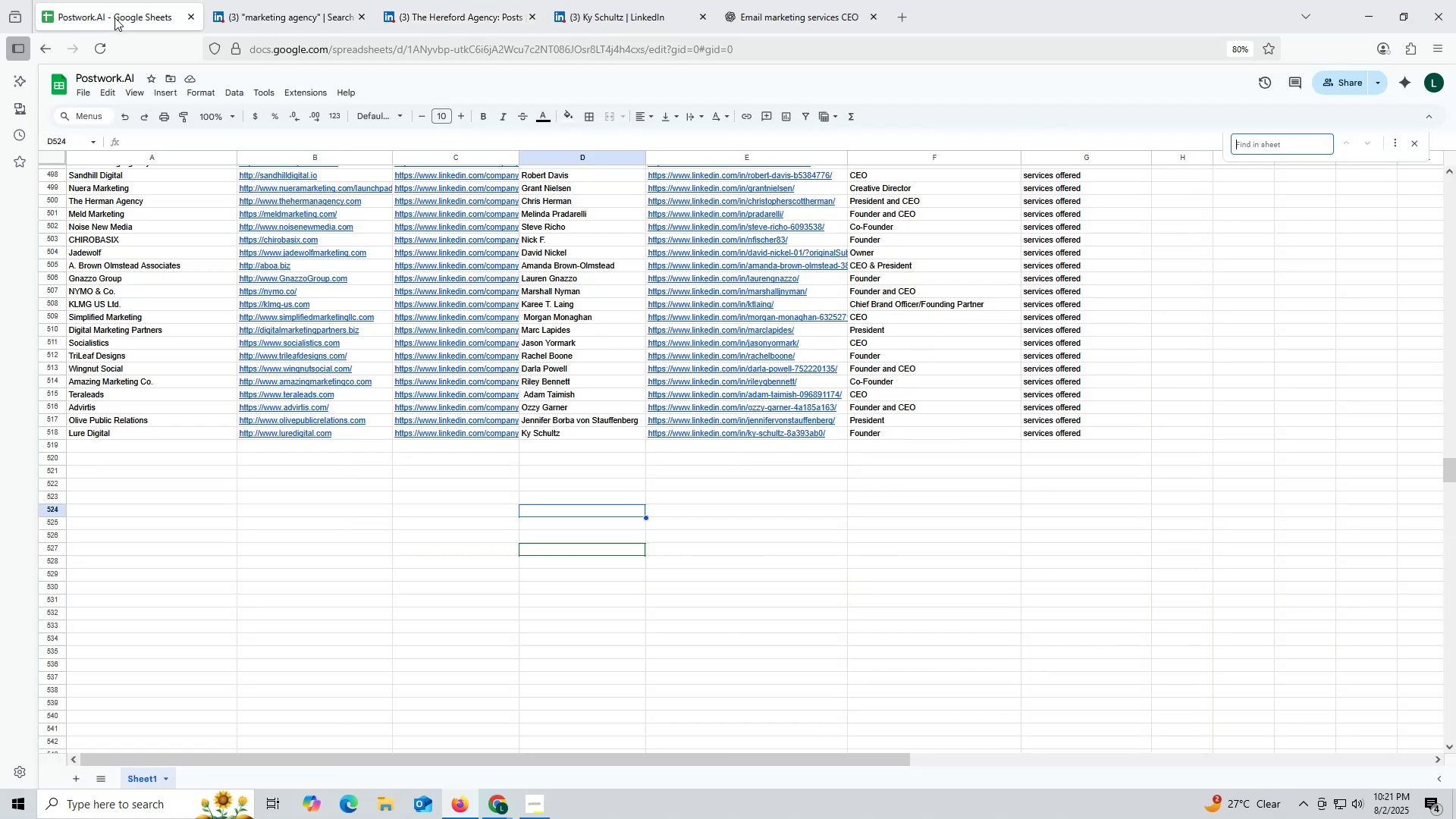 
key(Control+ControlLeft)
 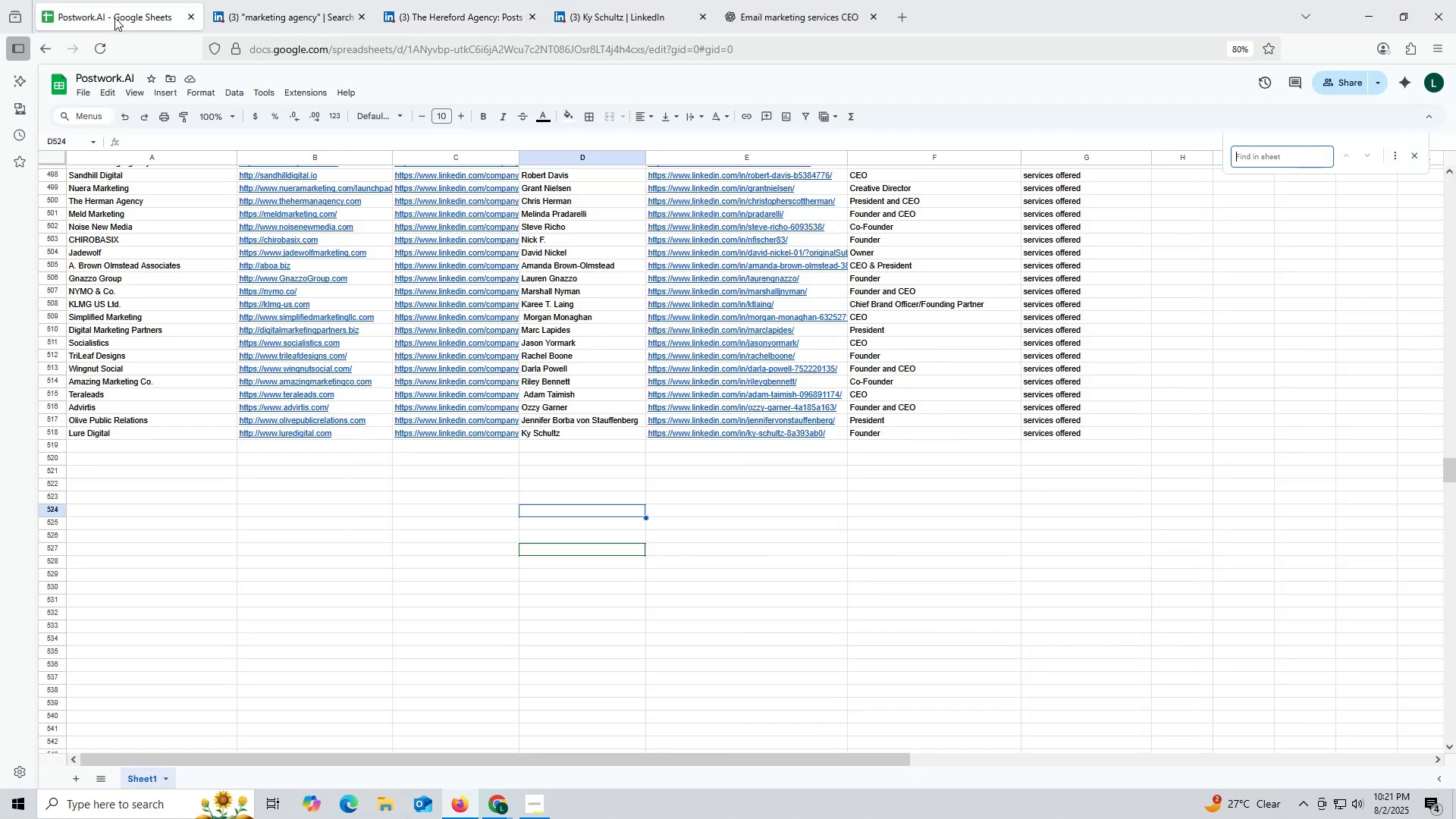 
key(Control+V)
 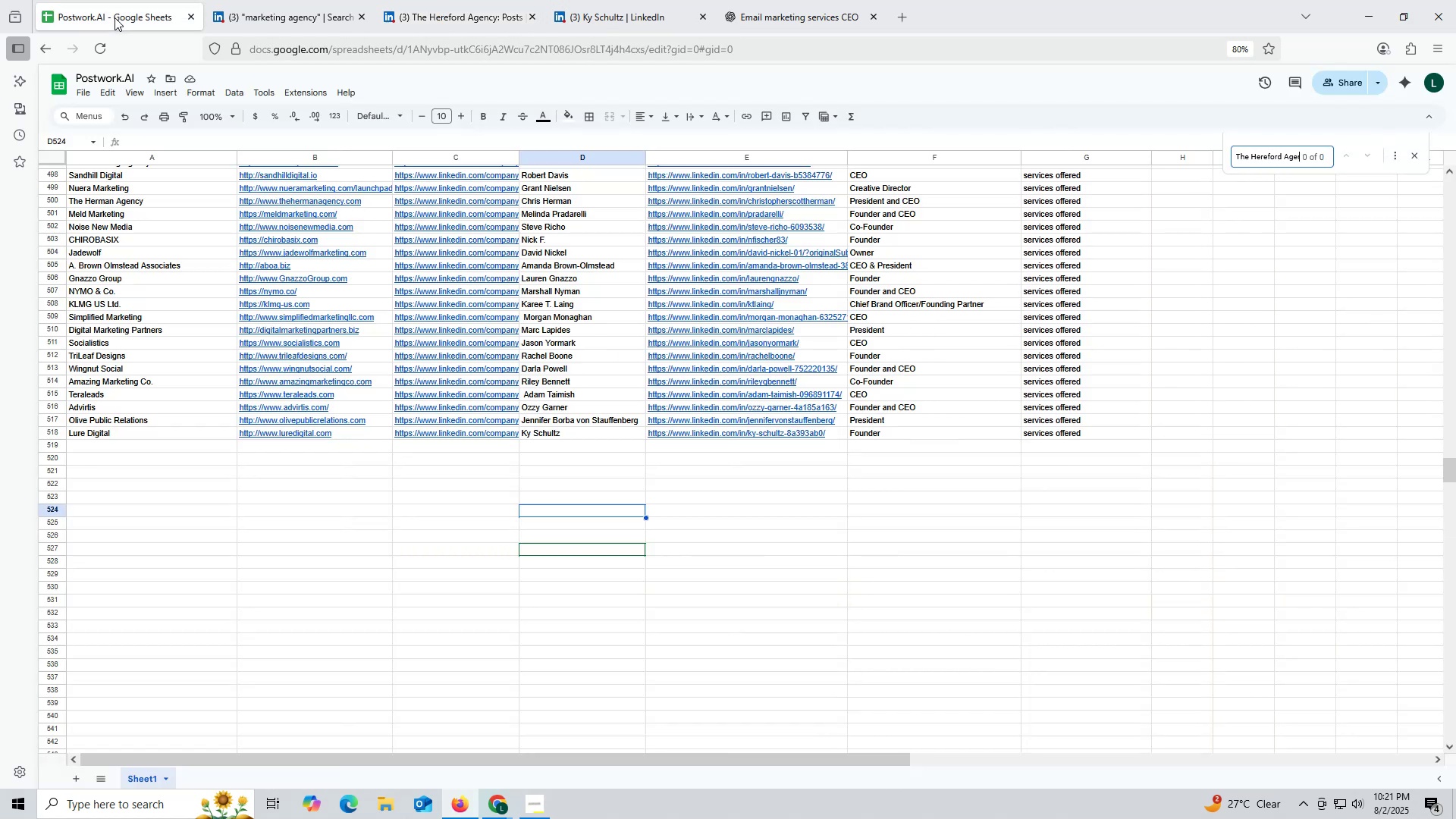 
key(Enter)
 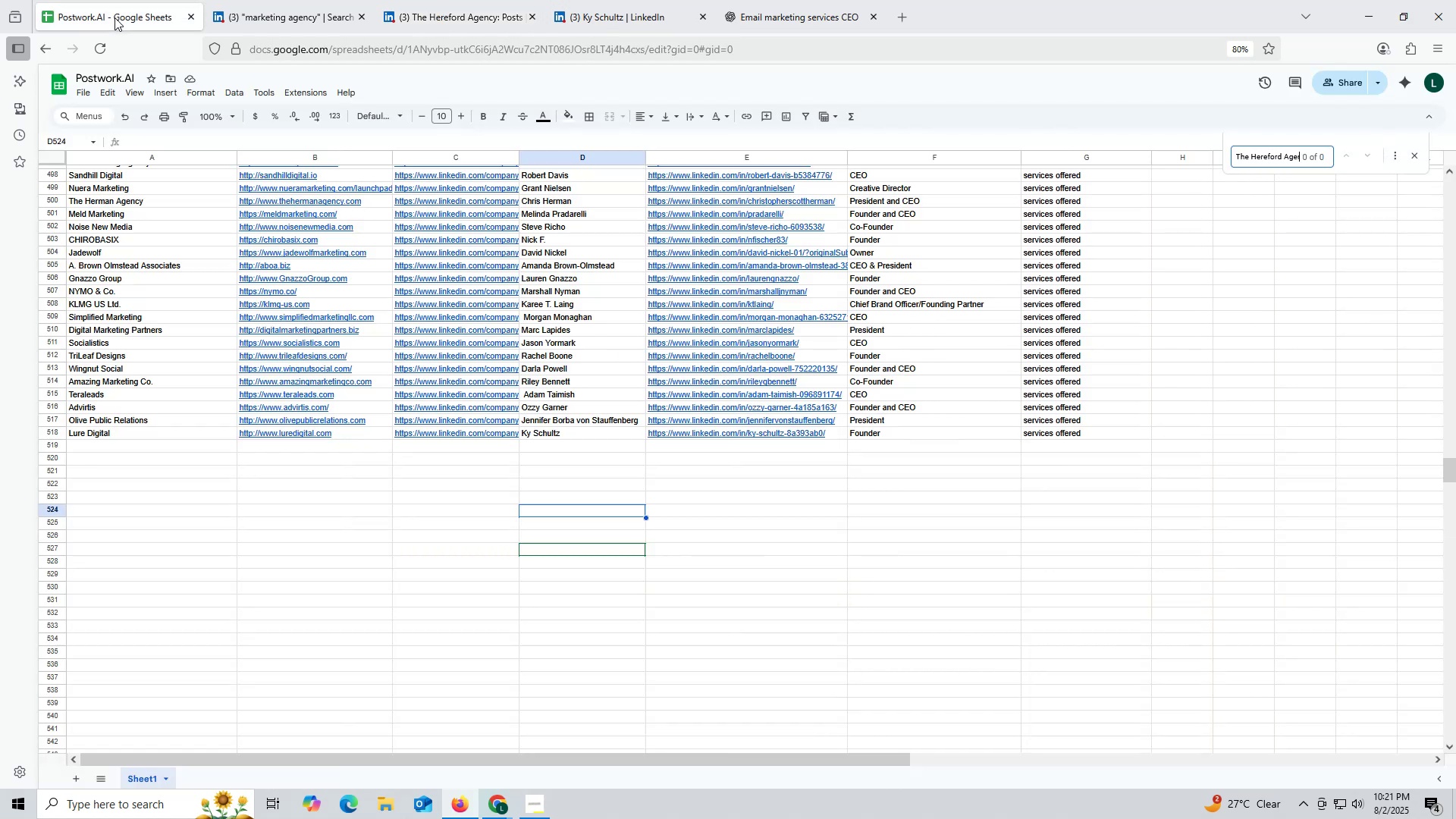 
key(Enter)
 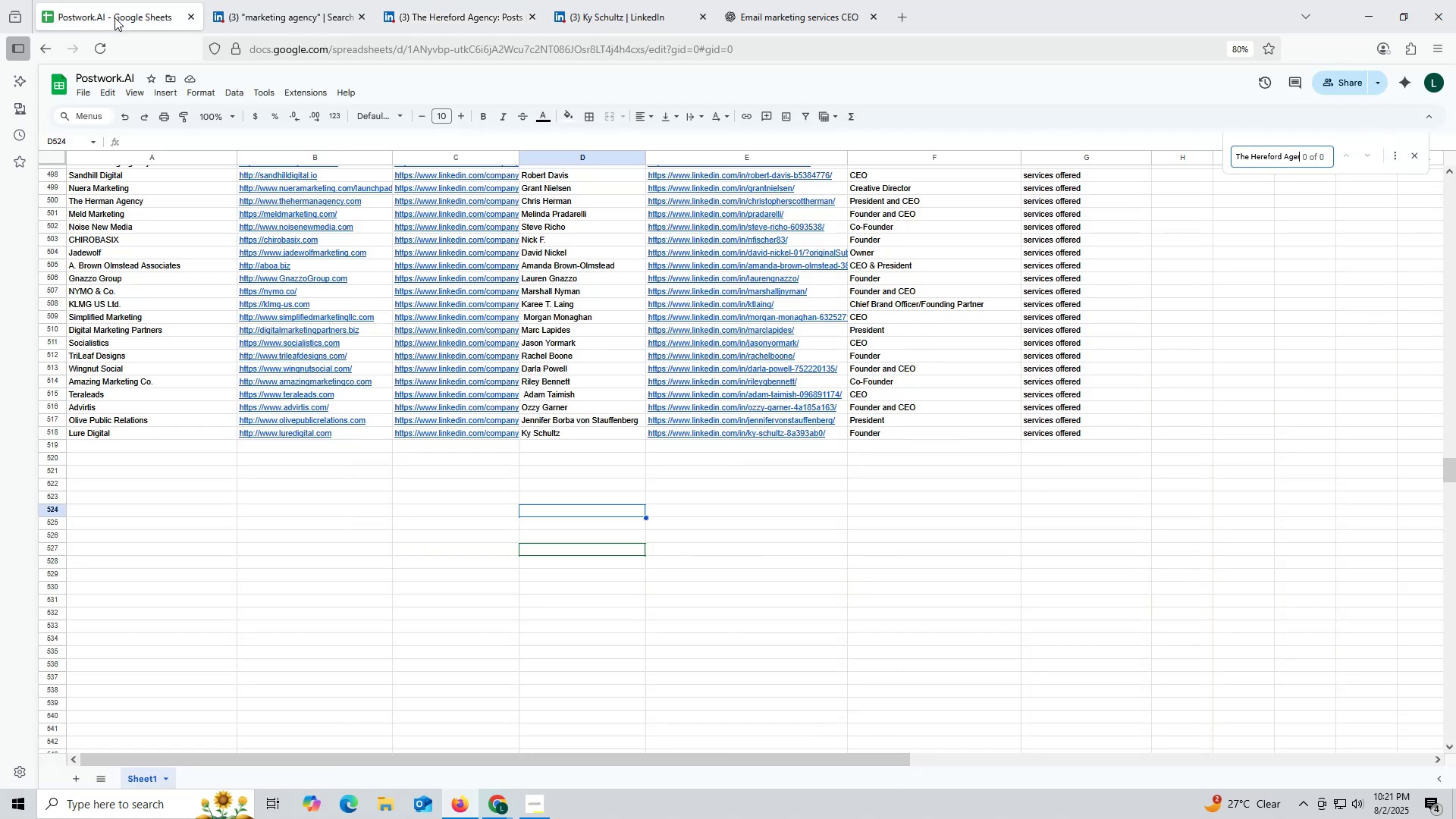 
key(Enter)
 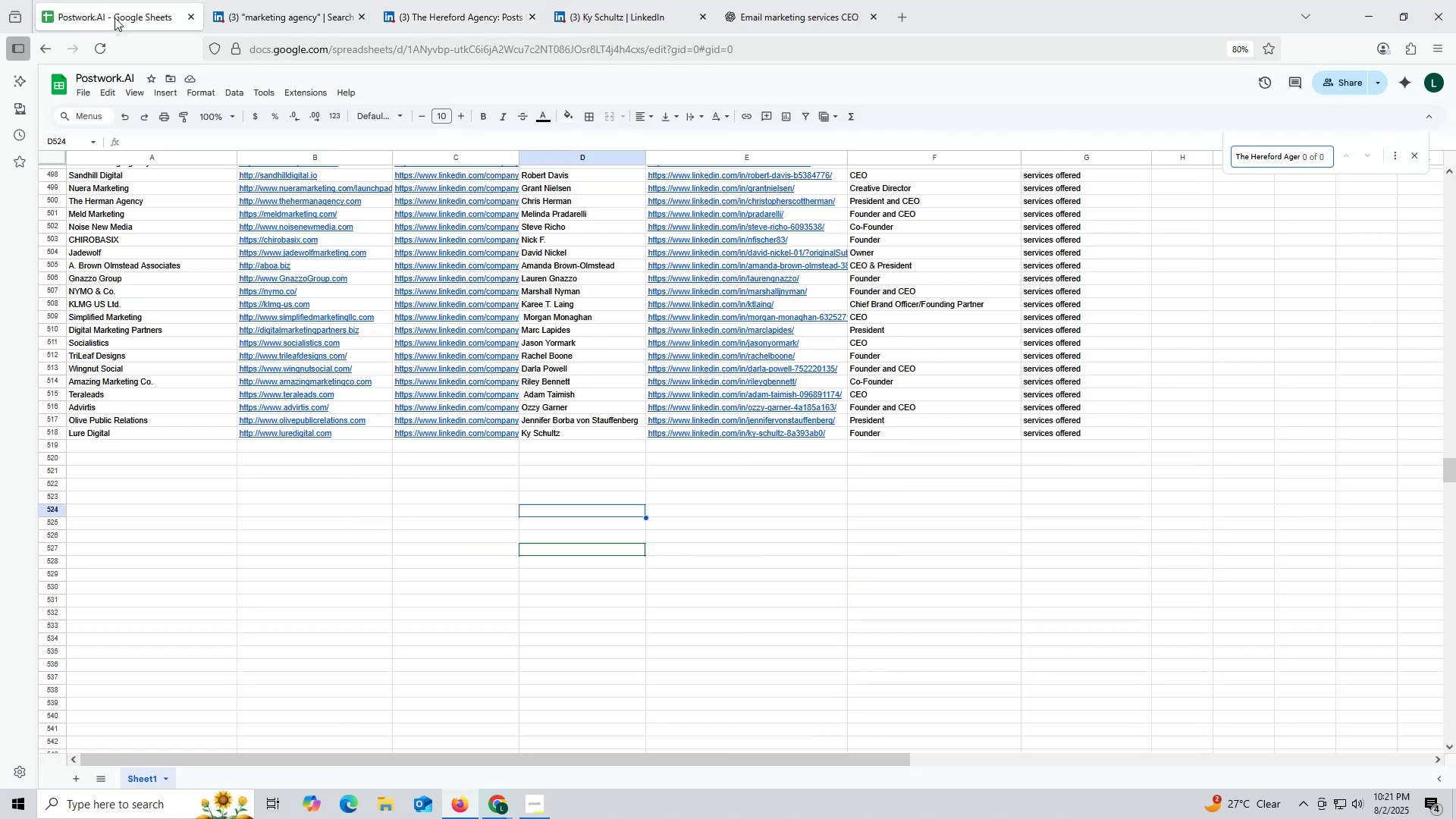 
key(Enter)
 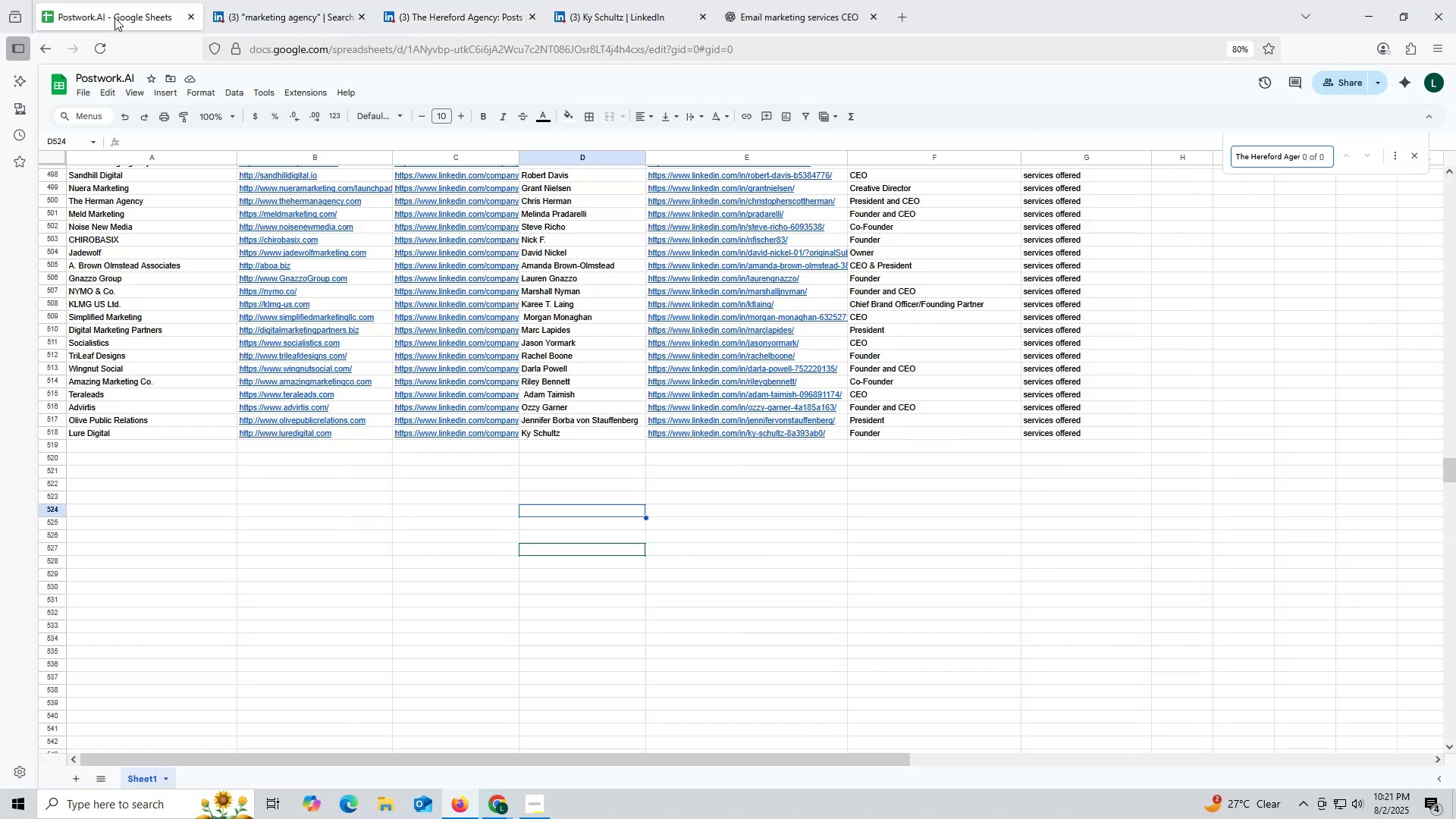 
key(Escape)
 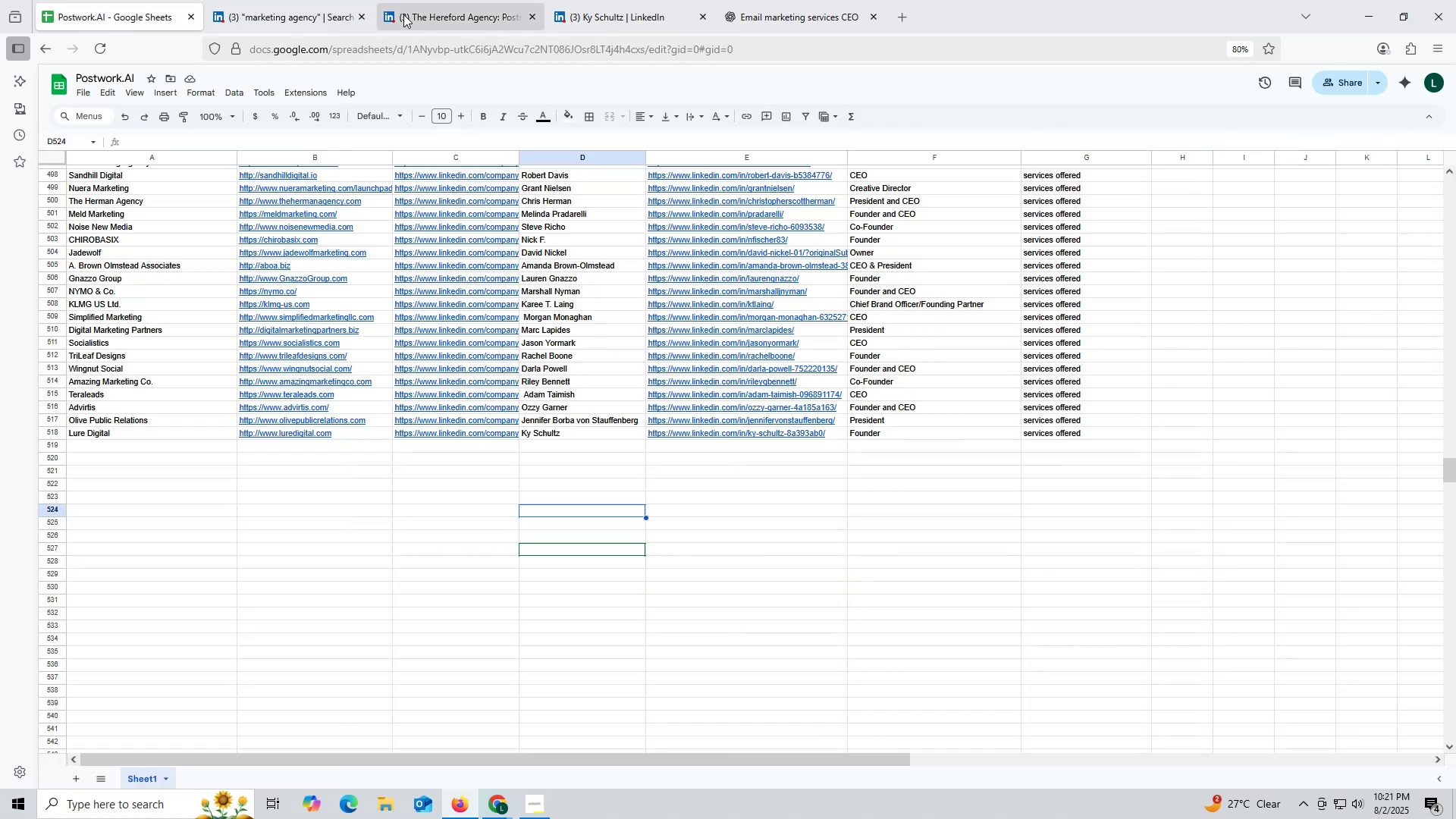 
left_click([438, 14])
 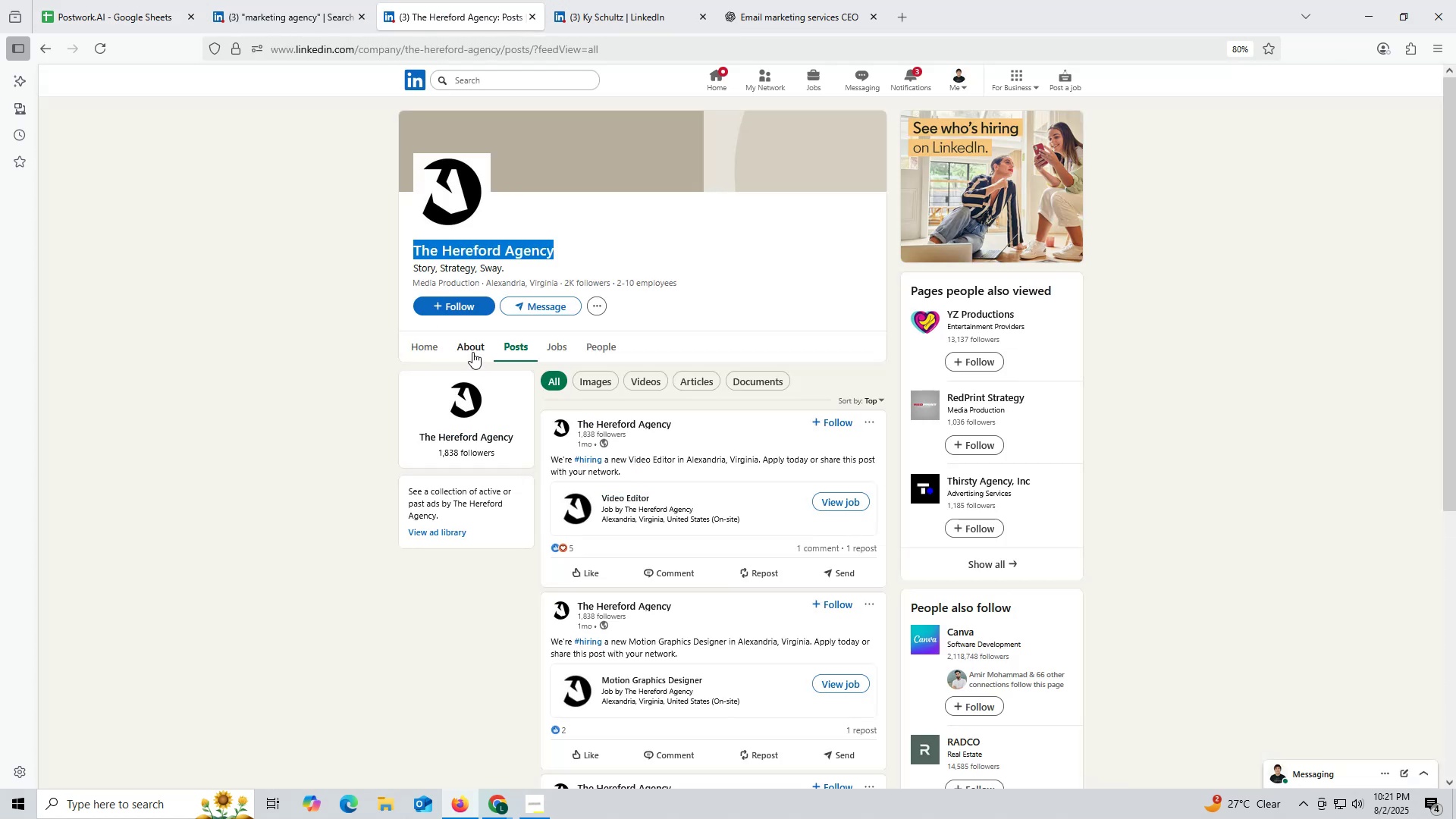 
left_click([471, 350])
 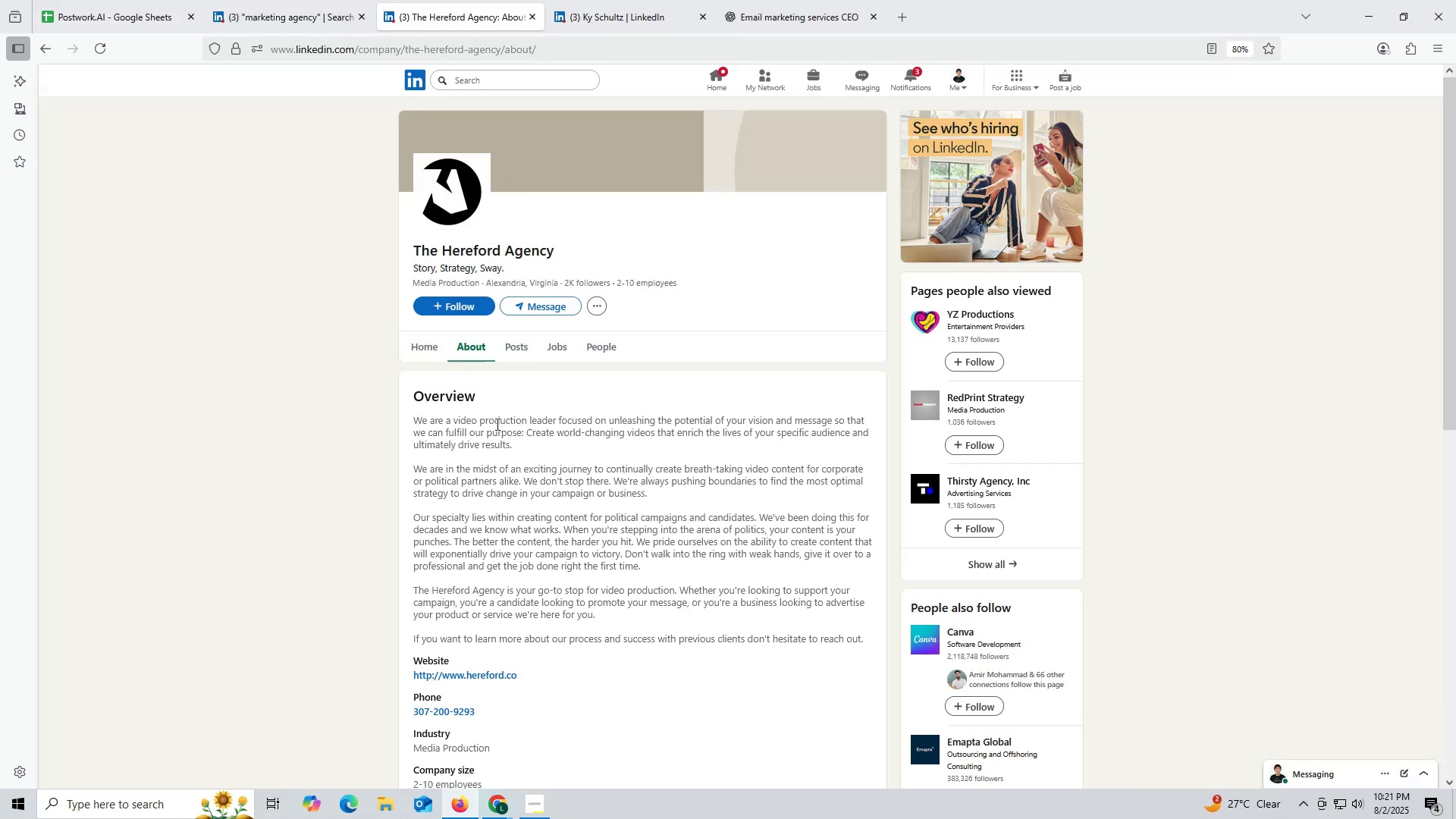 
scroll: coordinate [486, 447], scroll_direction: down, amount: 1.0
 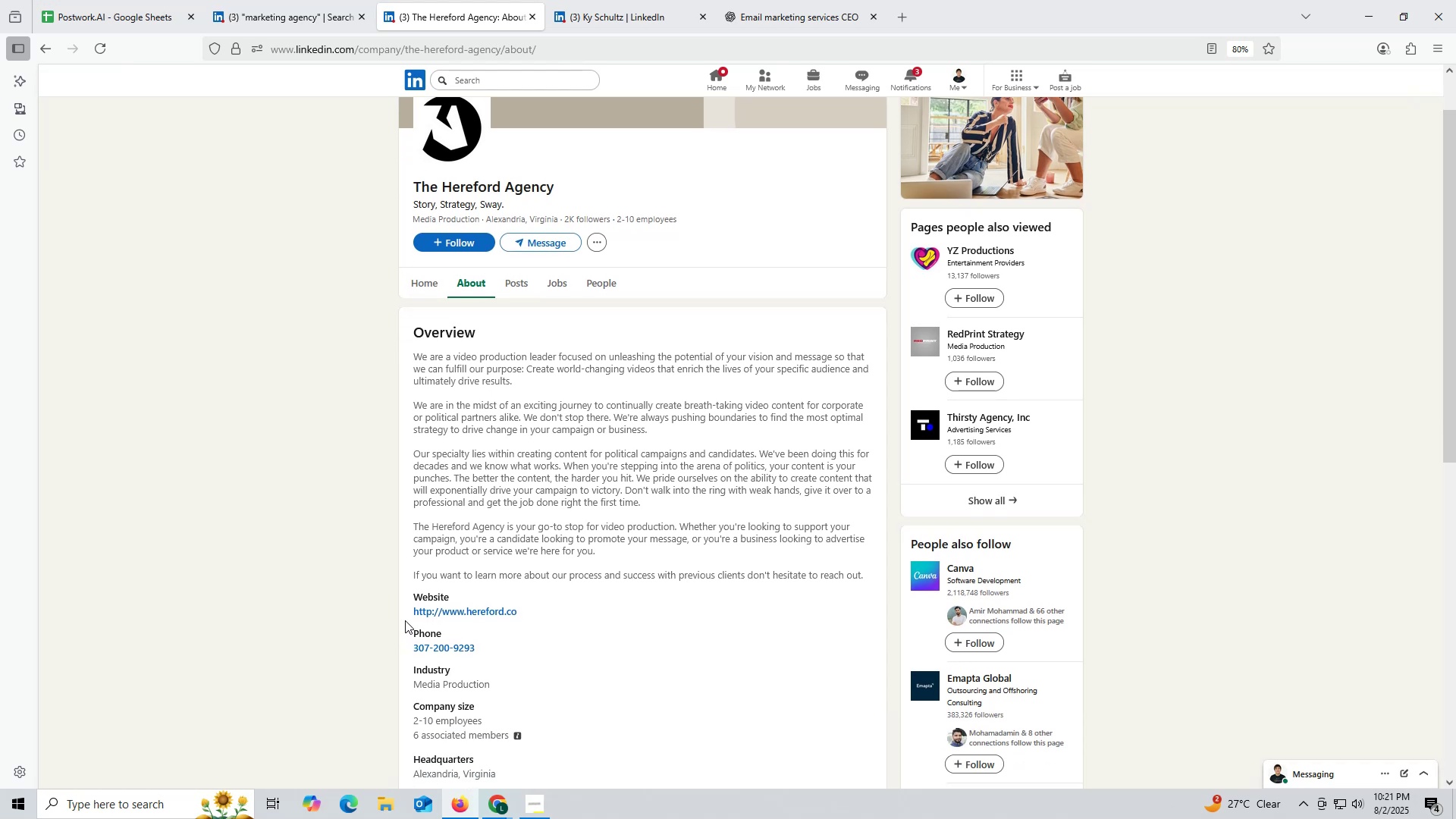 
left_click_drag(start_coordinate=[405, 609], to_coordinate=[519, 609])
 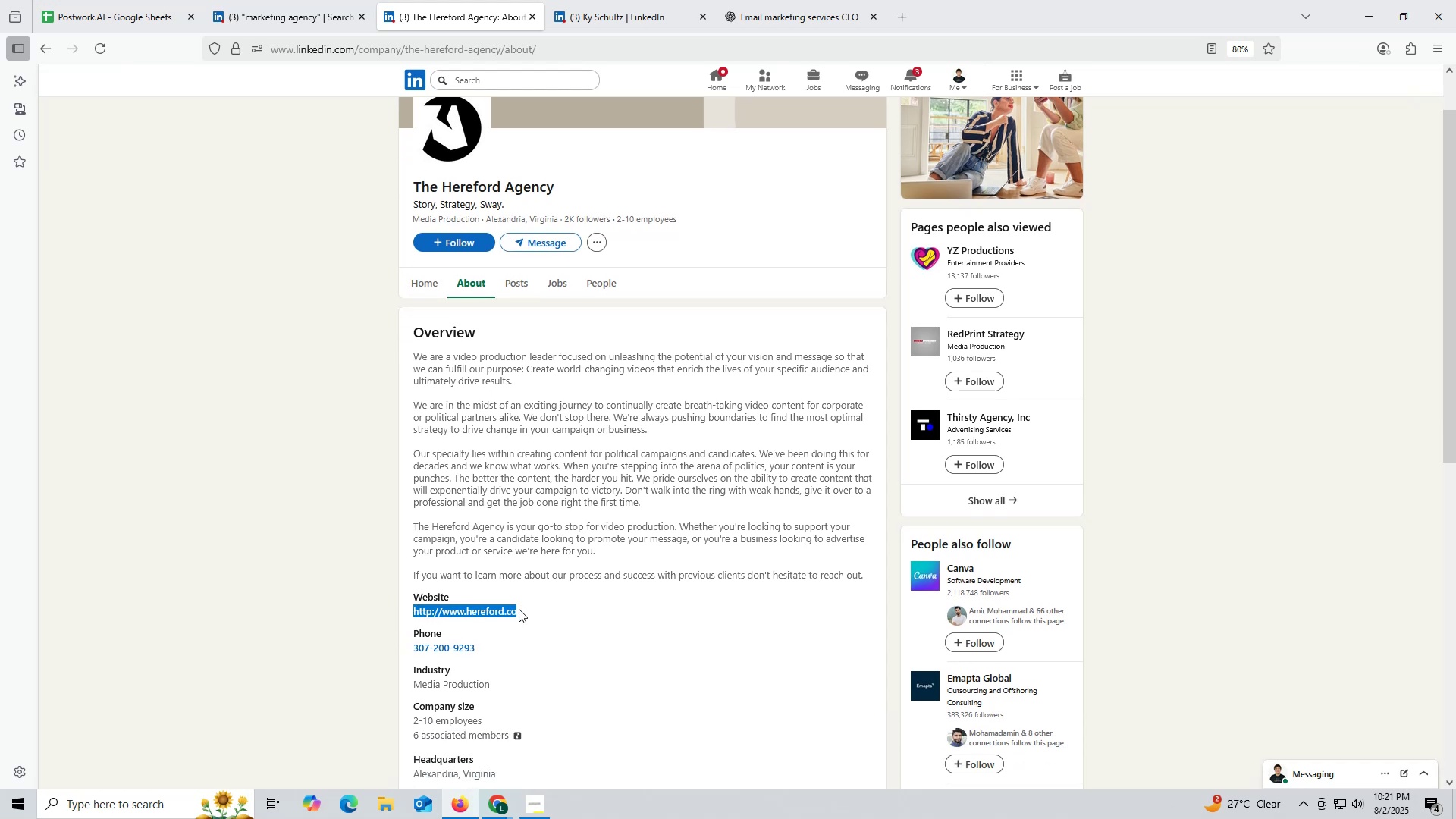 
key(Control+ControlLeft)
 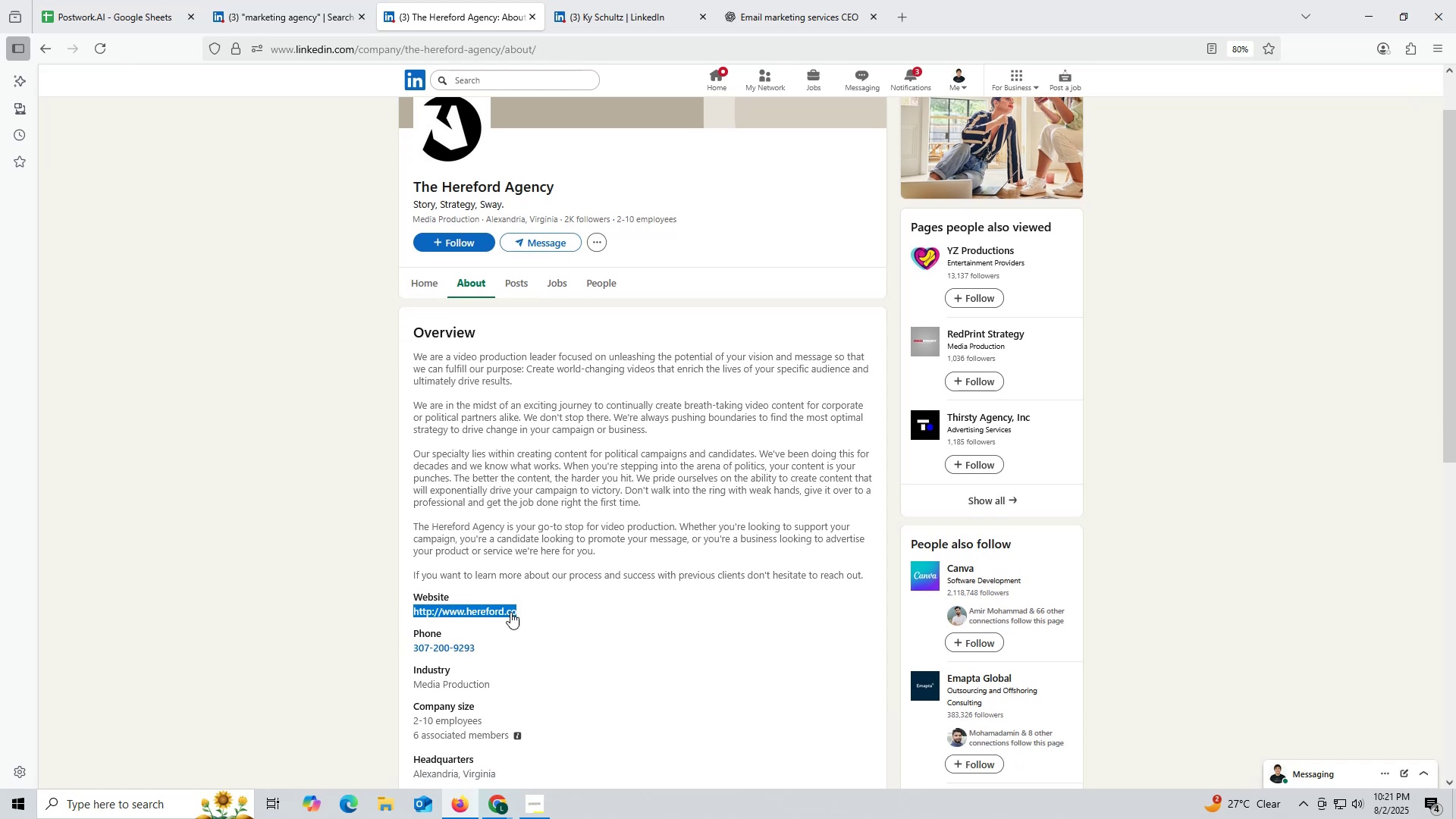 
key(Control+C)
 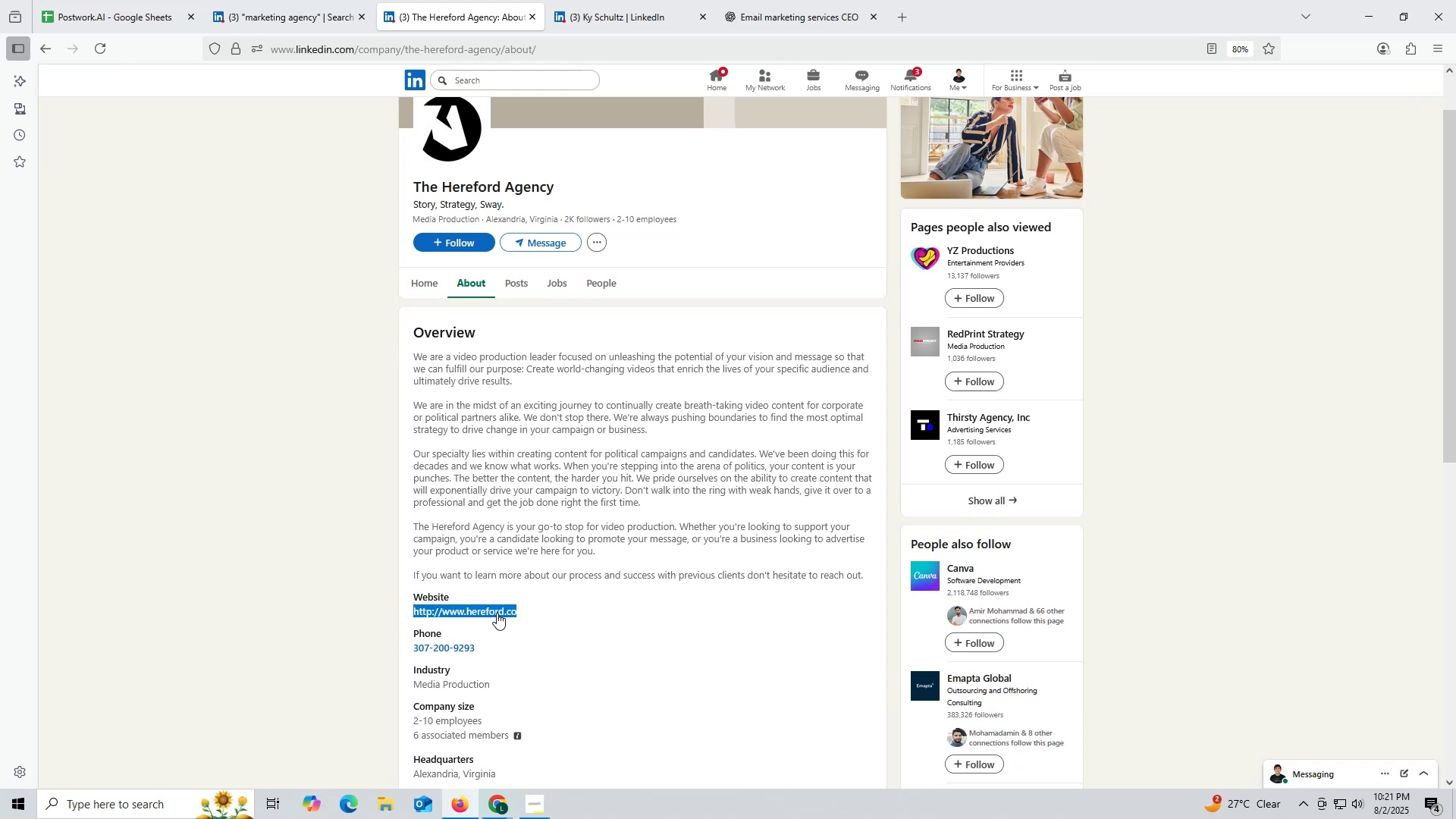 
right_click([497, 613])
 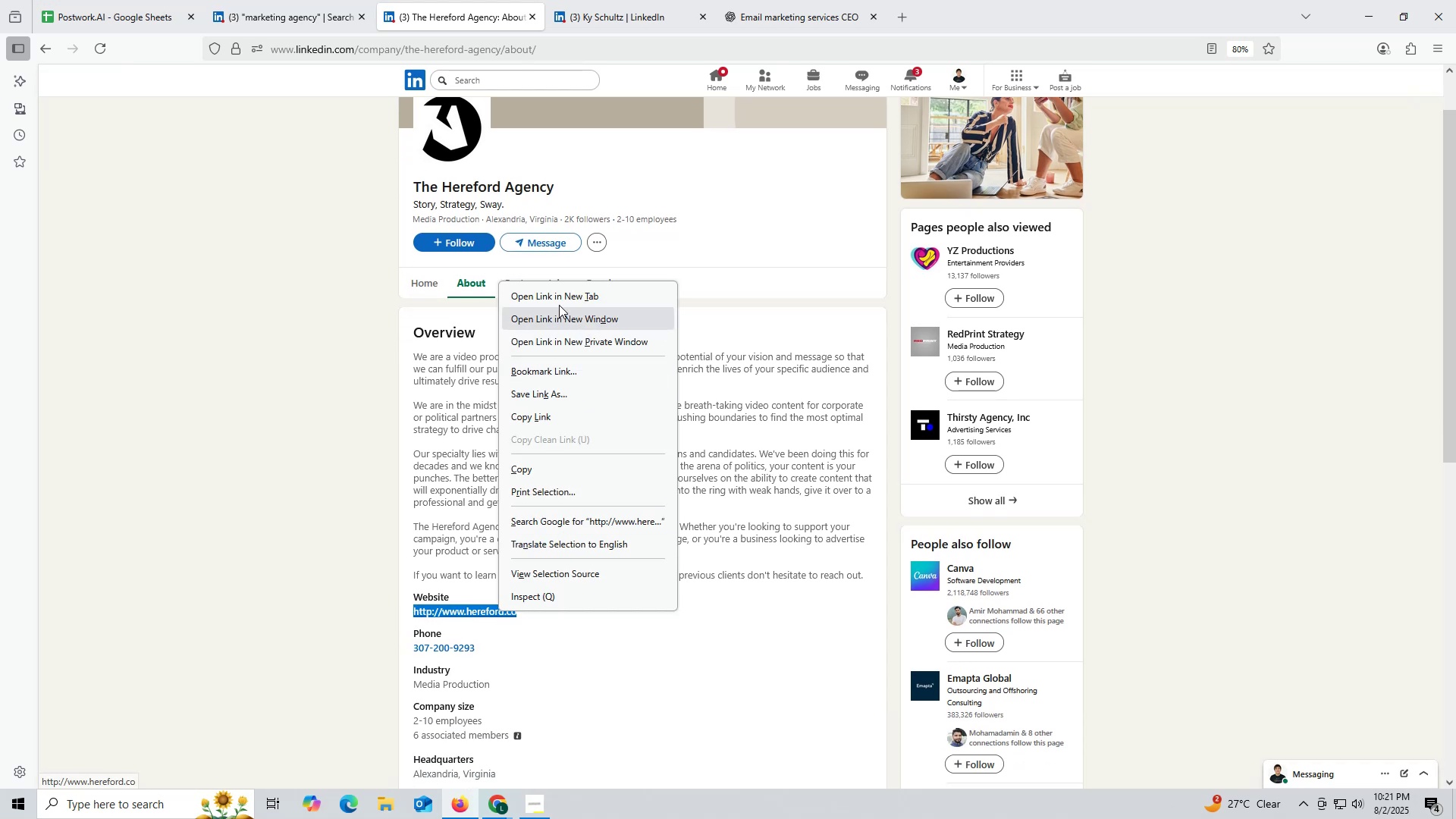 
left_click([560, 293])
 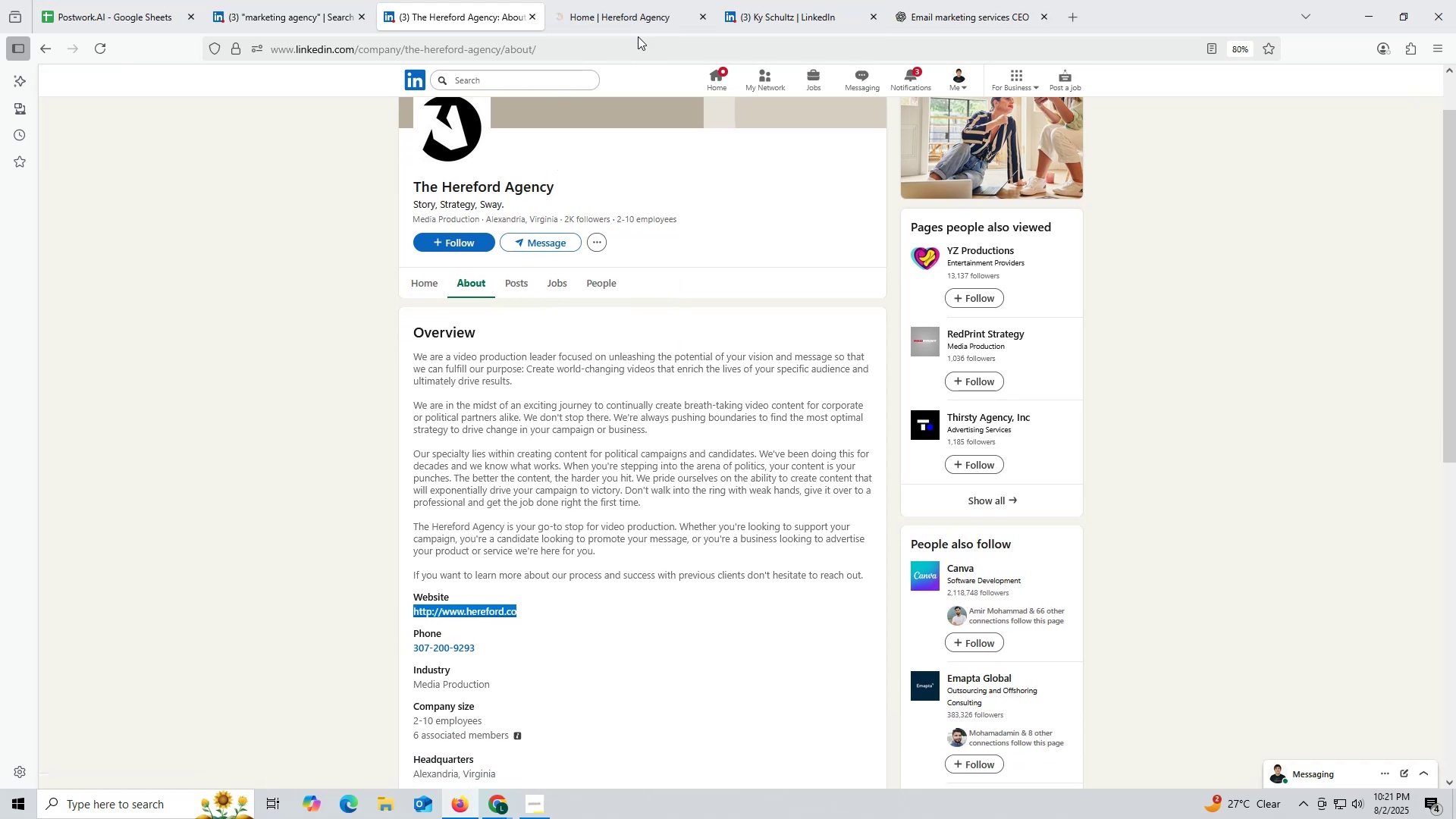 
wait(5.09)
 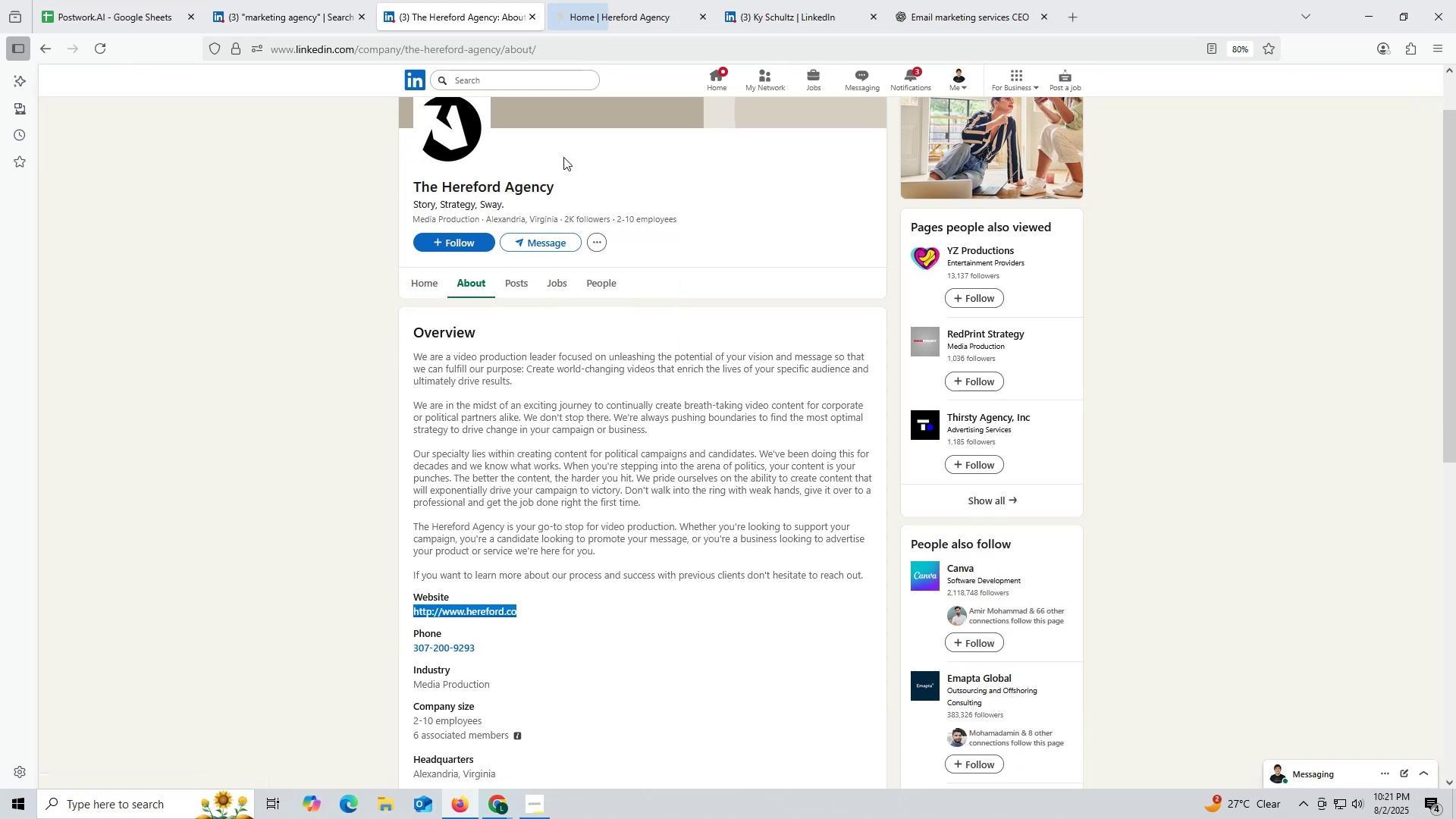 
left_click([637, 36])
 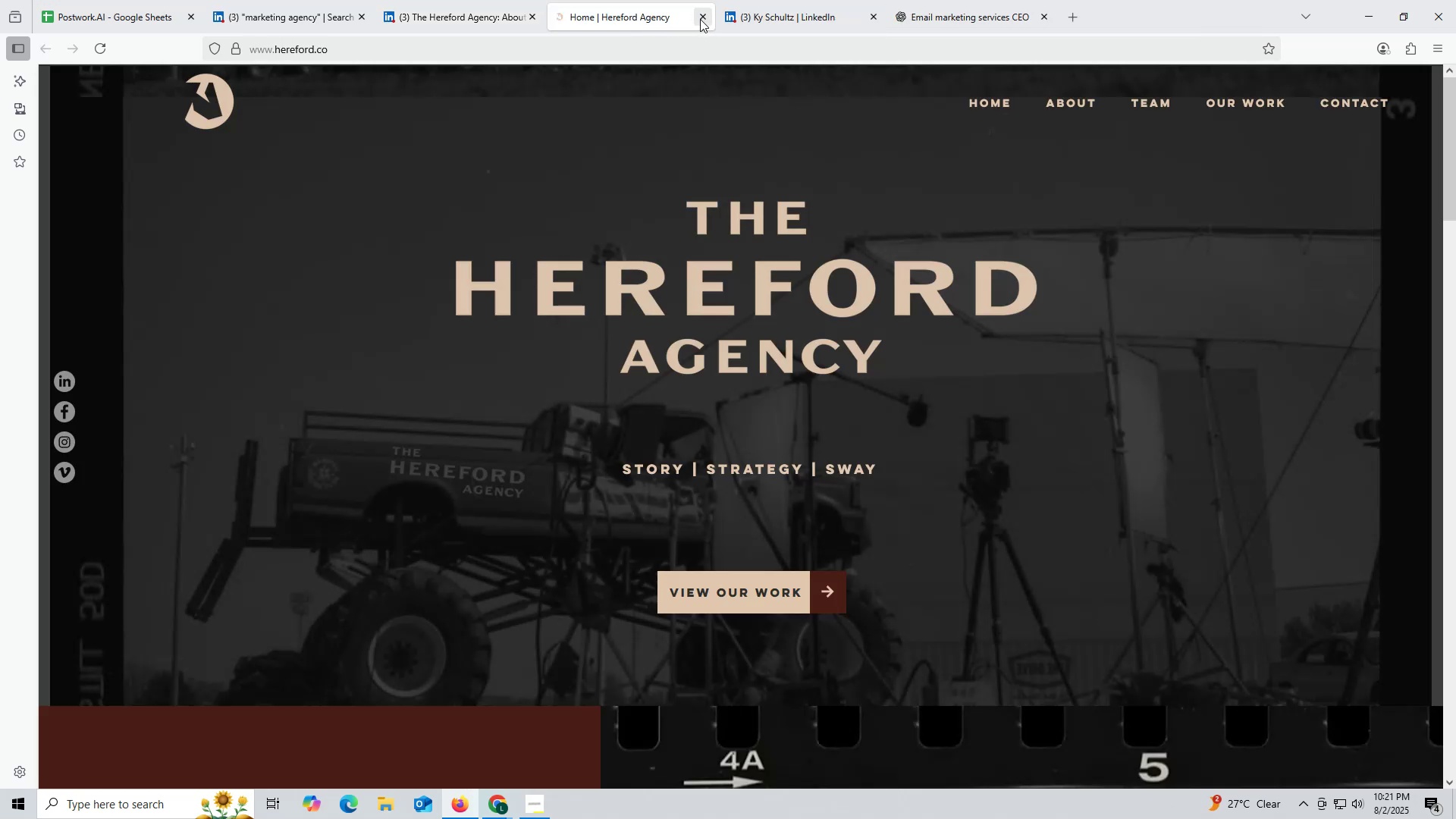 
left_click([701, 16])
 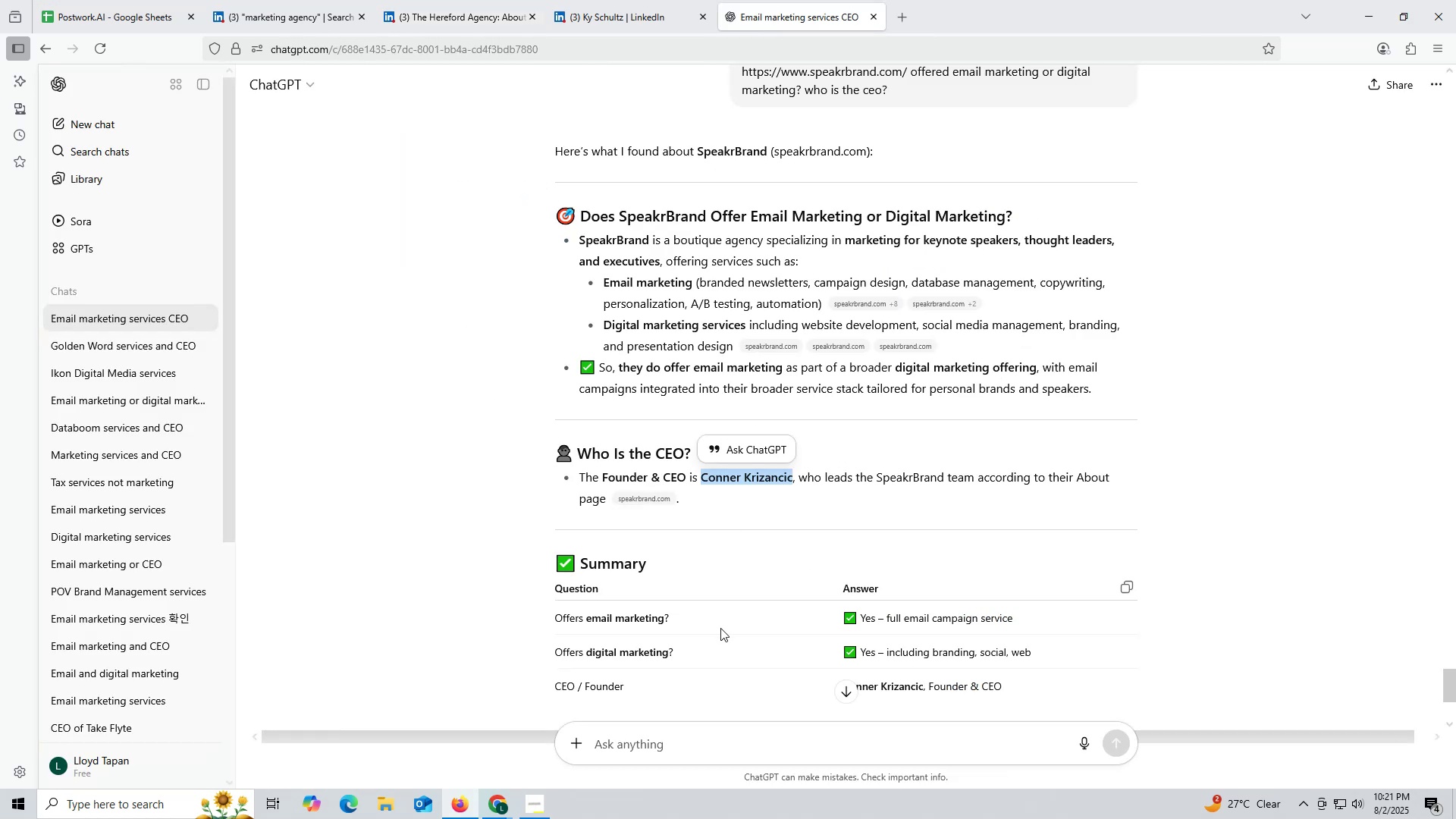 
key(Control+ControlLeft)
 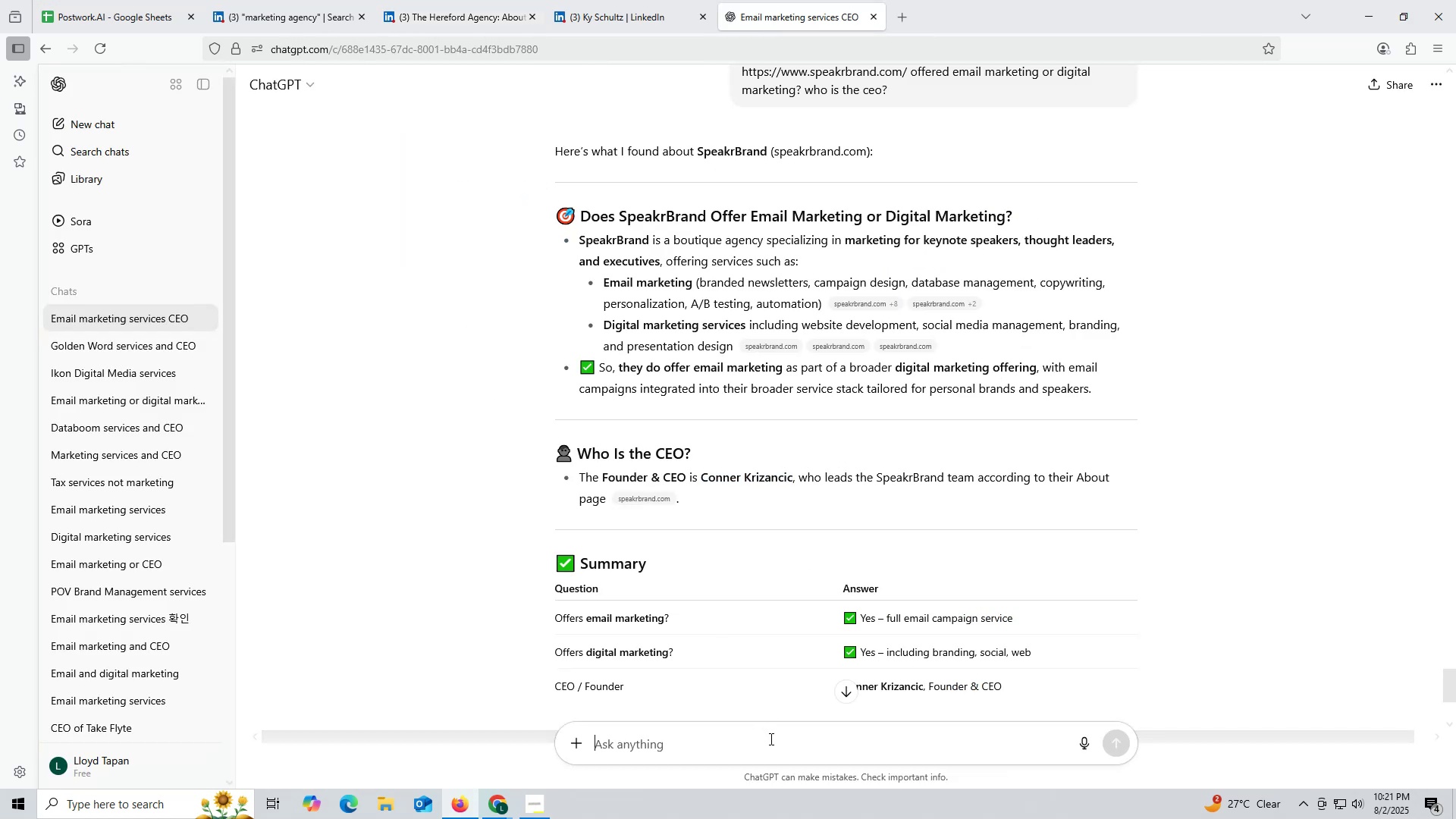 
key(Control+V)
 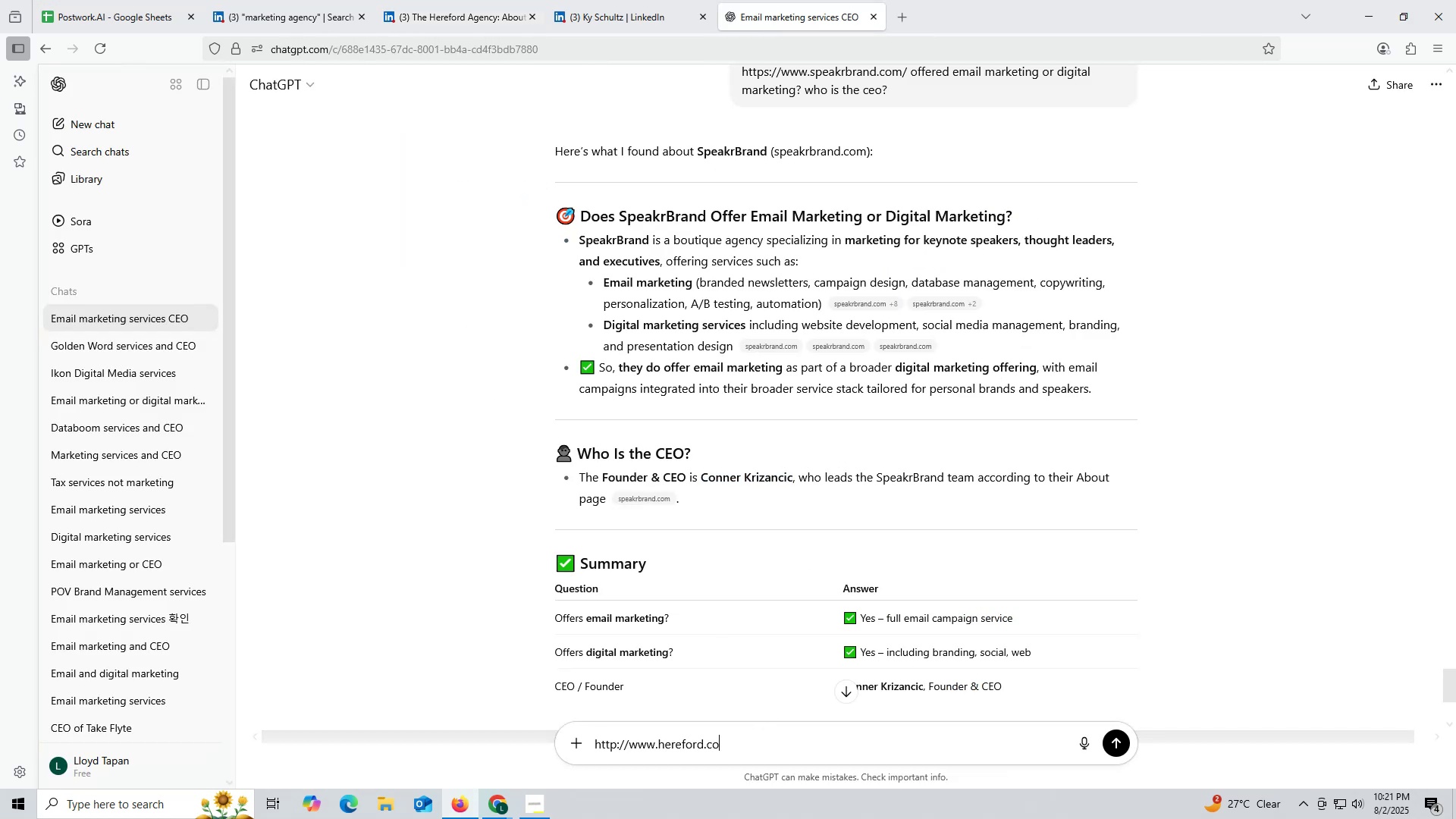 
key(Space)
 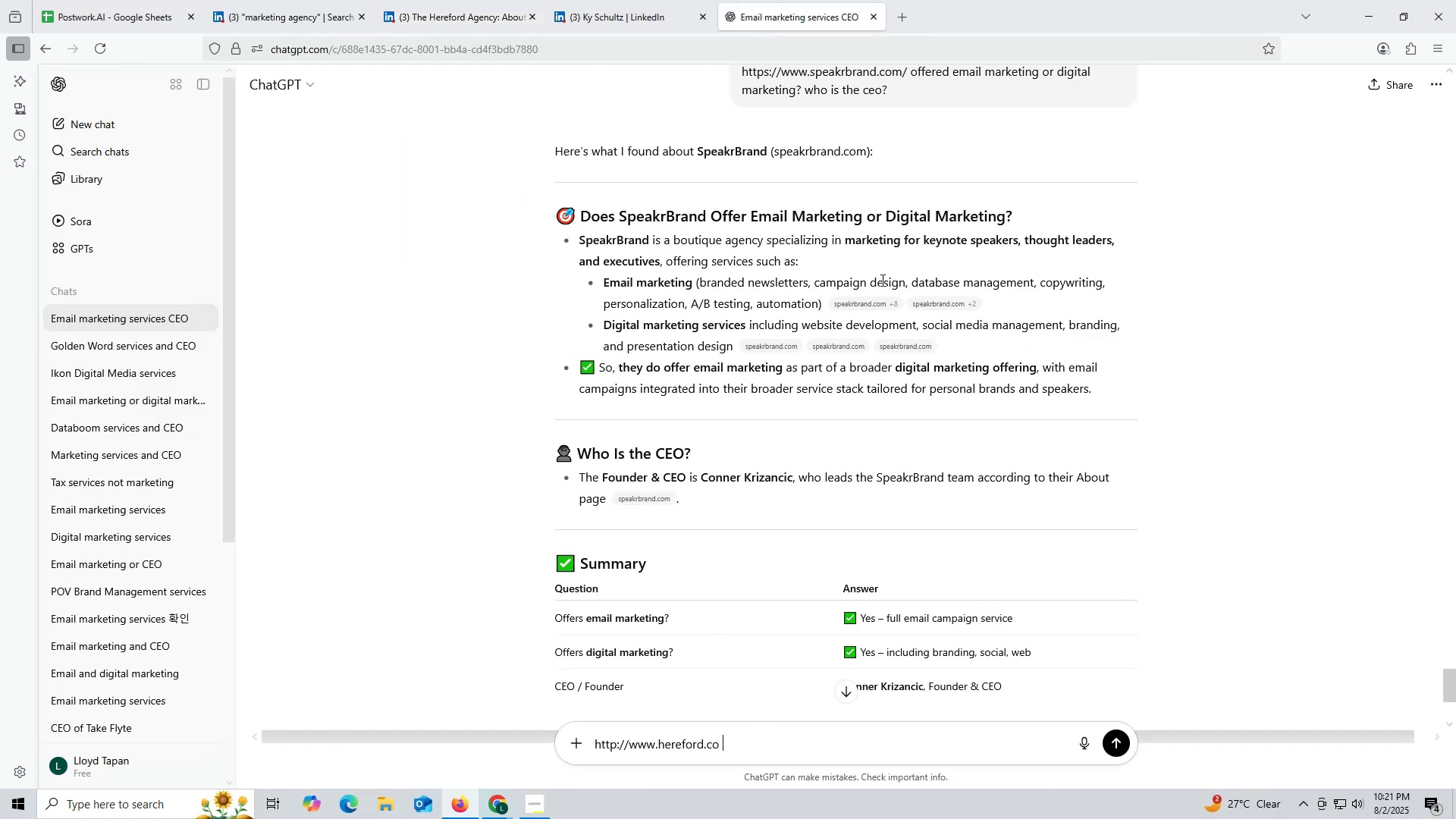 
scroll: coordinate [883, 280], scroll_direction: up, amount: 2.0
 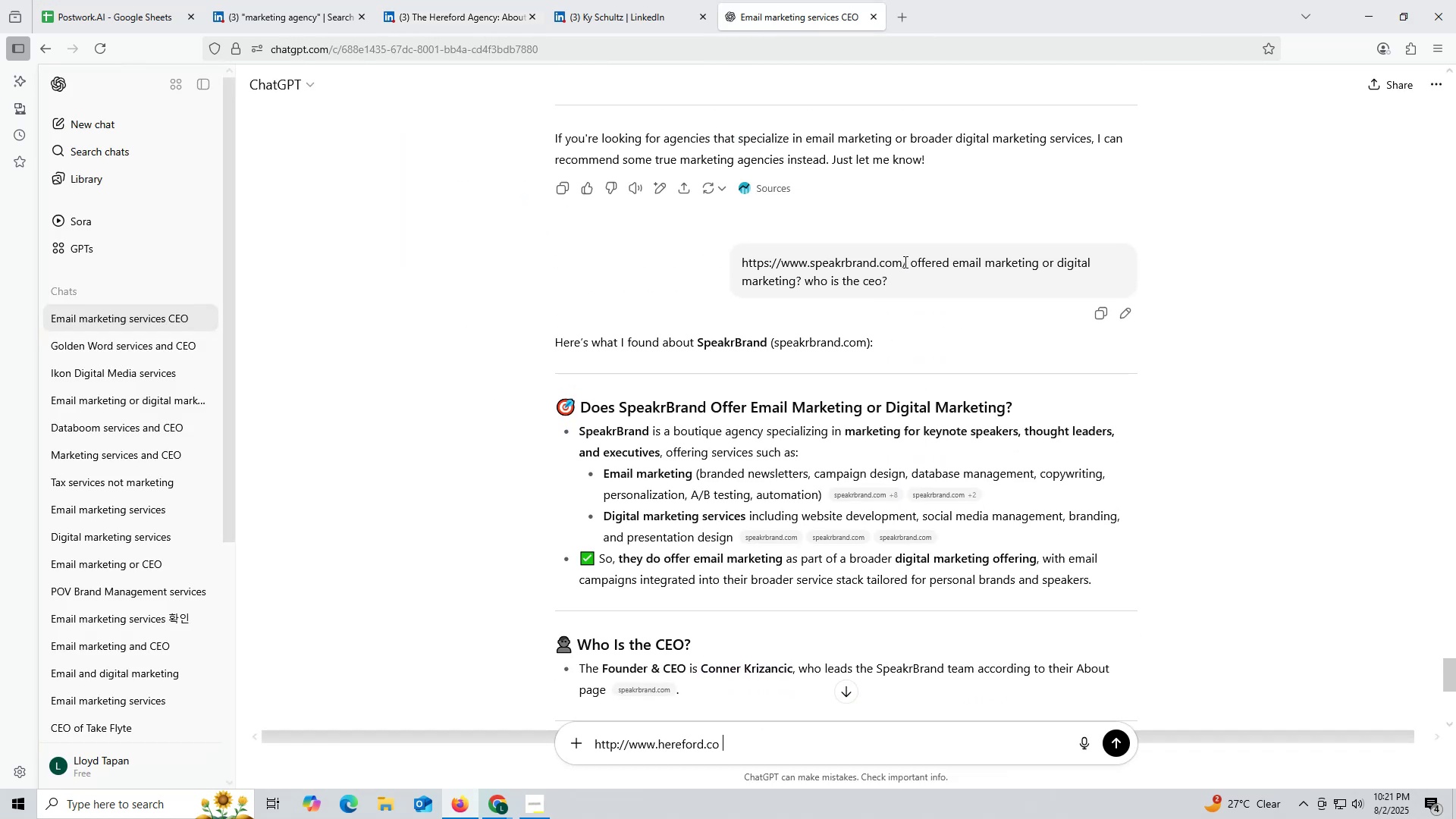 
left_click_drag(start_coordinate=[912, 263], to_coordinate=[928, 289])
 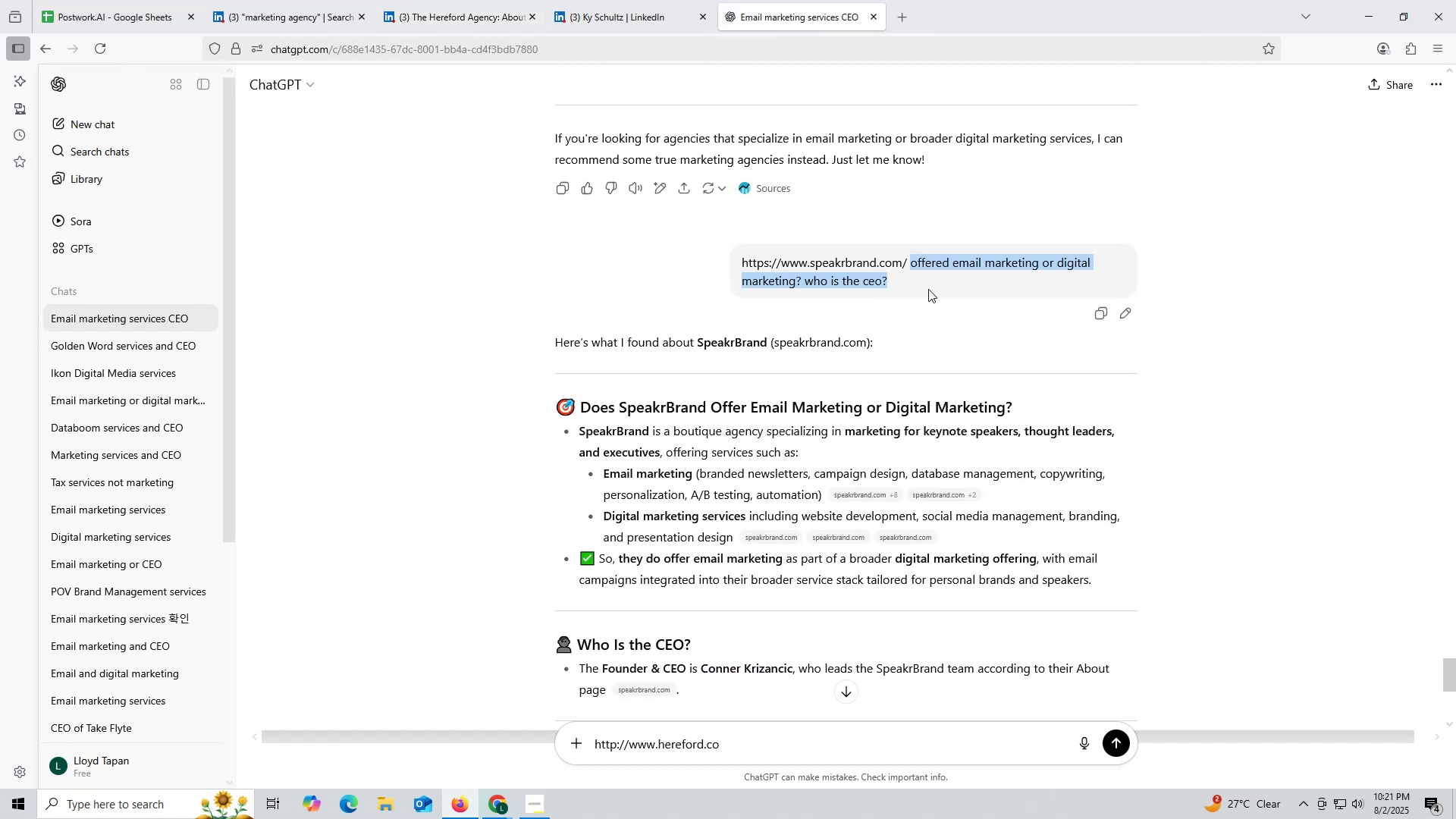 
key(Control+ControlLeft)
 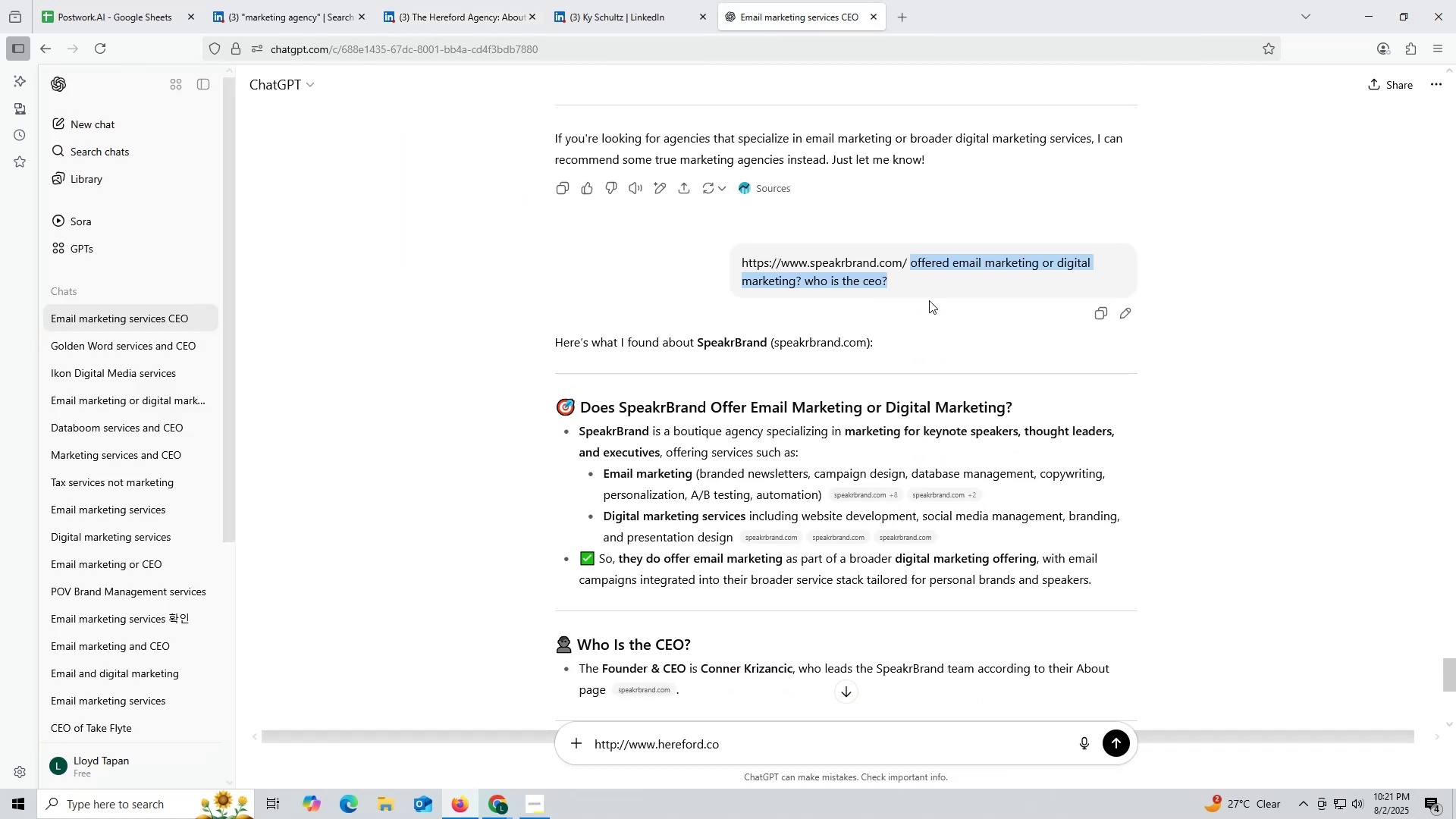 
key(Control+C)
 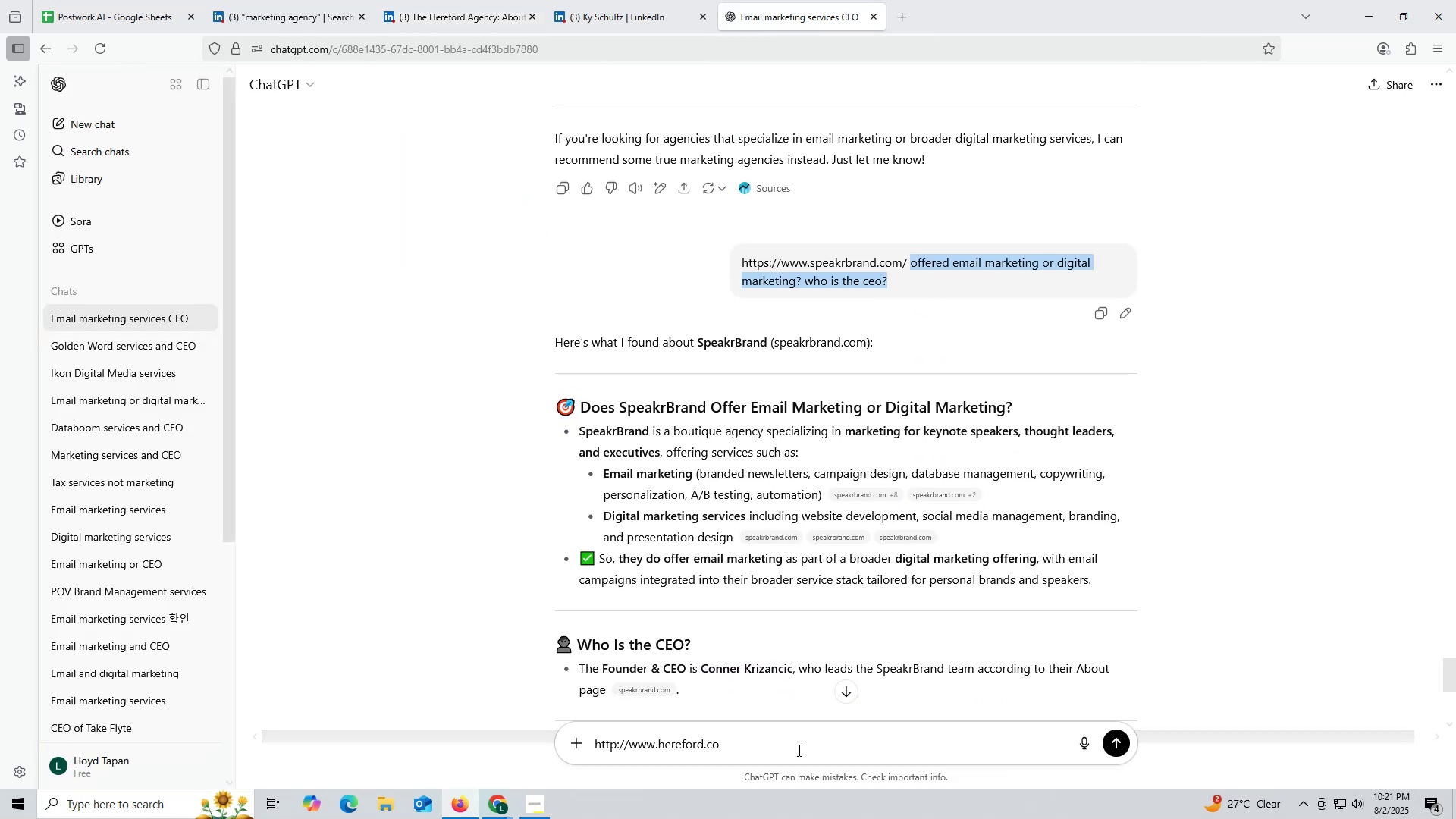 
left_click([798, 750])
 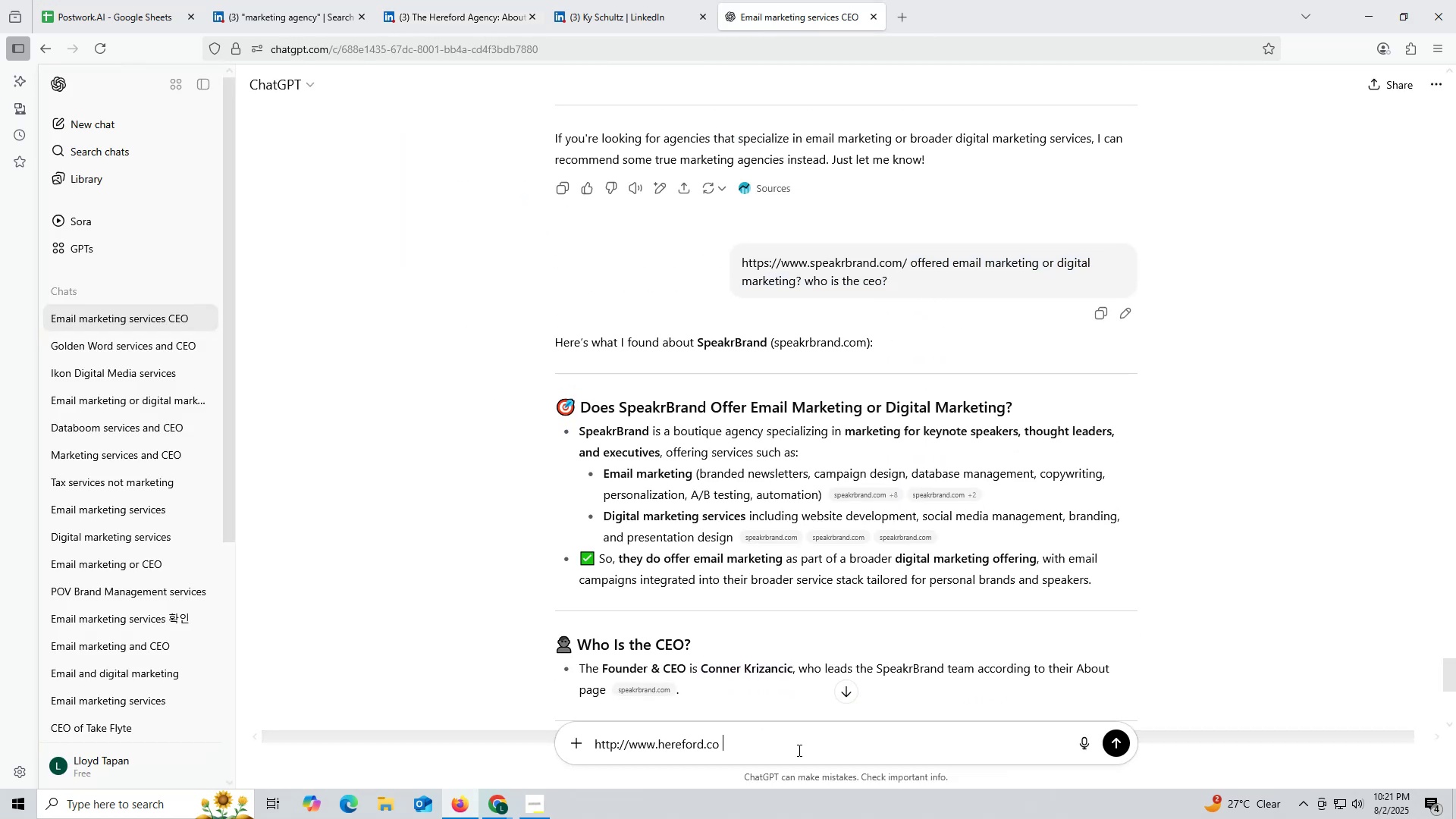 
key(Control+ControlLeft)
 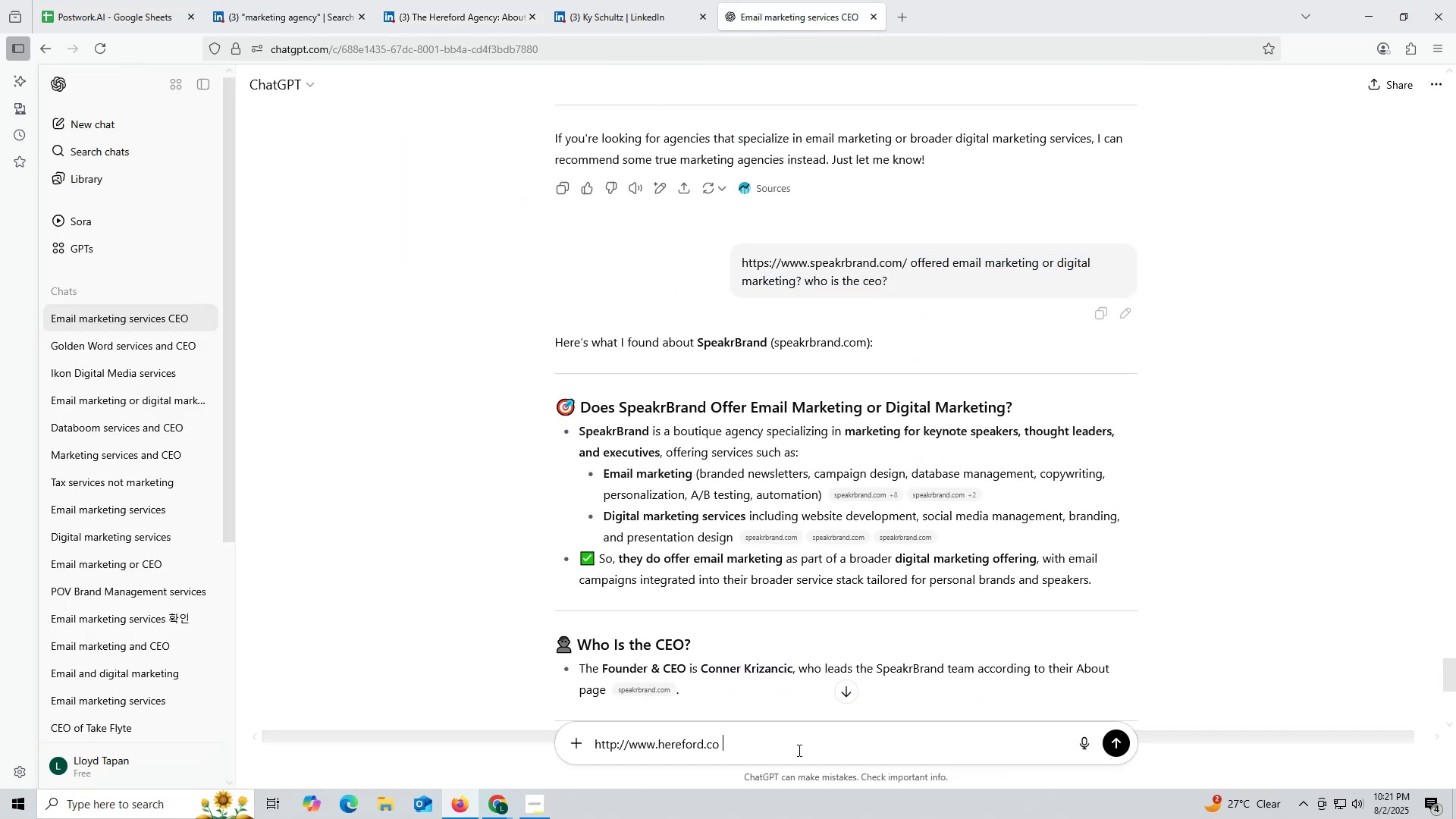 
key(Control+V)
 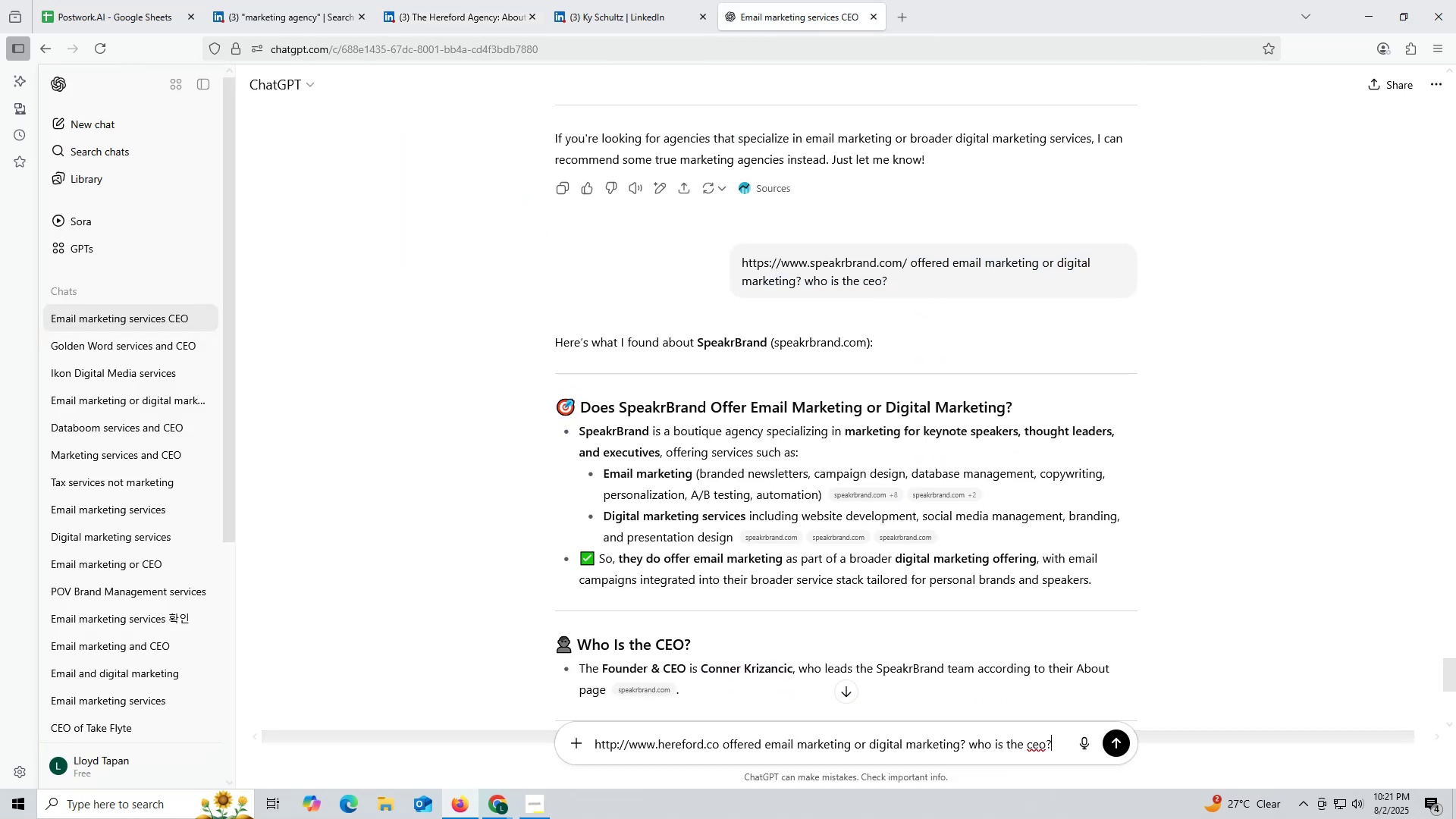 
key(Enter)
 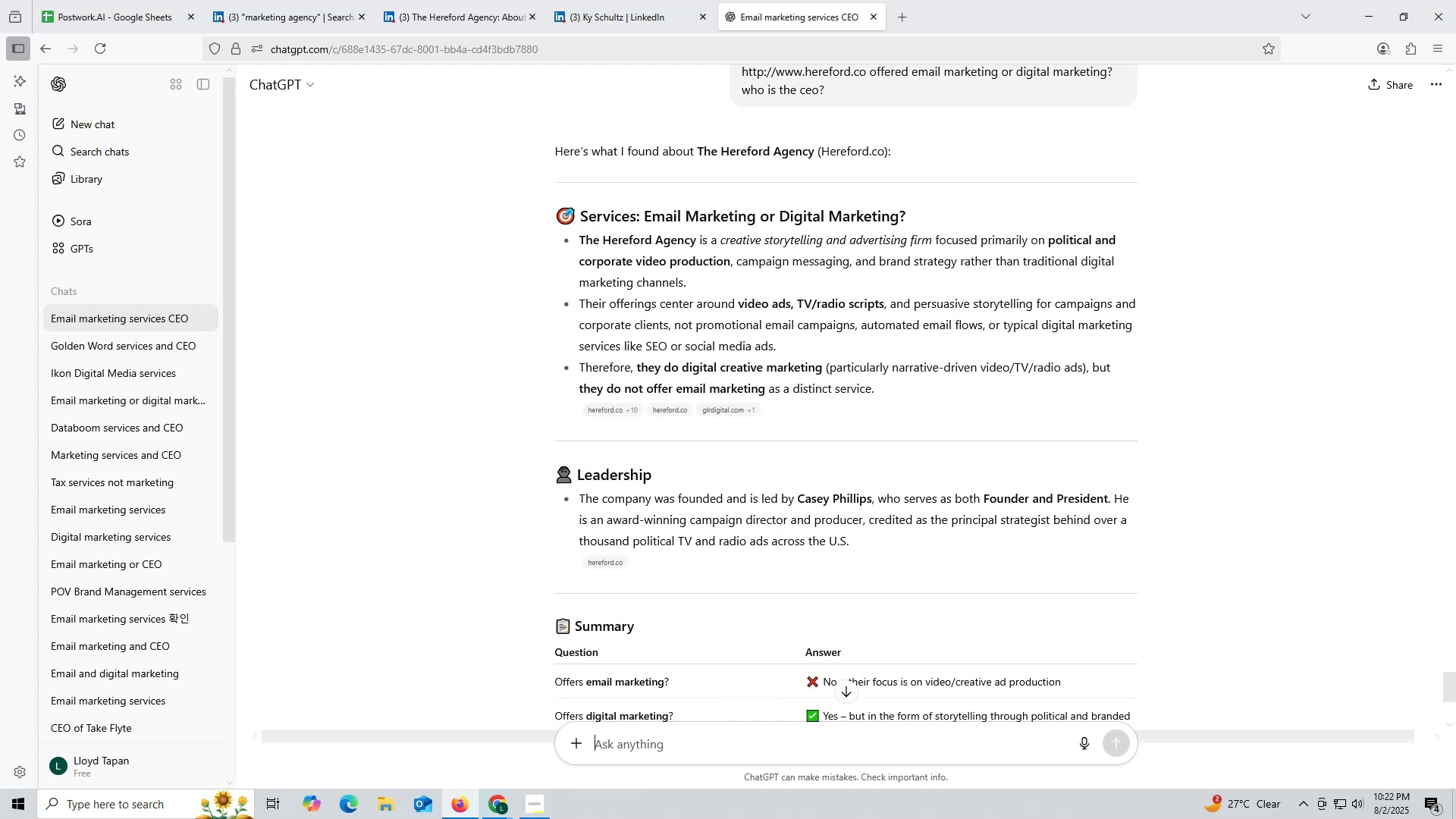 
wait(18.8)
 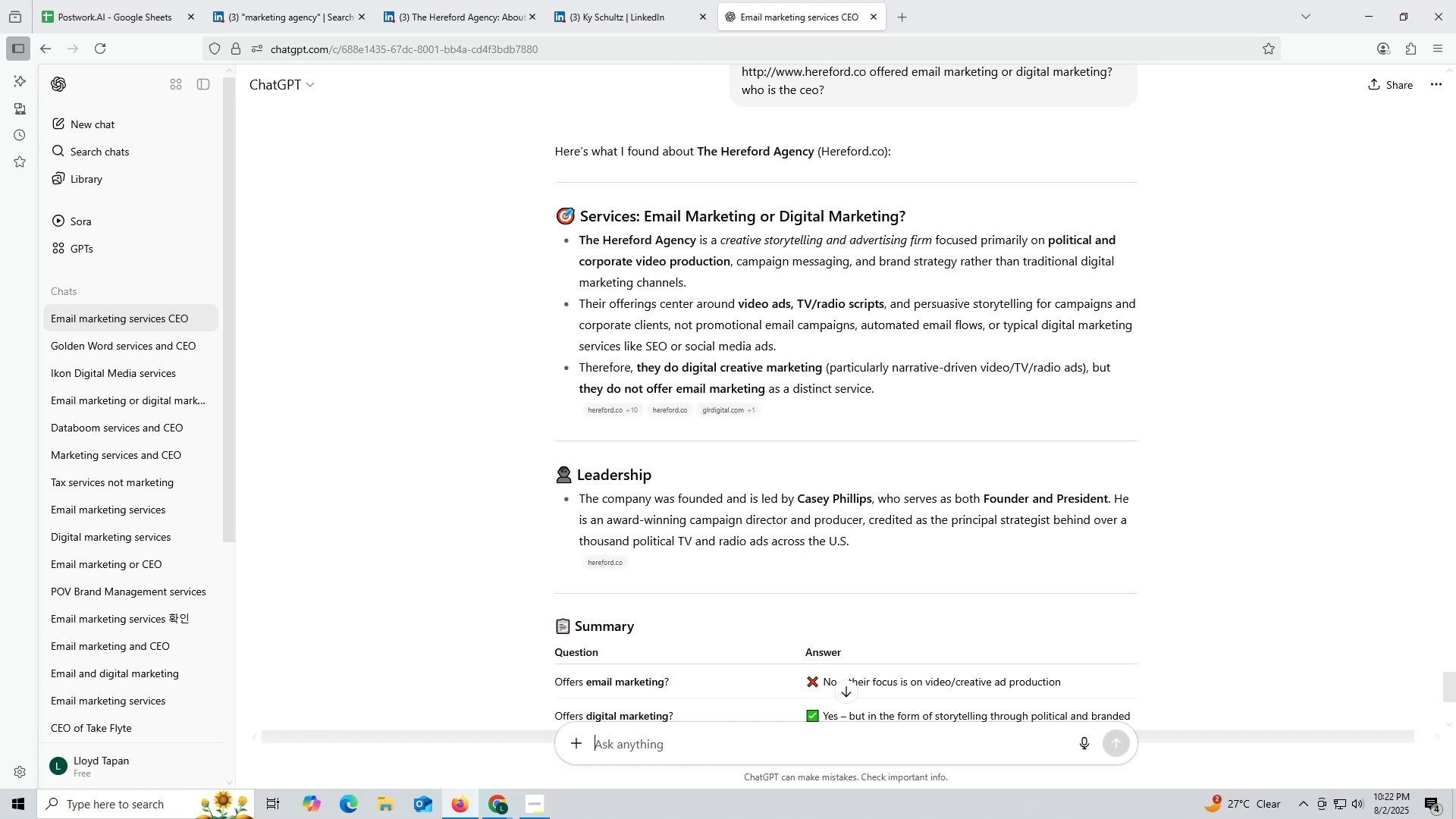 
scroll: coordinate [692, 606], scroll_direction: down, amount: 3.0
 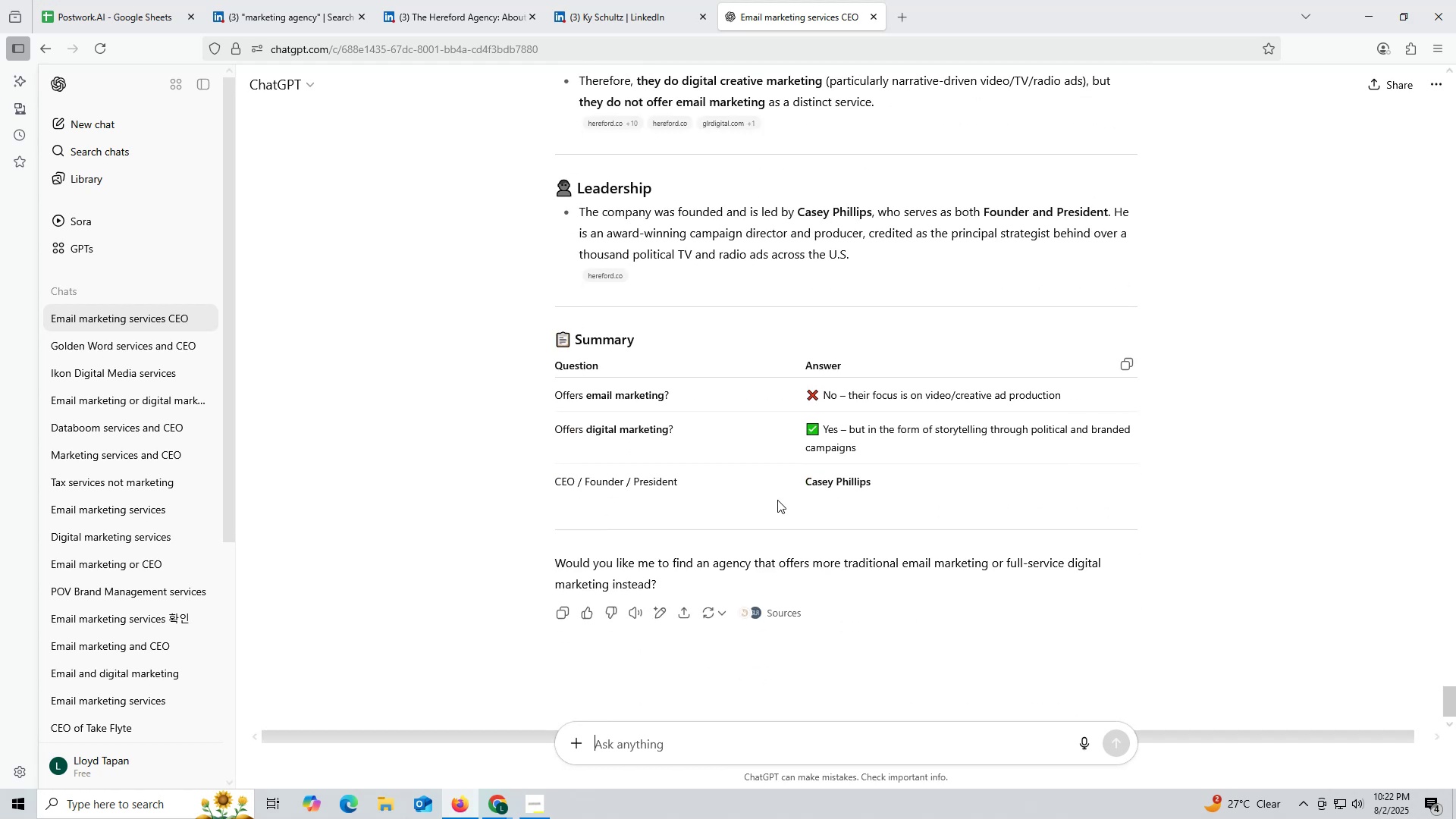 
scroll: coordinate [784, 501], scroll_direction: up, amount: 1.0
 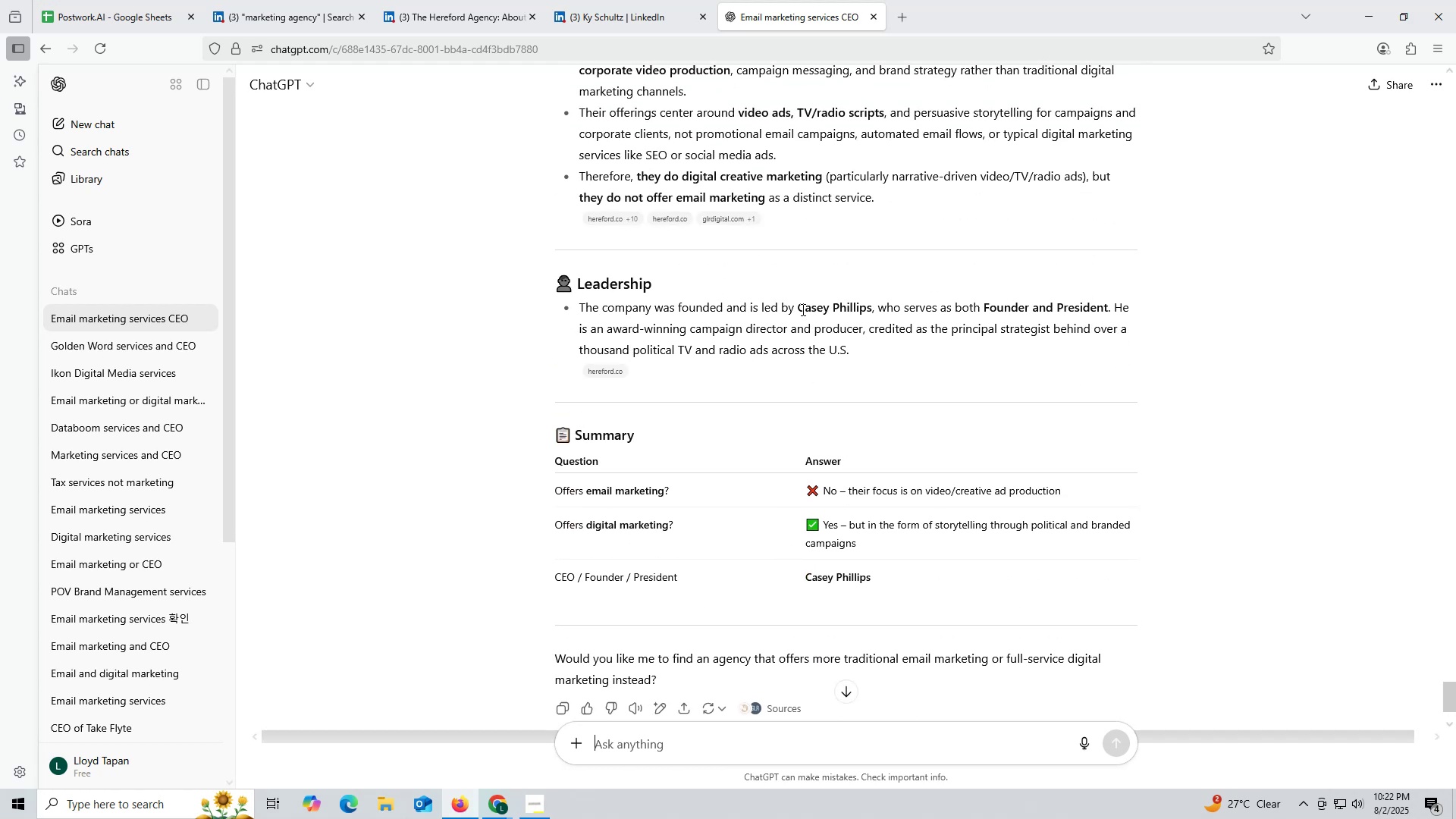 
left_click_drag(start_coordinate=[796, 307], to_coordinate=[871, 309])
 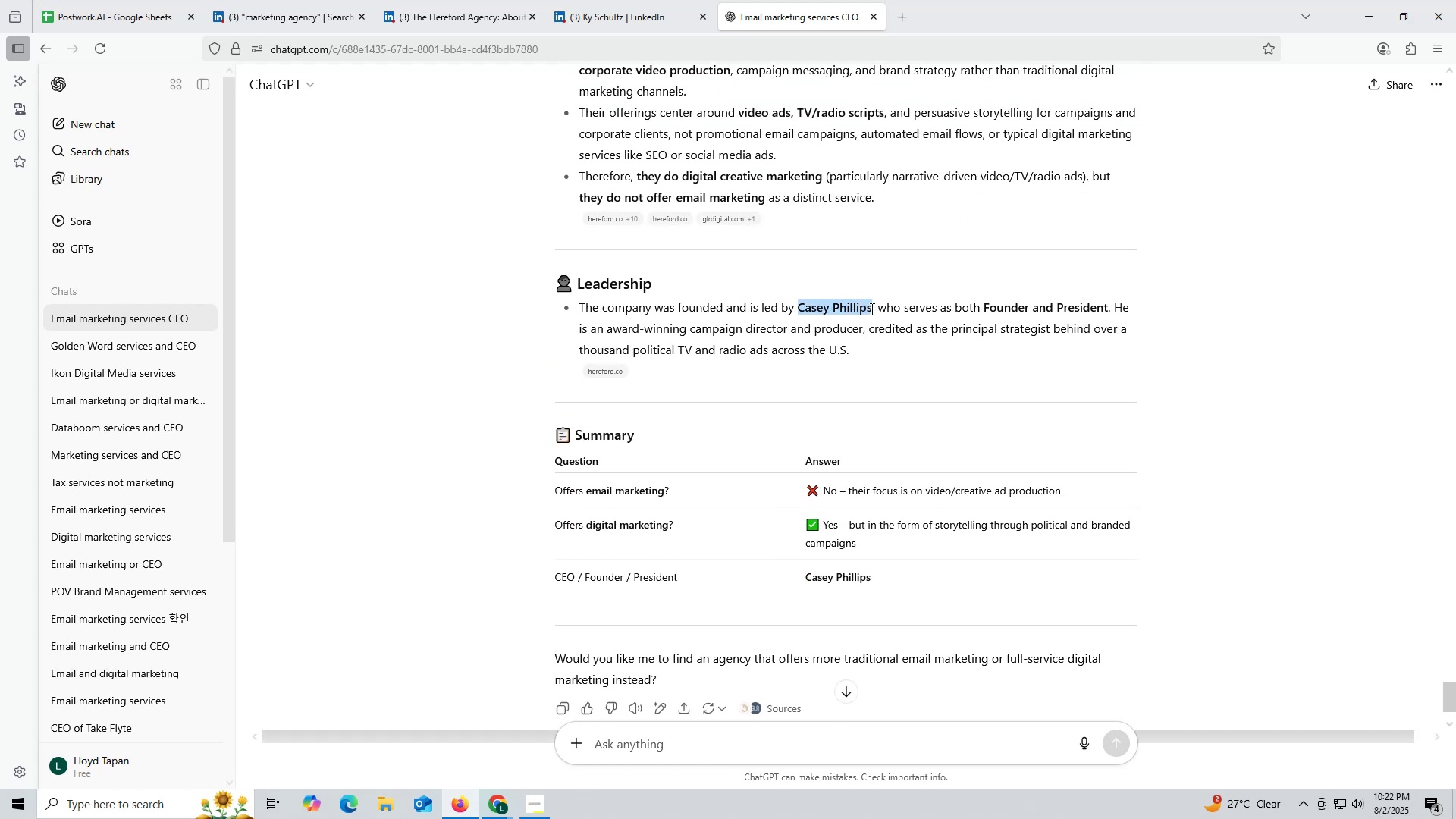 
key(Control+ControlLeft)
 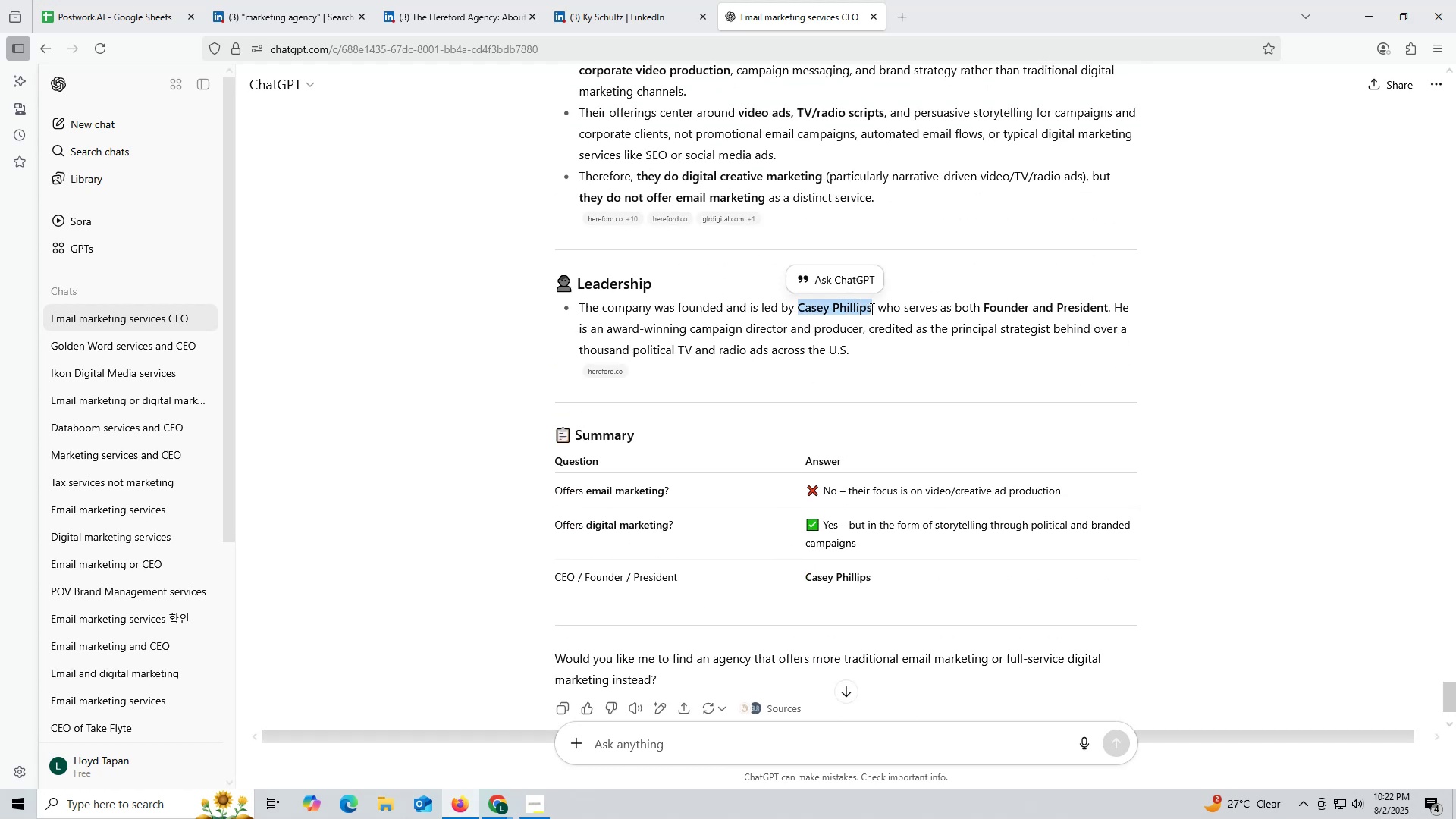 
key(Control+C)
 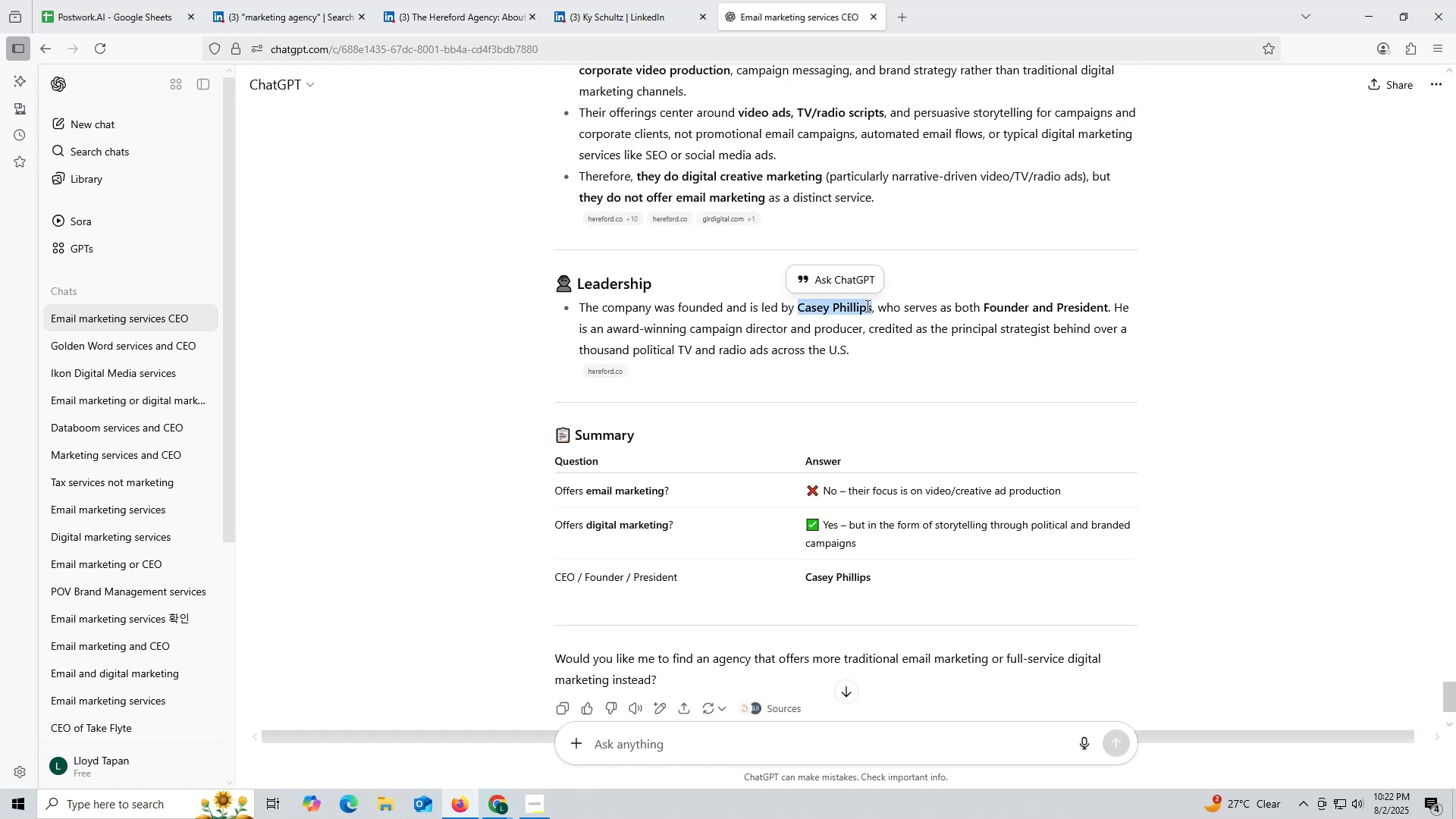 
key(Control+ControlLeft)
 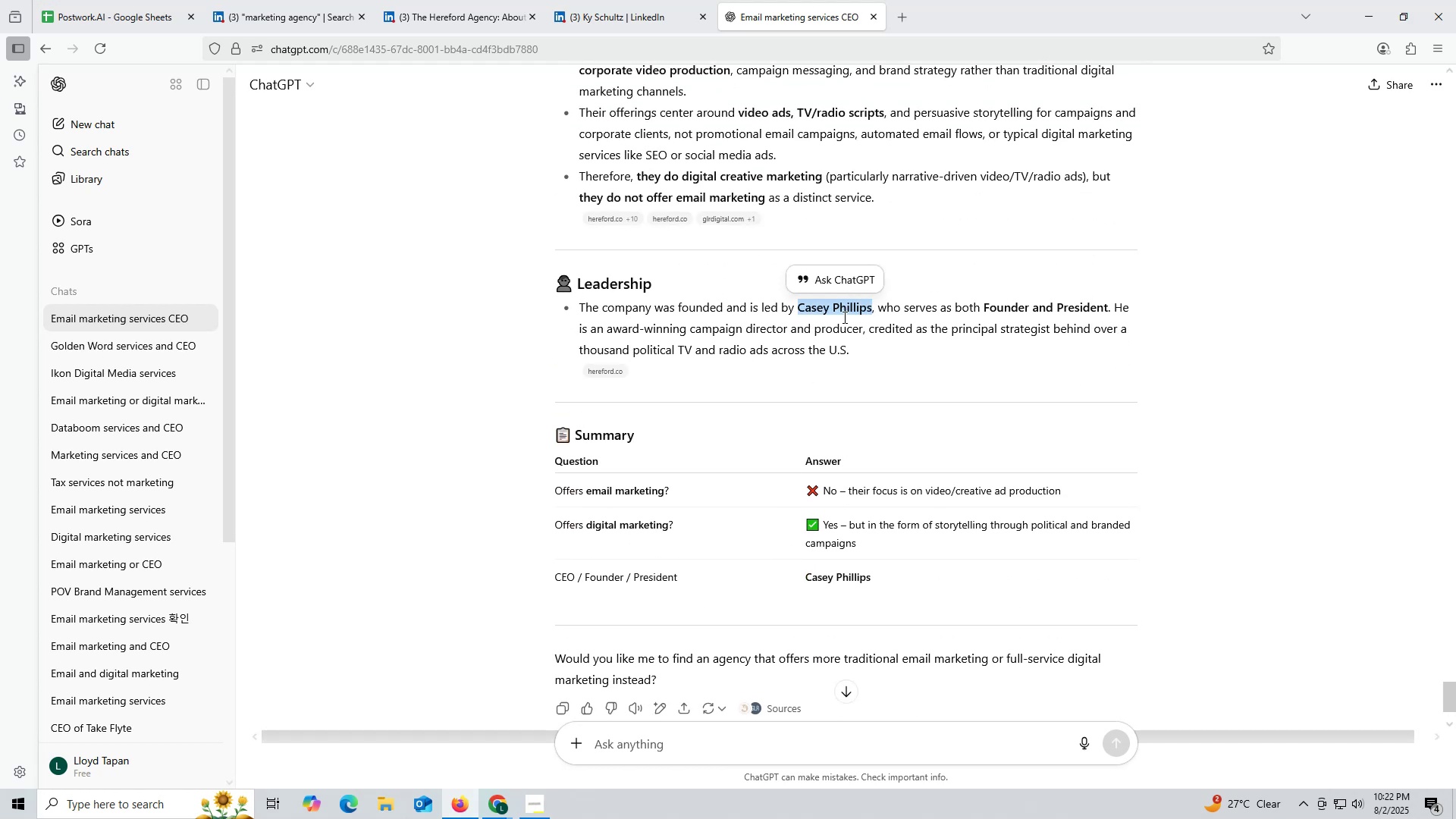 
key(Control+C)
 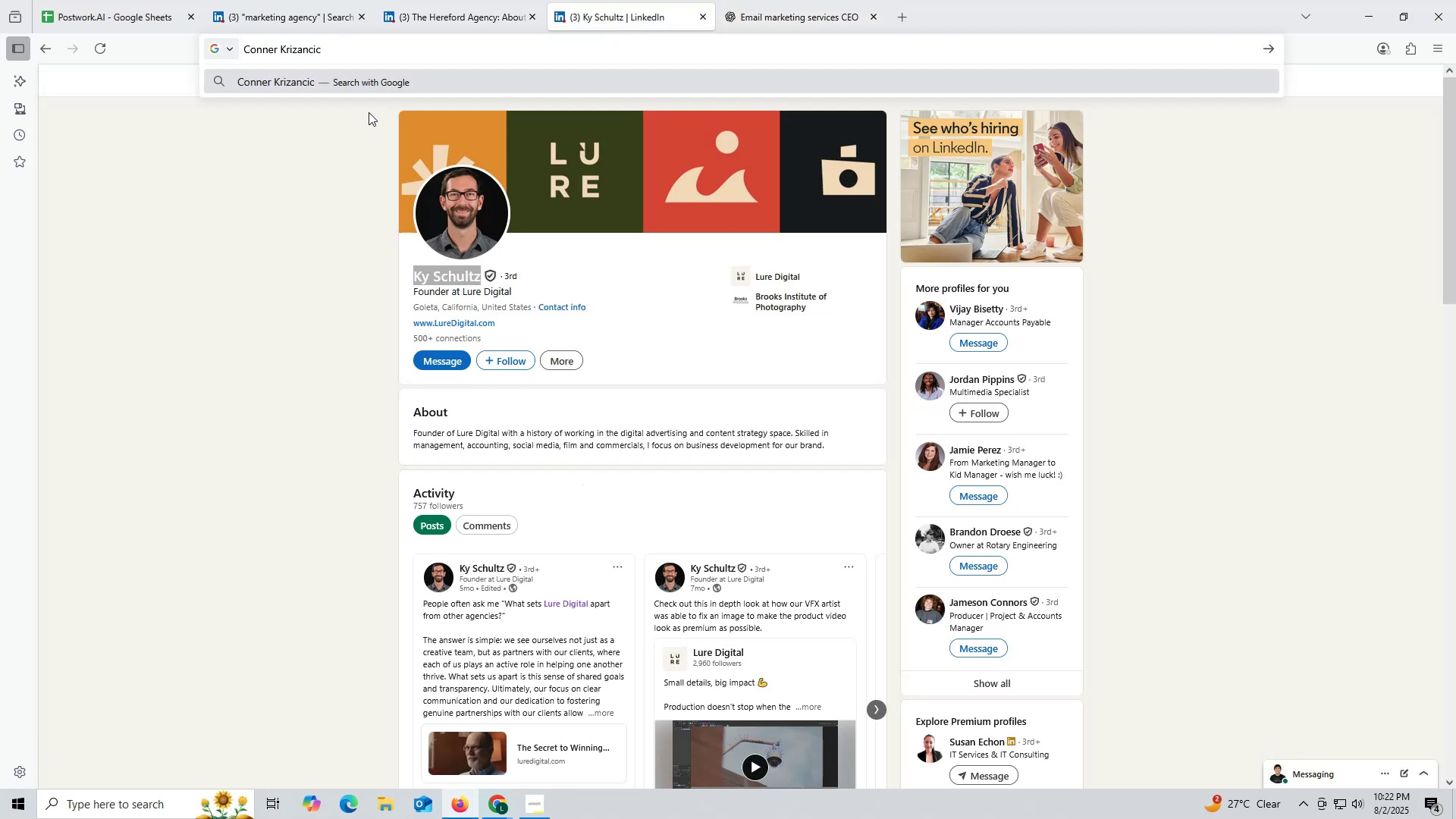 
wait(5.89)
 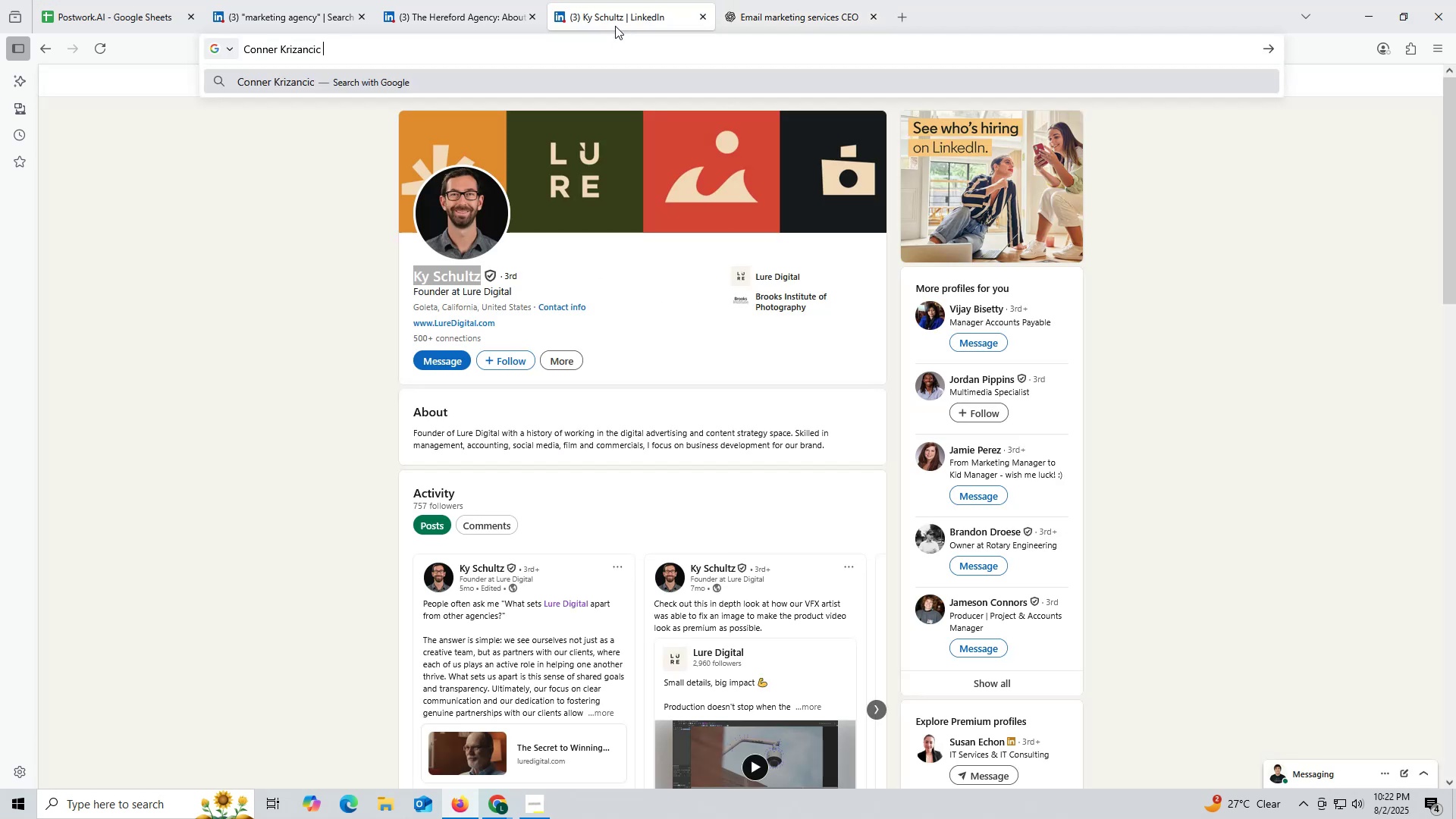 
left_click_drag(start_coordinate=[378, 48], to_coordinate=[197, 48])
 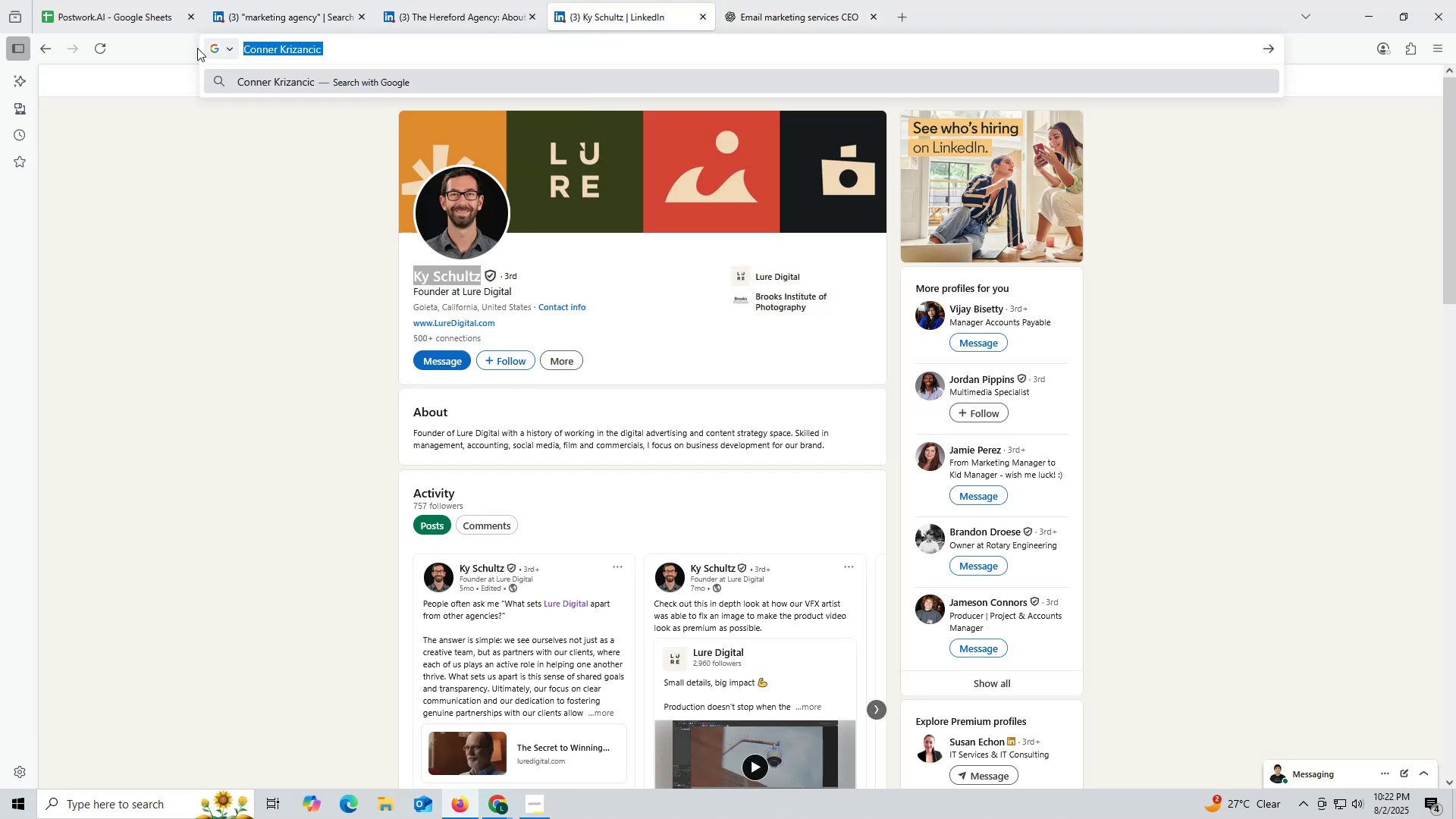 
key(Control+ControlLeft)
 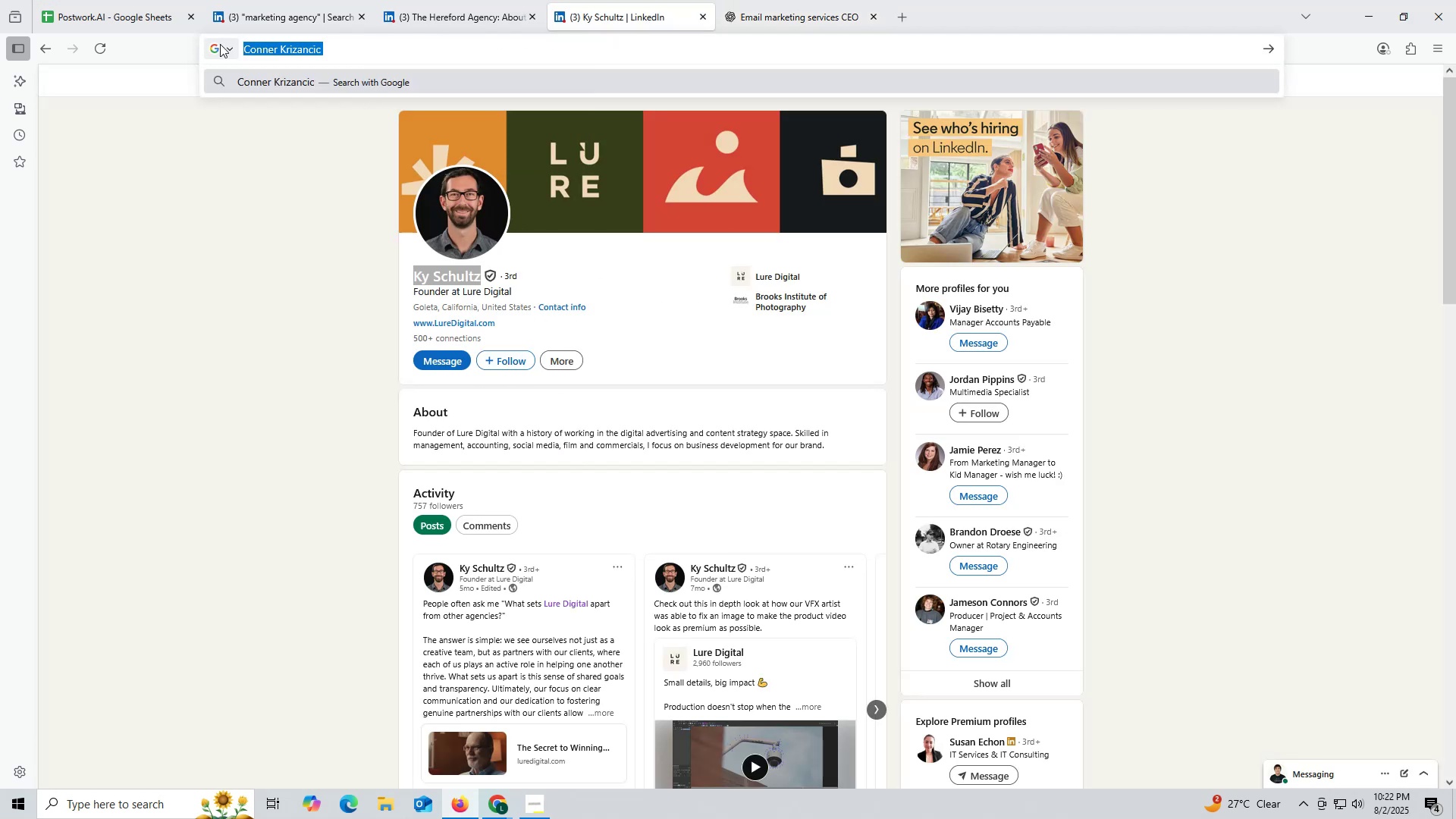 
key(Control+ControlLeft)
 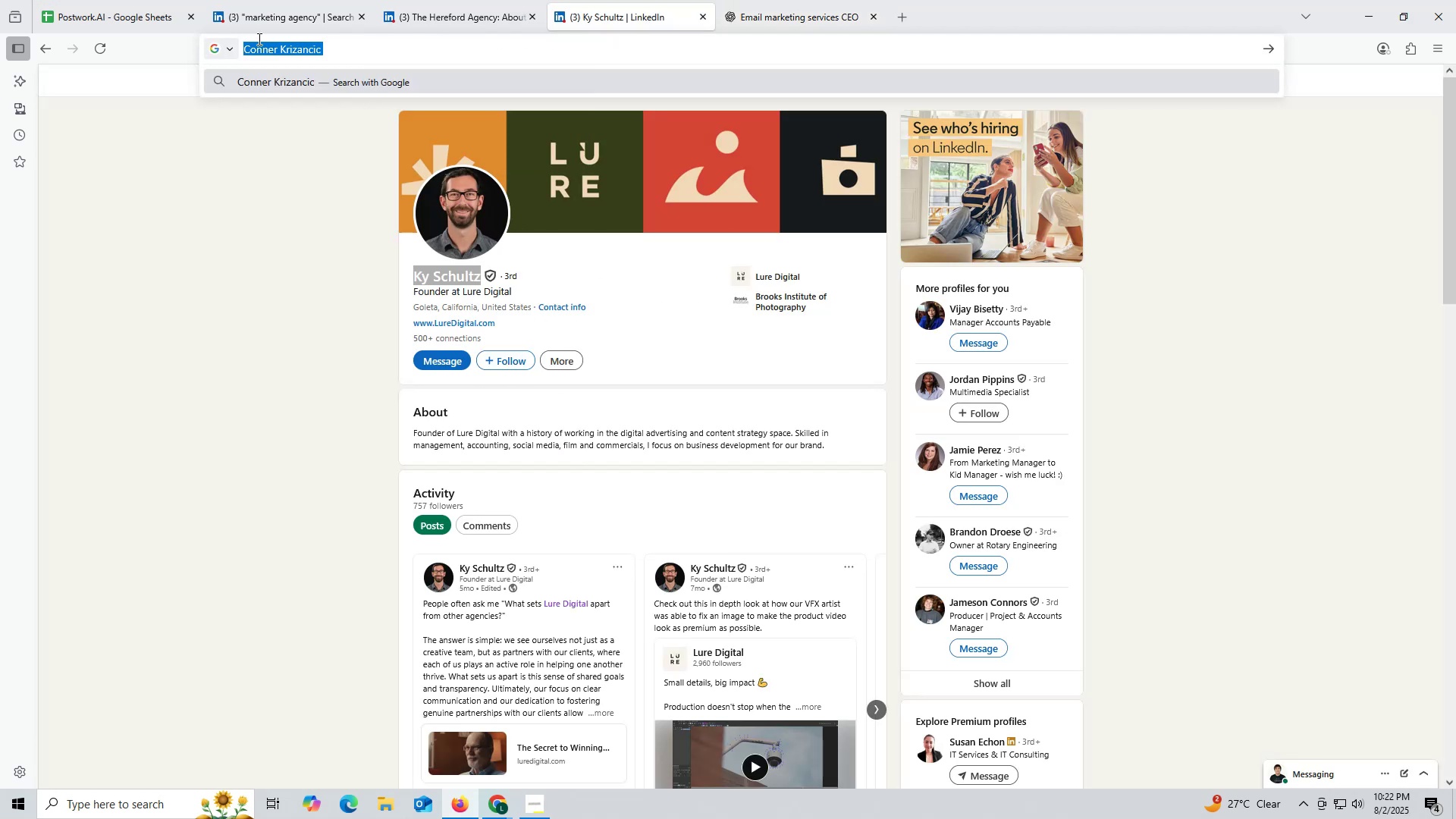 
key(Control+V)
 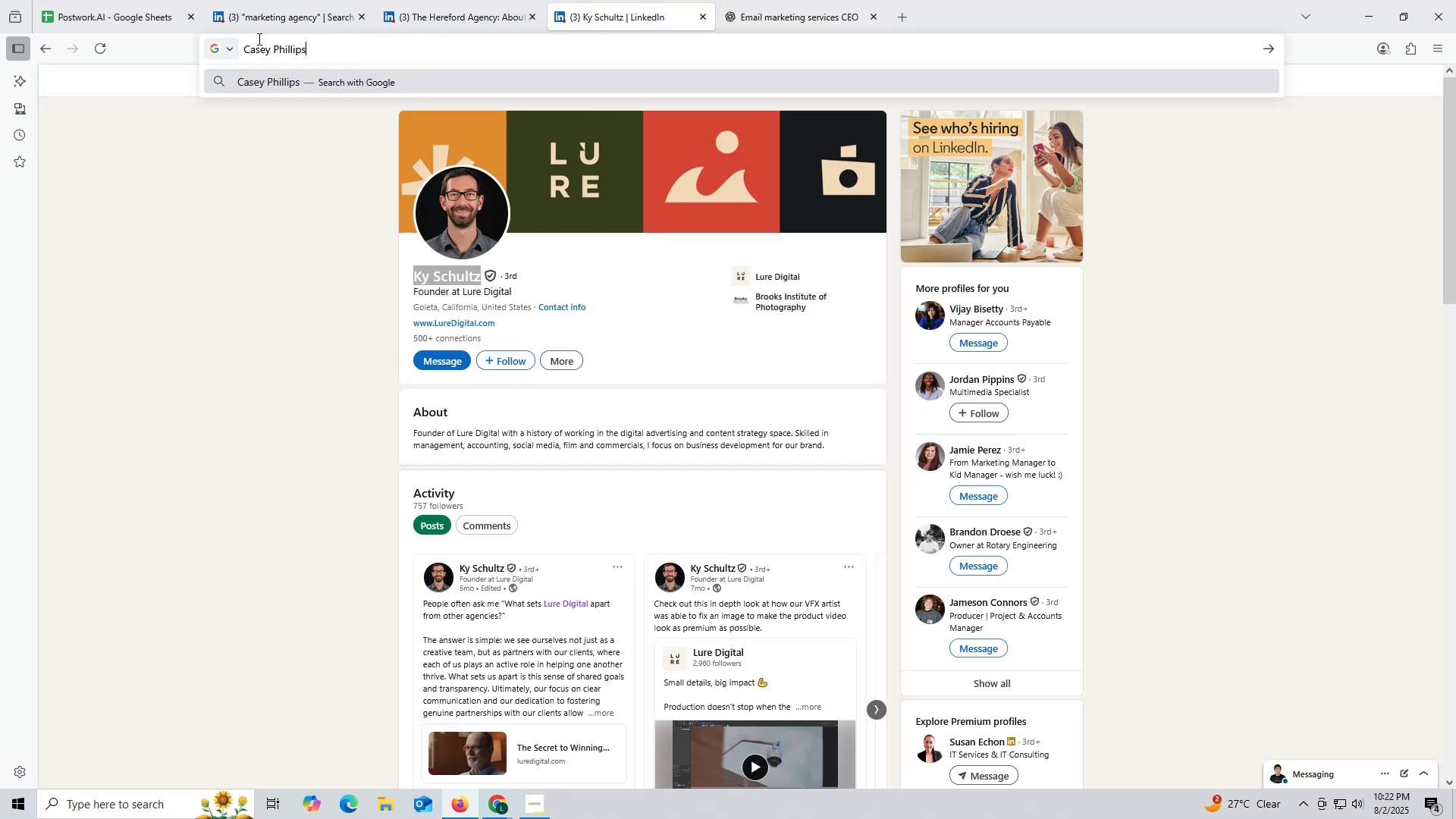 
key(Space)
 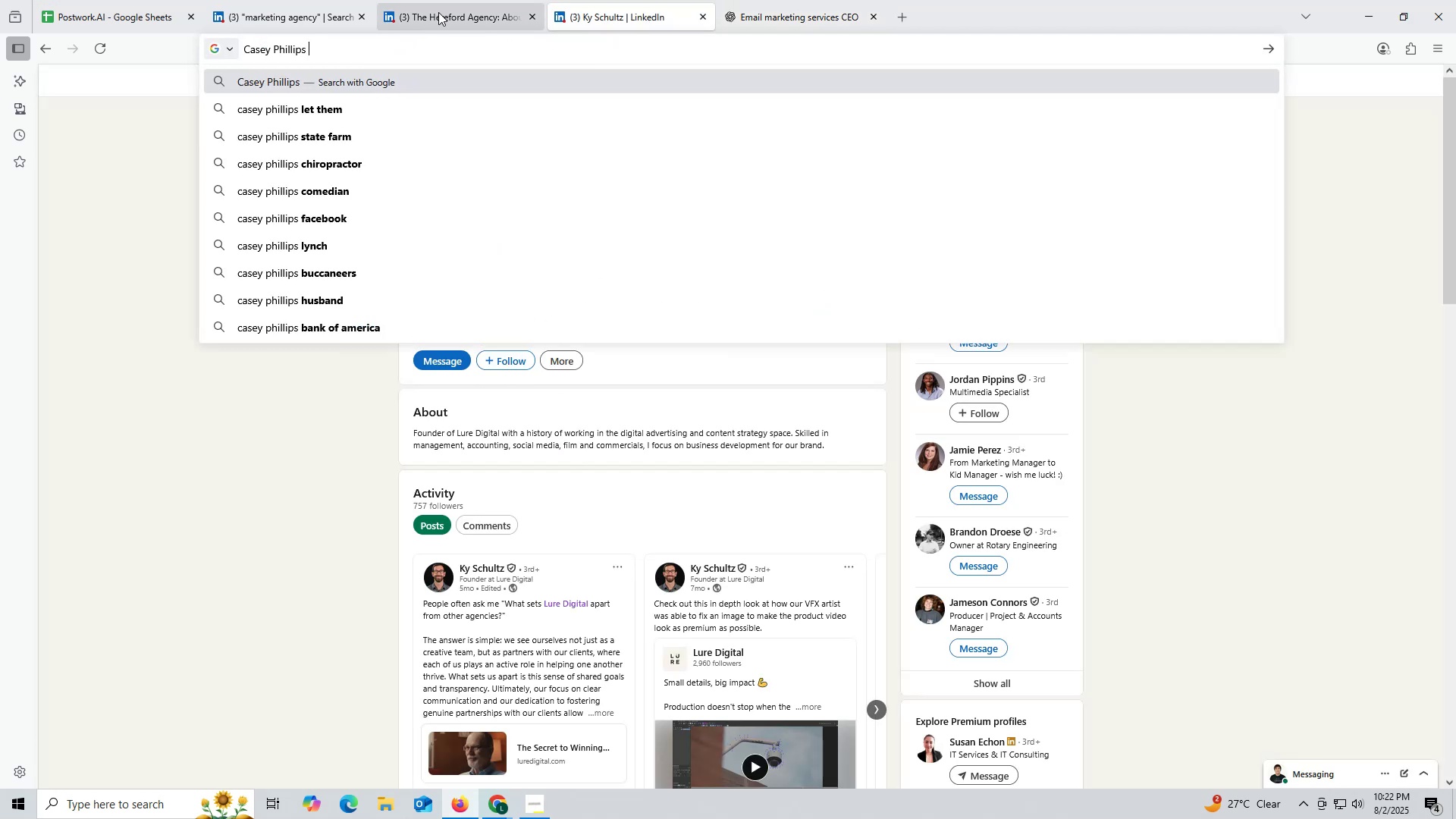 
left_click([444, 11])
 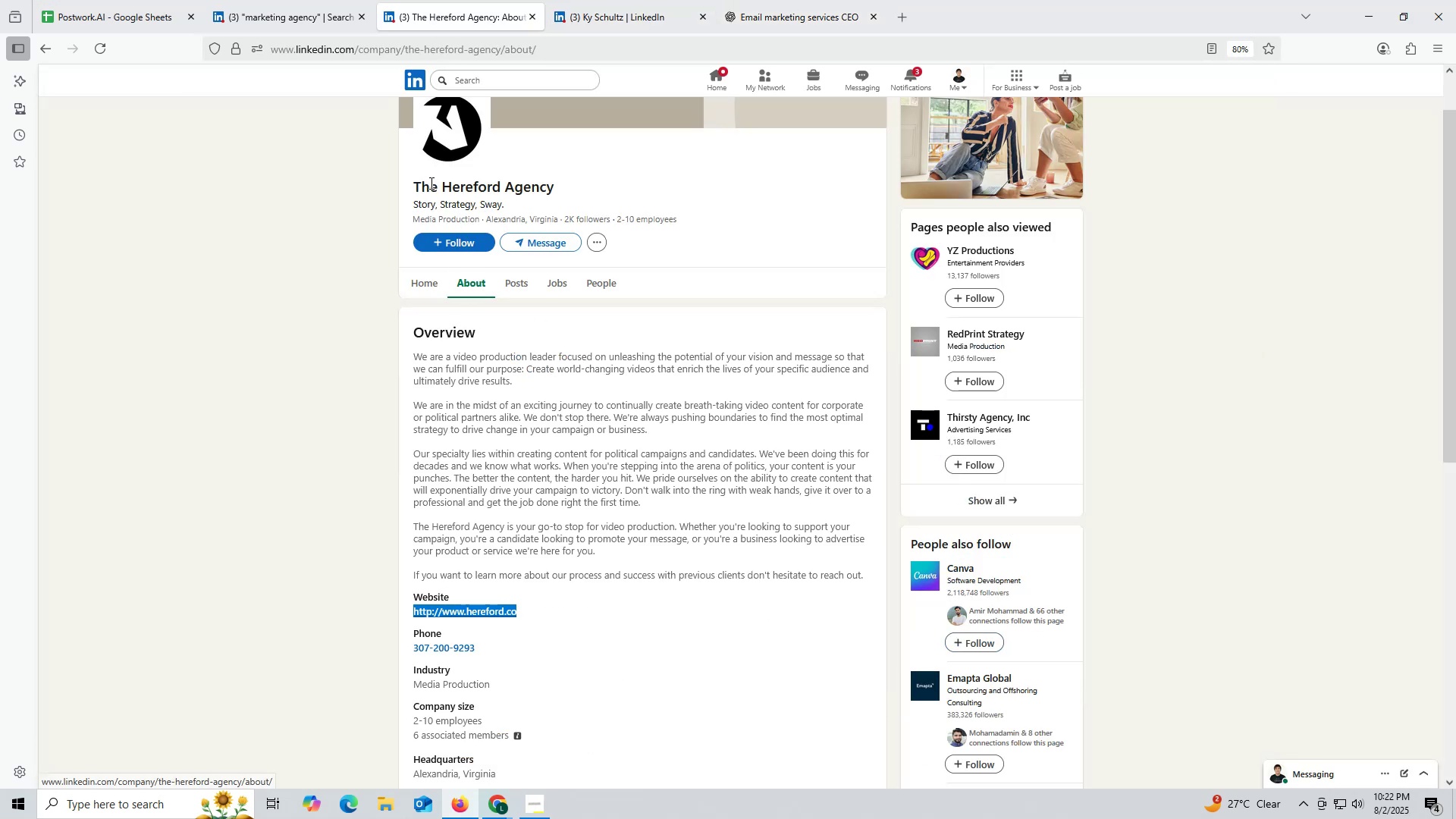 
left_click_drag(start_coordinate=[413, 178], to_coordinate=[564, 185])
 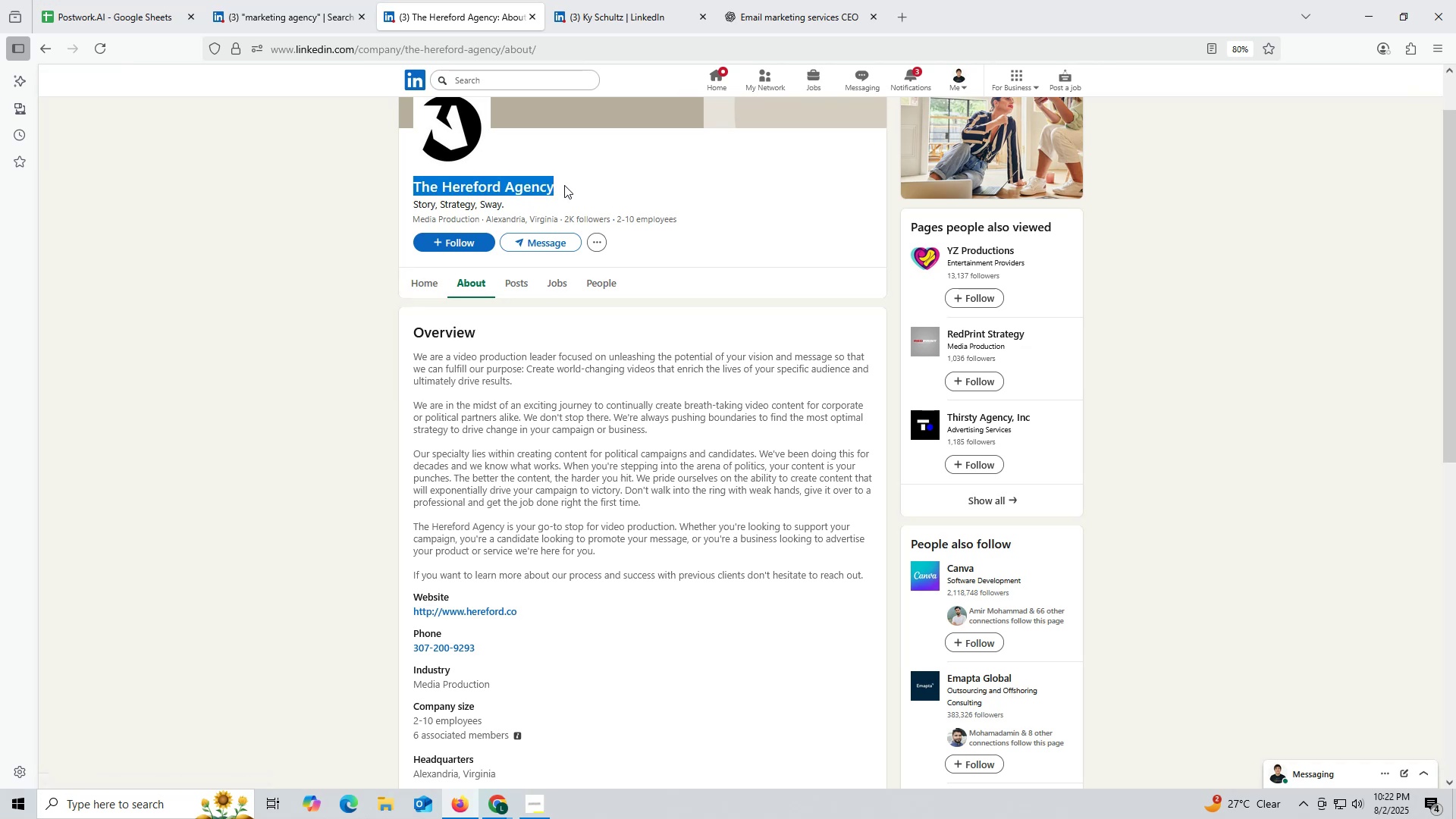 
key(Control+ControlLeft)
 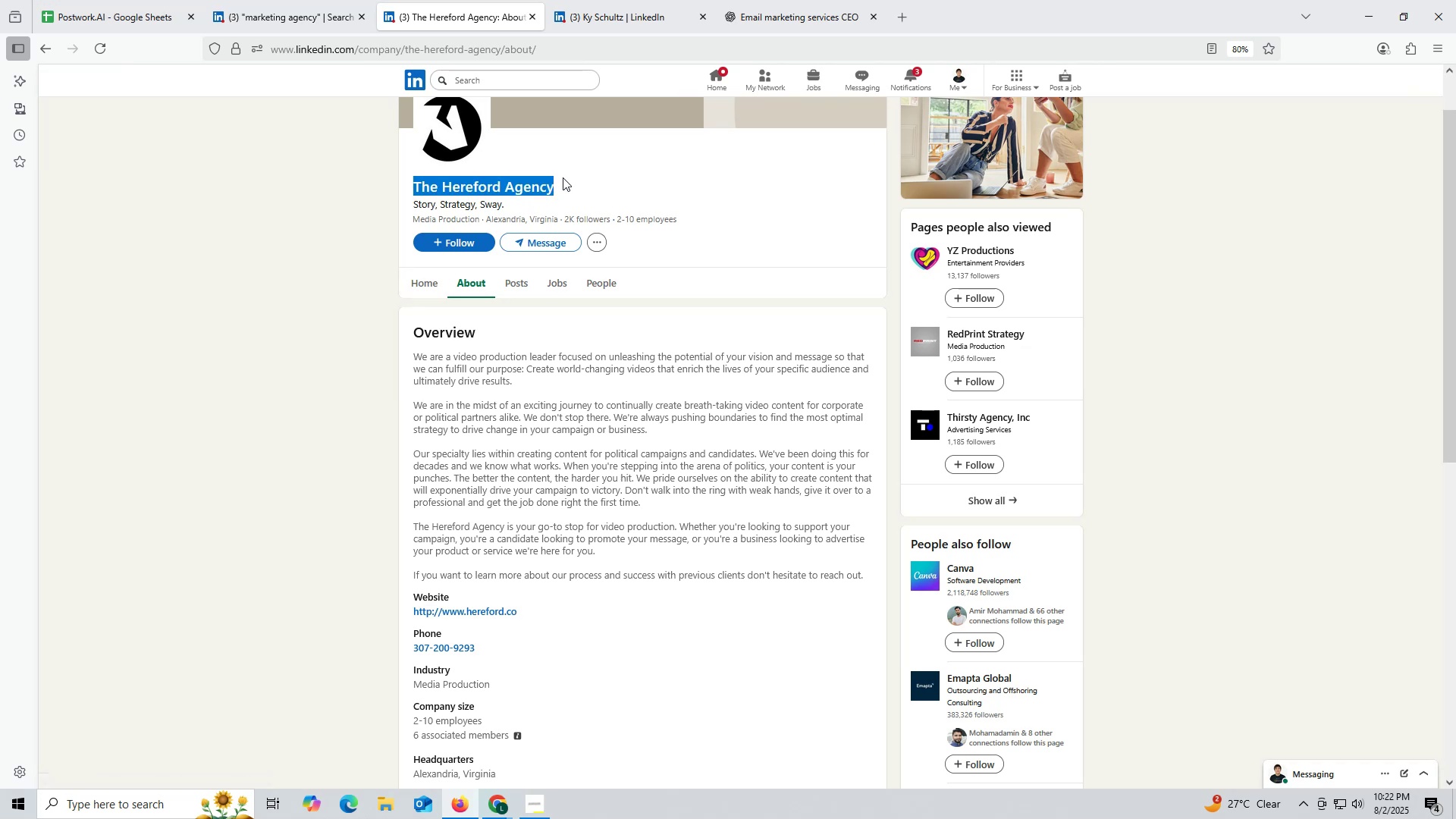 
key(Control+C)
 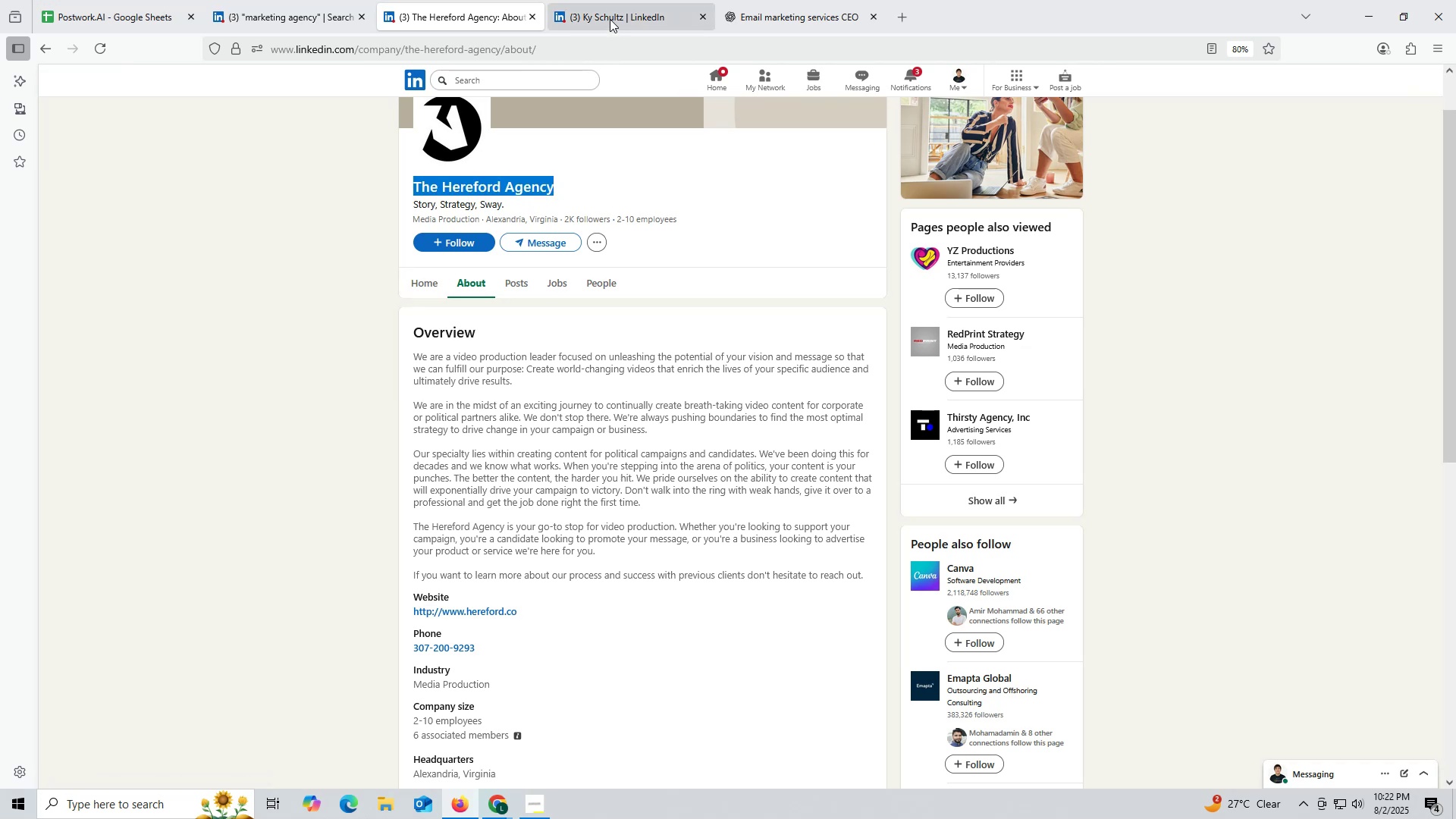 
left_click([610, 19])
 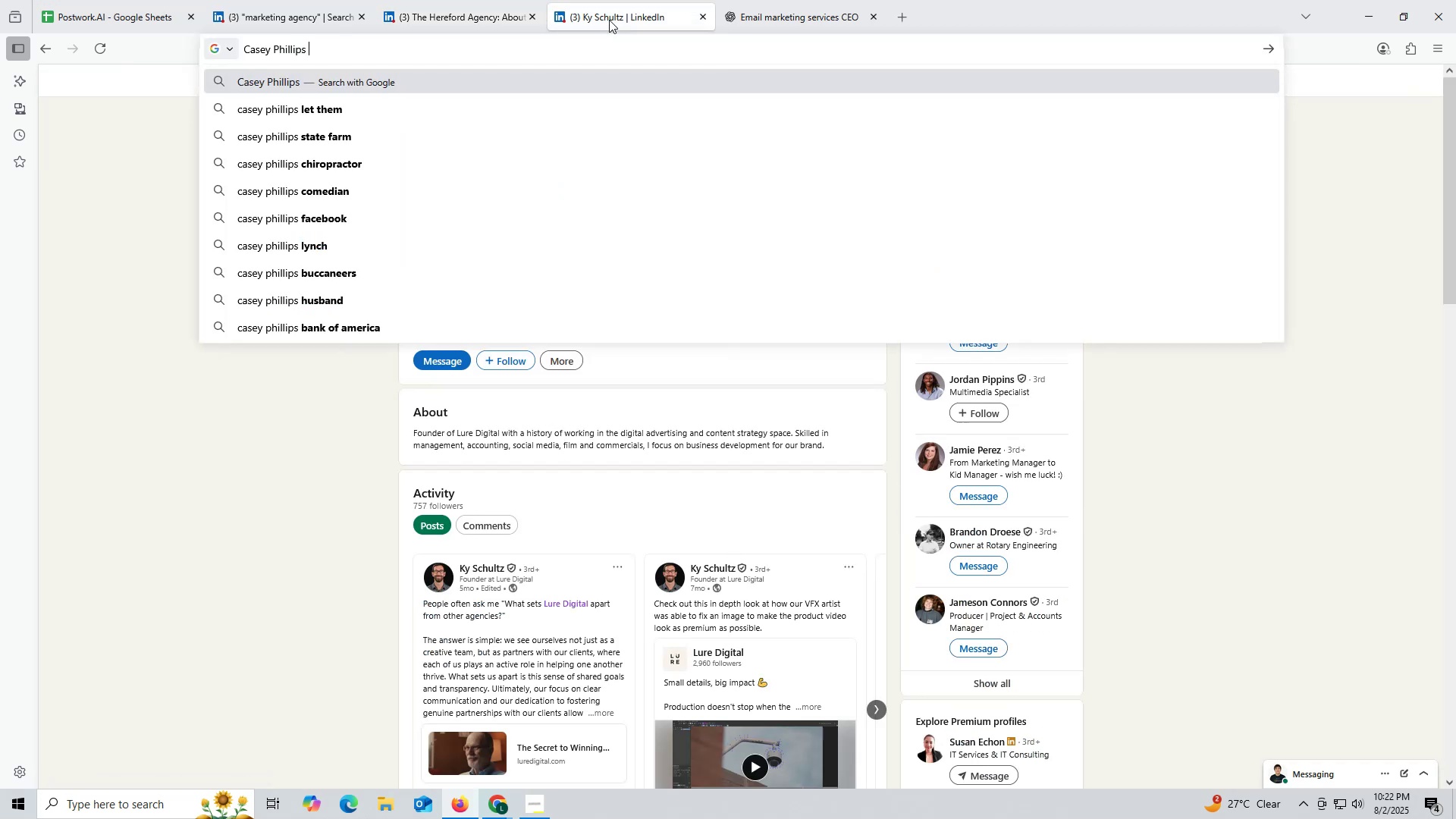 
key(Control+ControlLeft)
 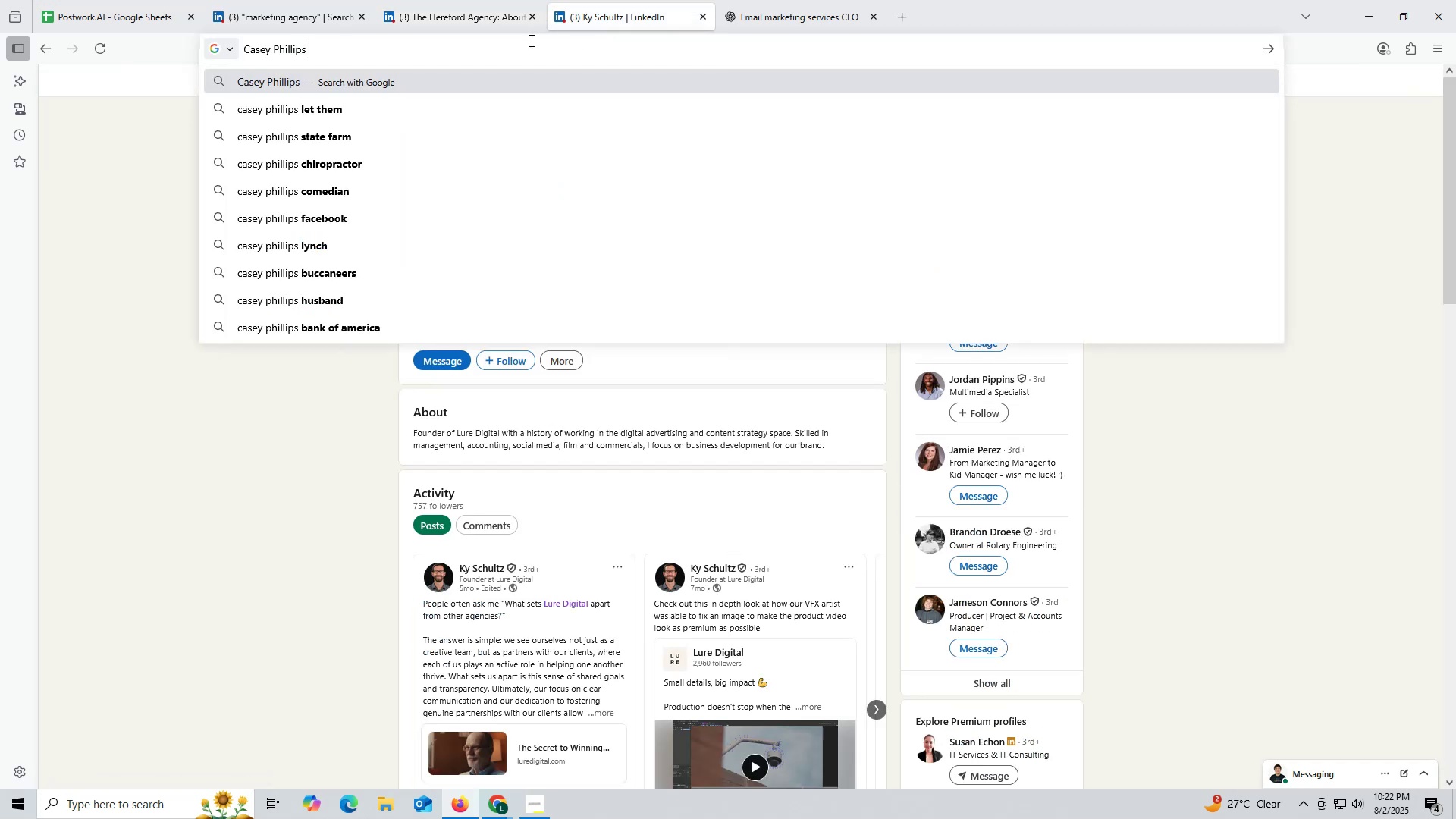 
key(Control+V)
 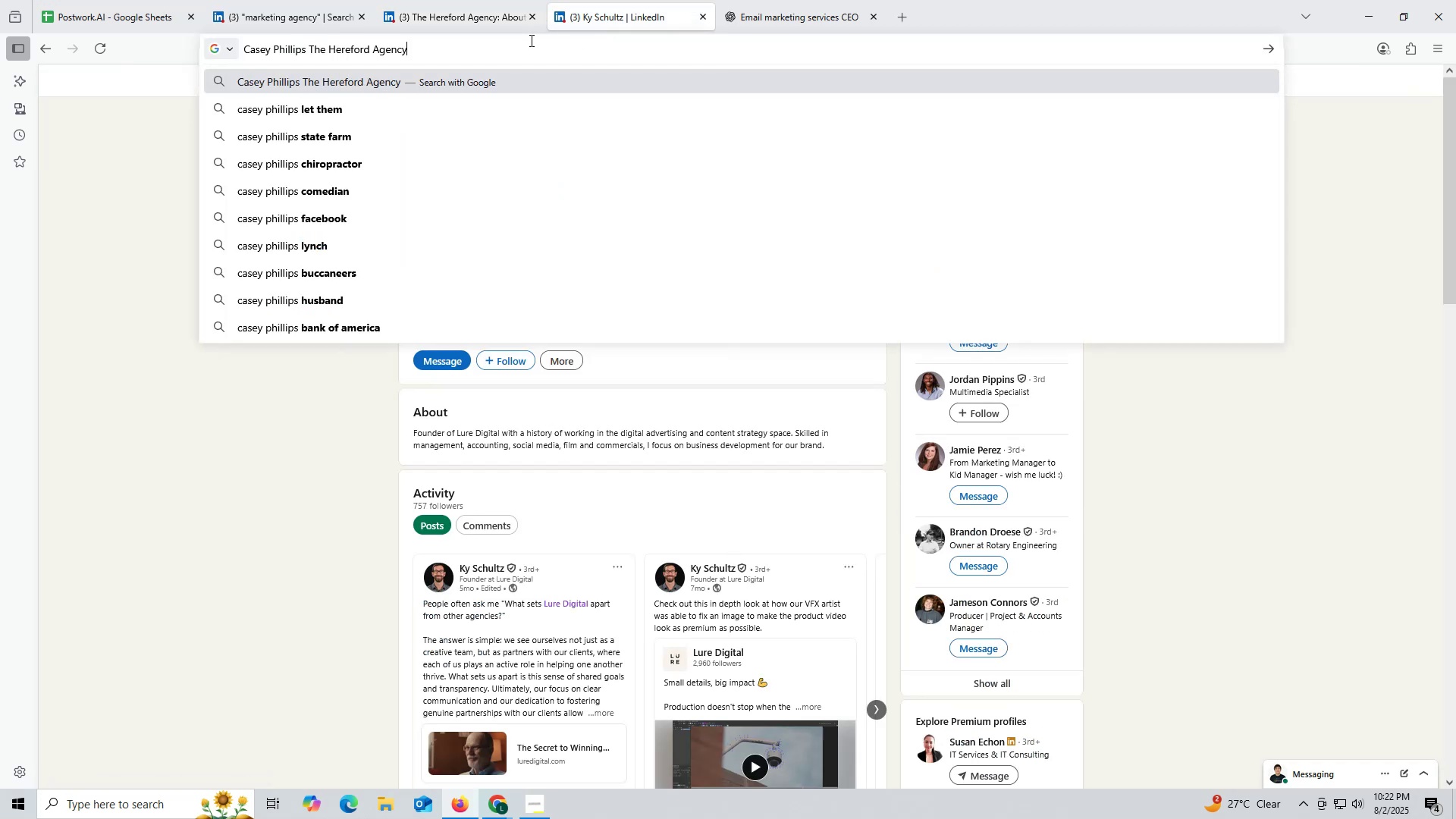 
type( link)
 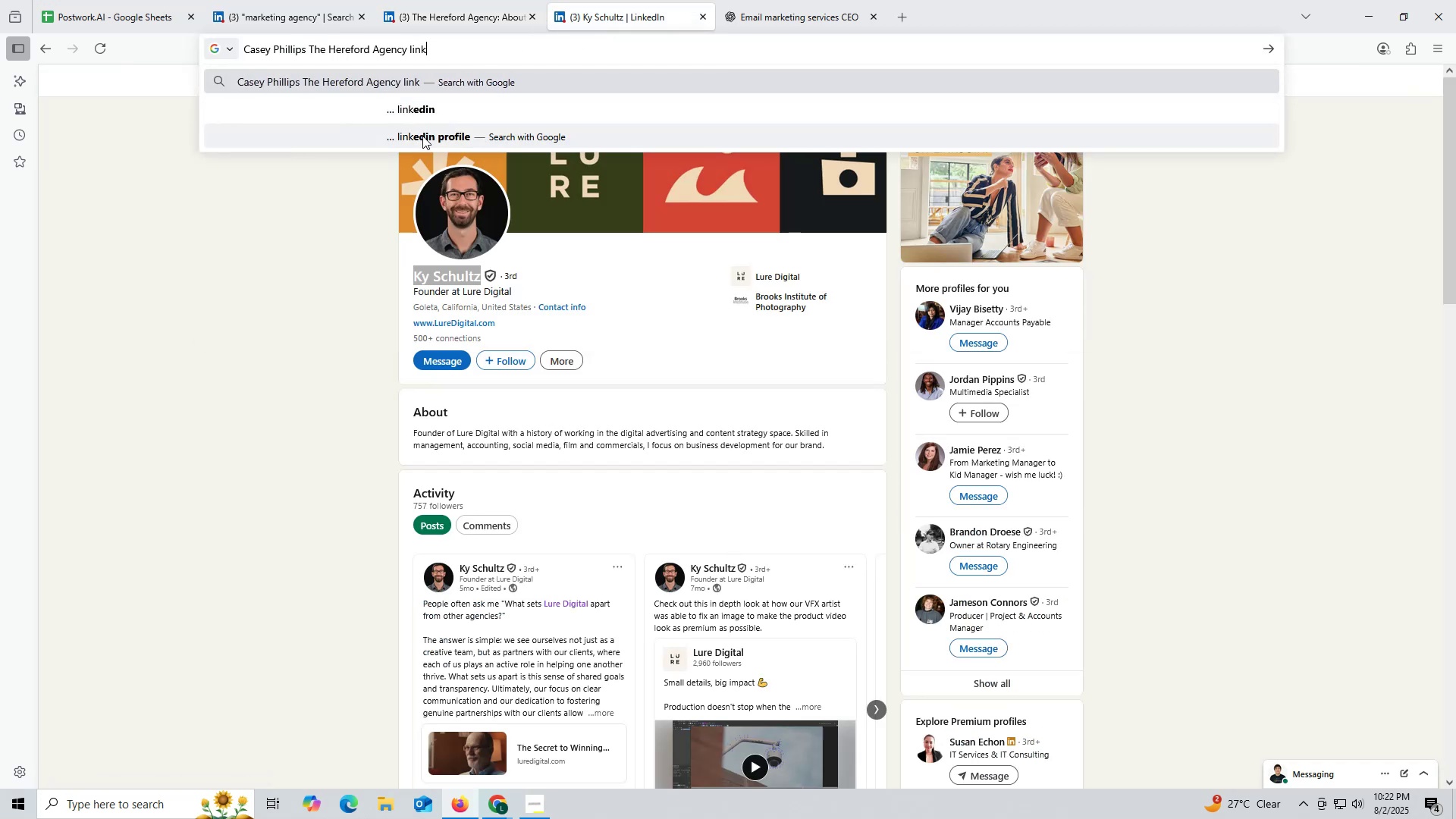 
left_click([427, 110])
 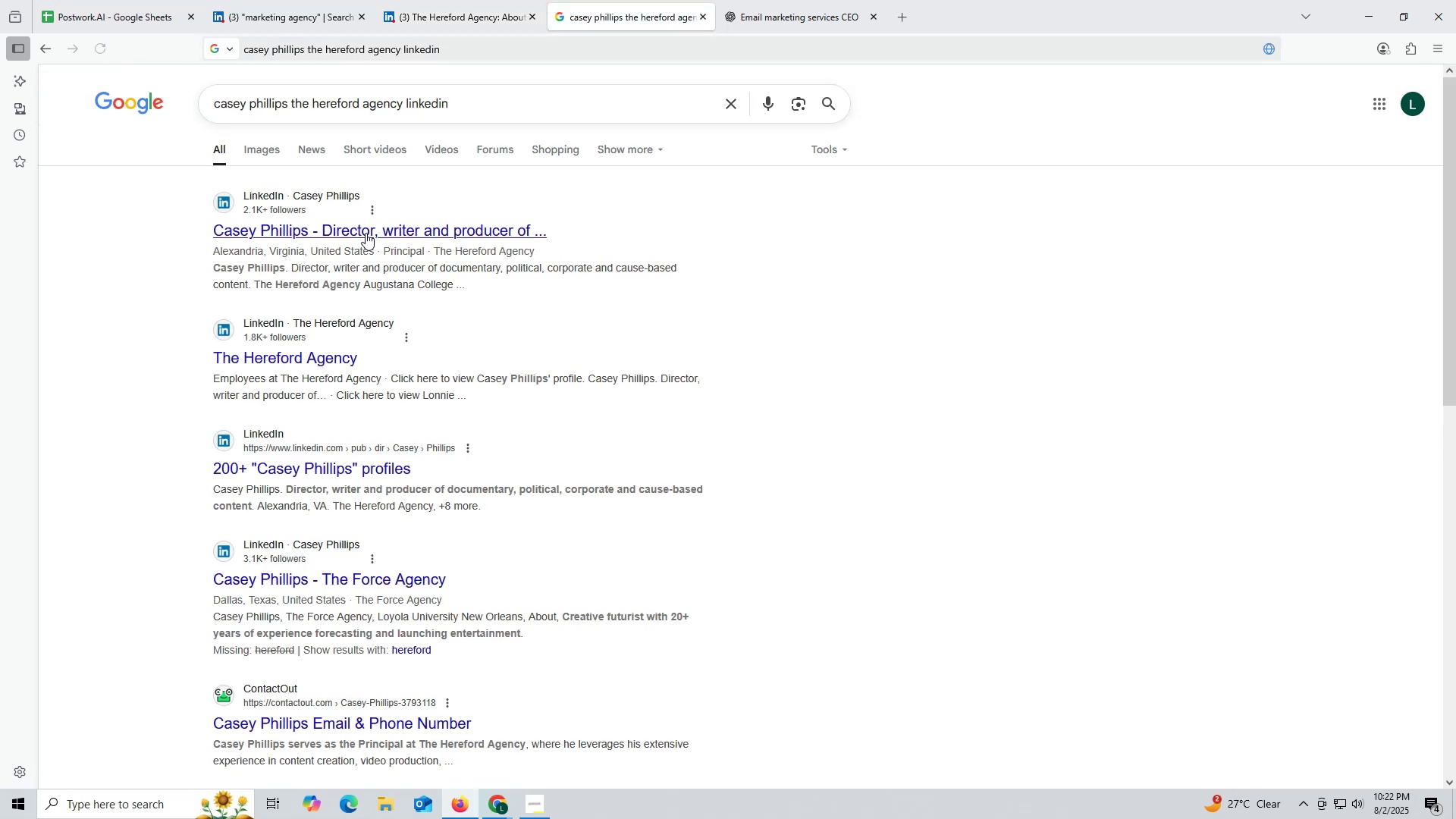 
left_click([372, 227])
 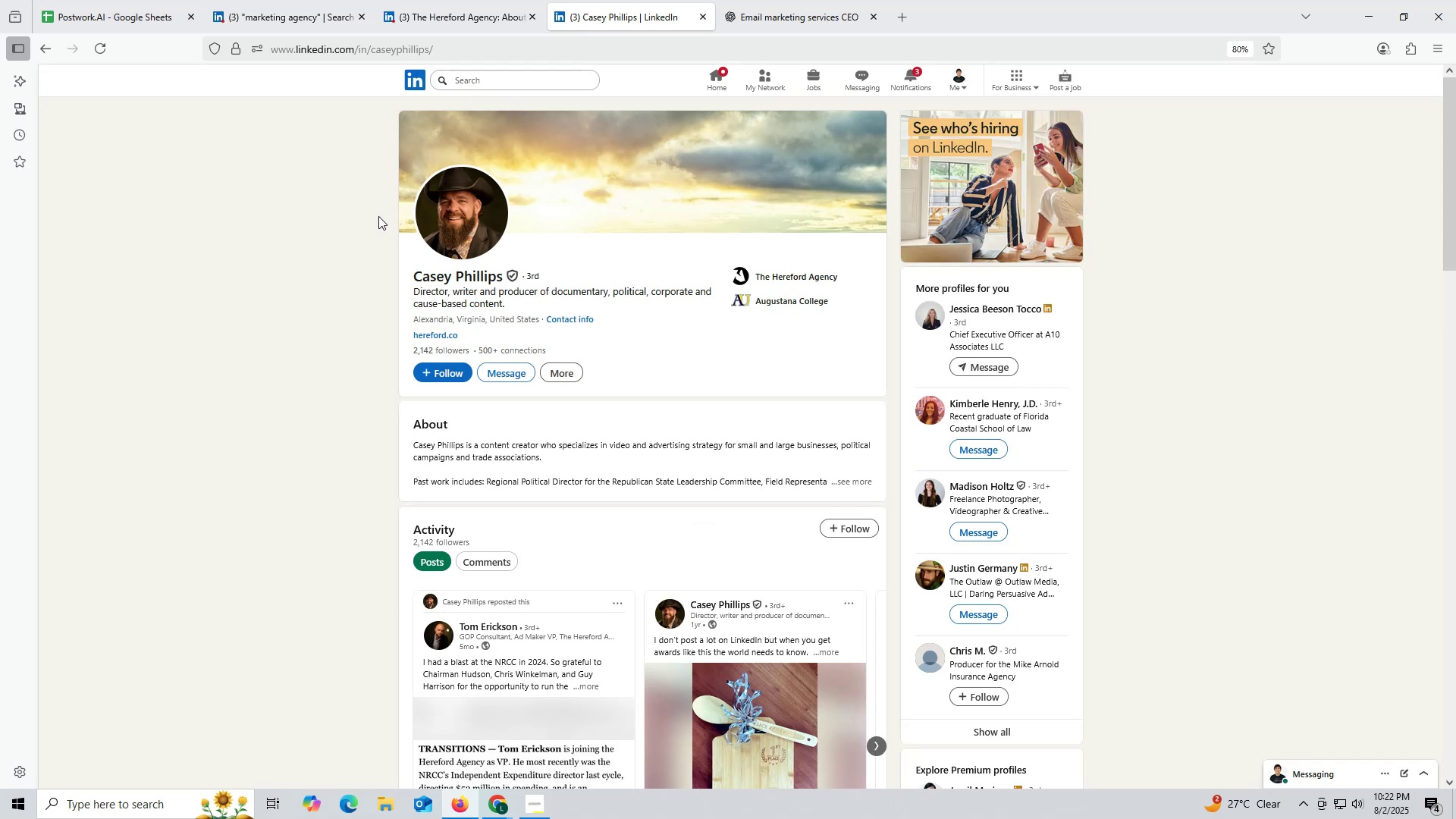 
wait(6.14)
 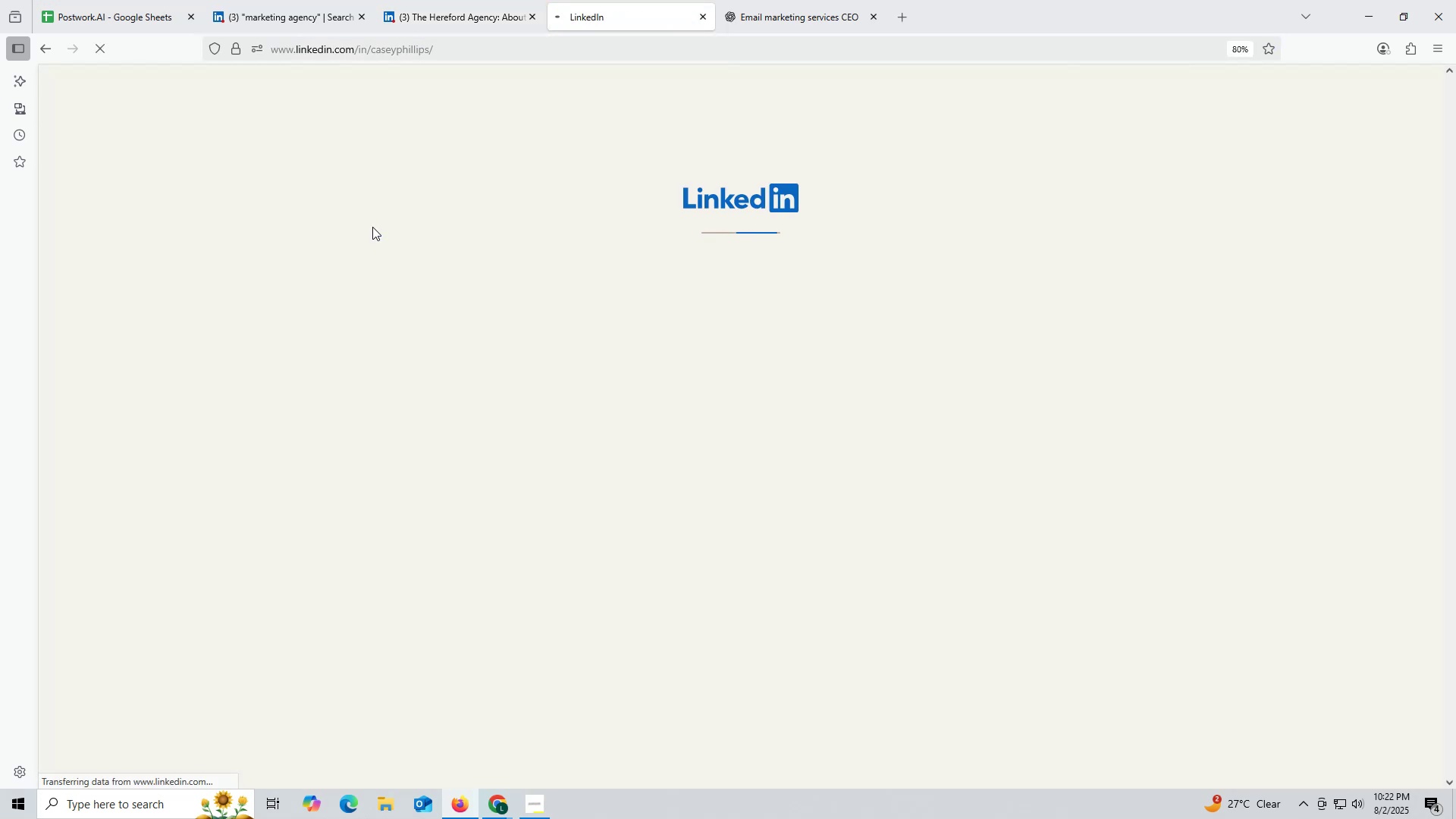 
left_click([484, 15])
 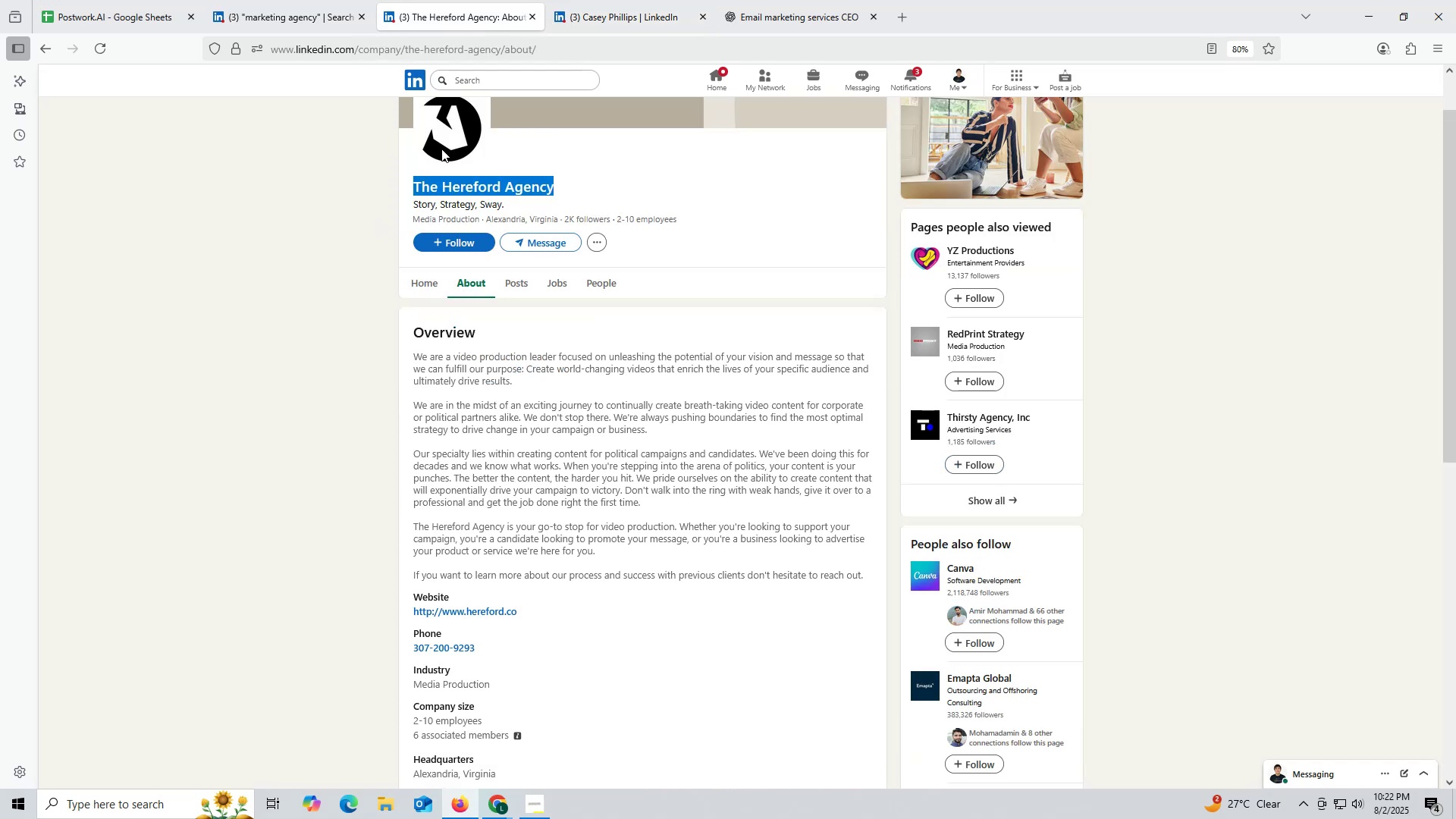 
key(Control+ControlLeft)
 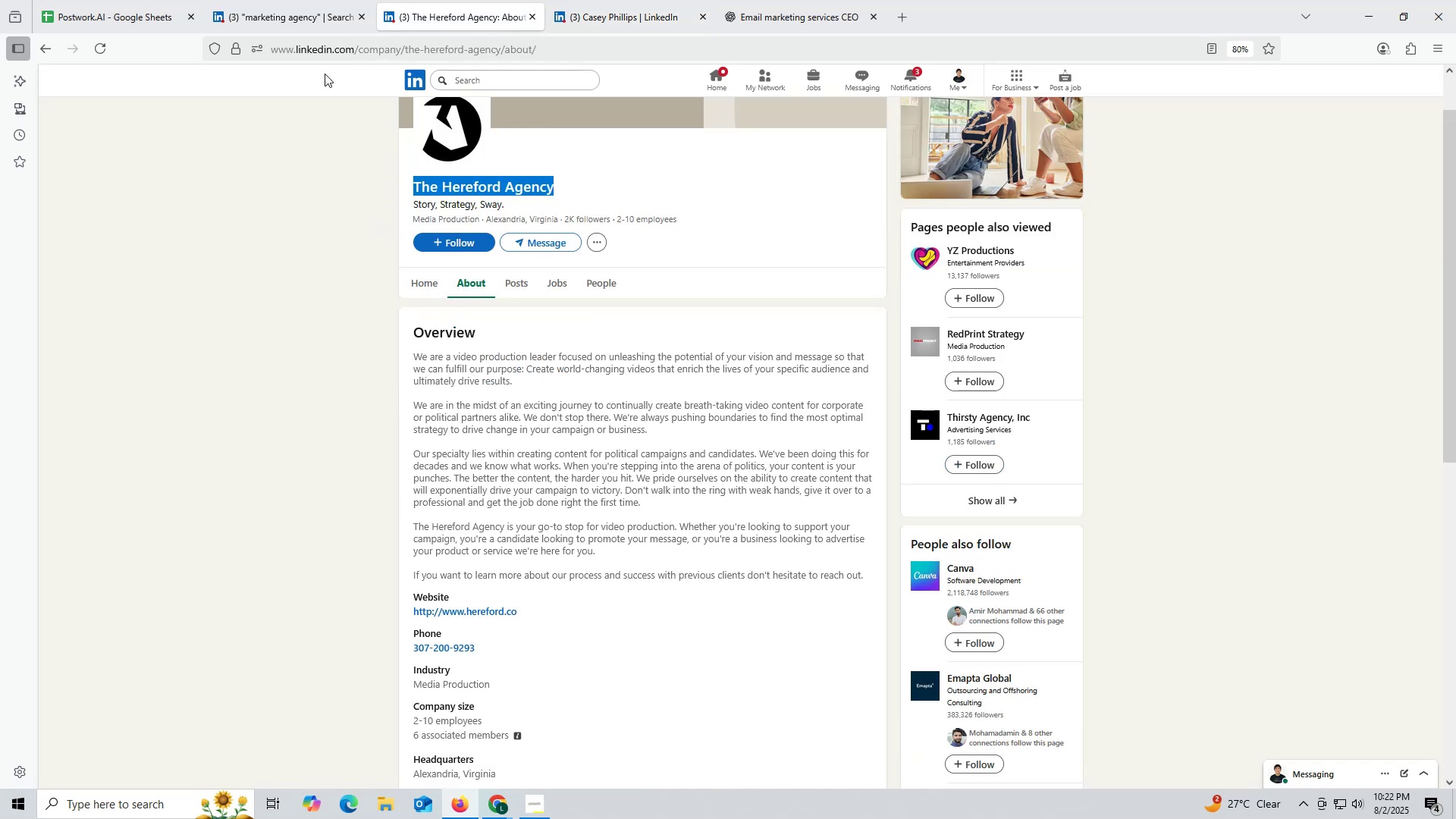 
key(Control+C)
 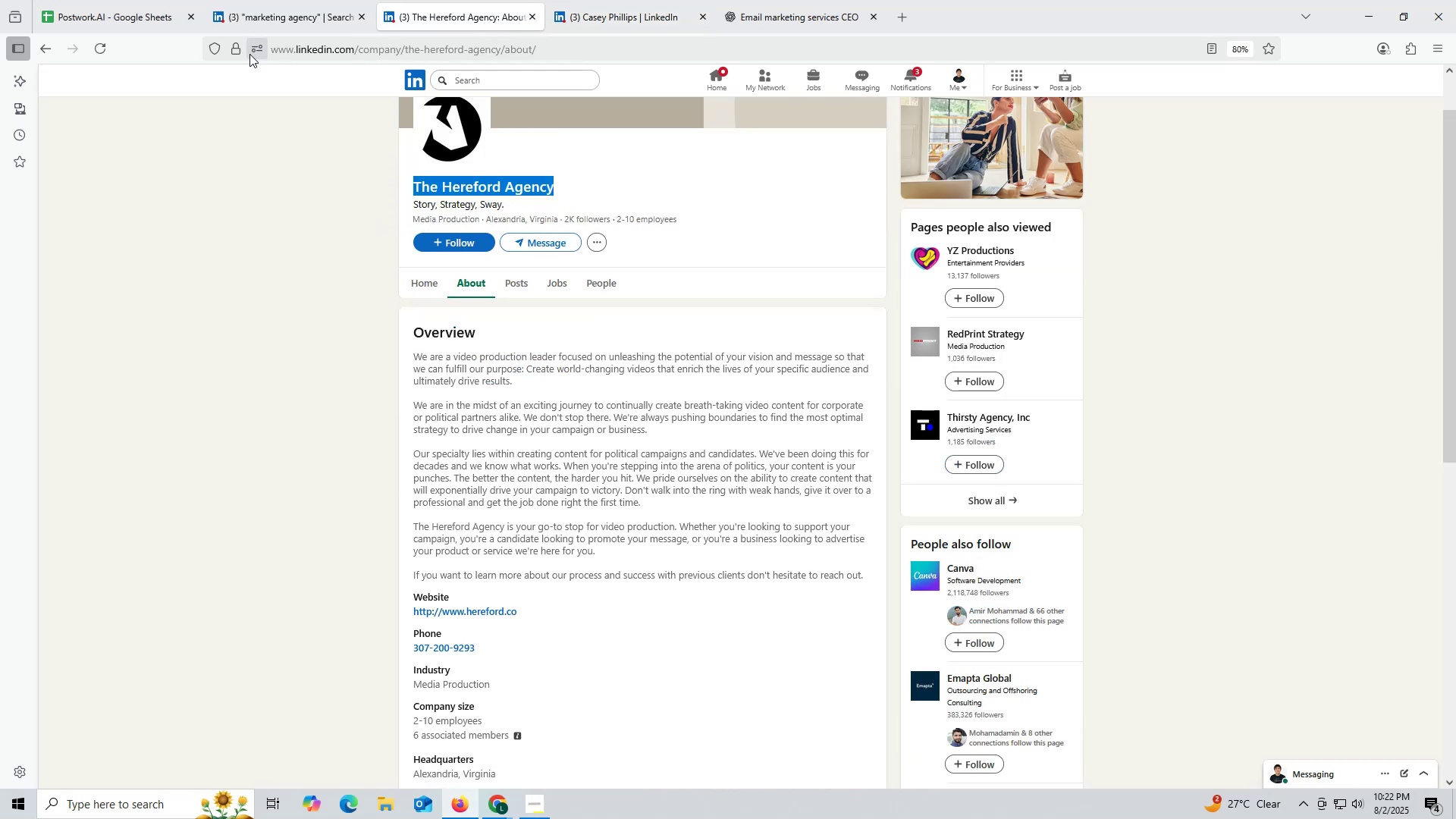 
key(Control+ControlLeft)
 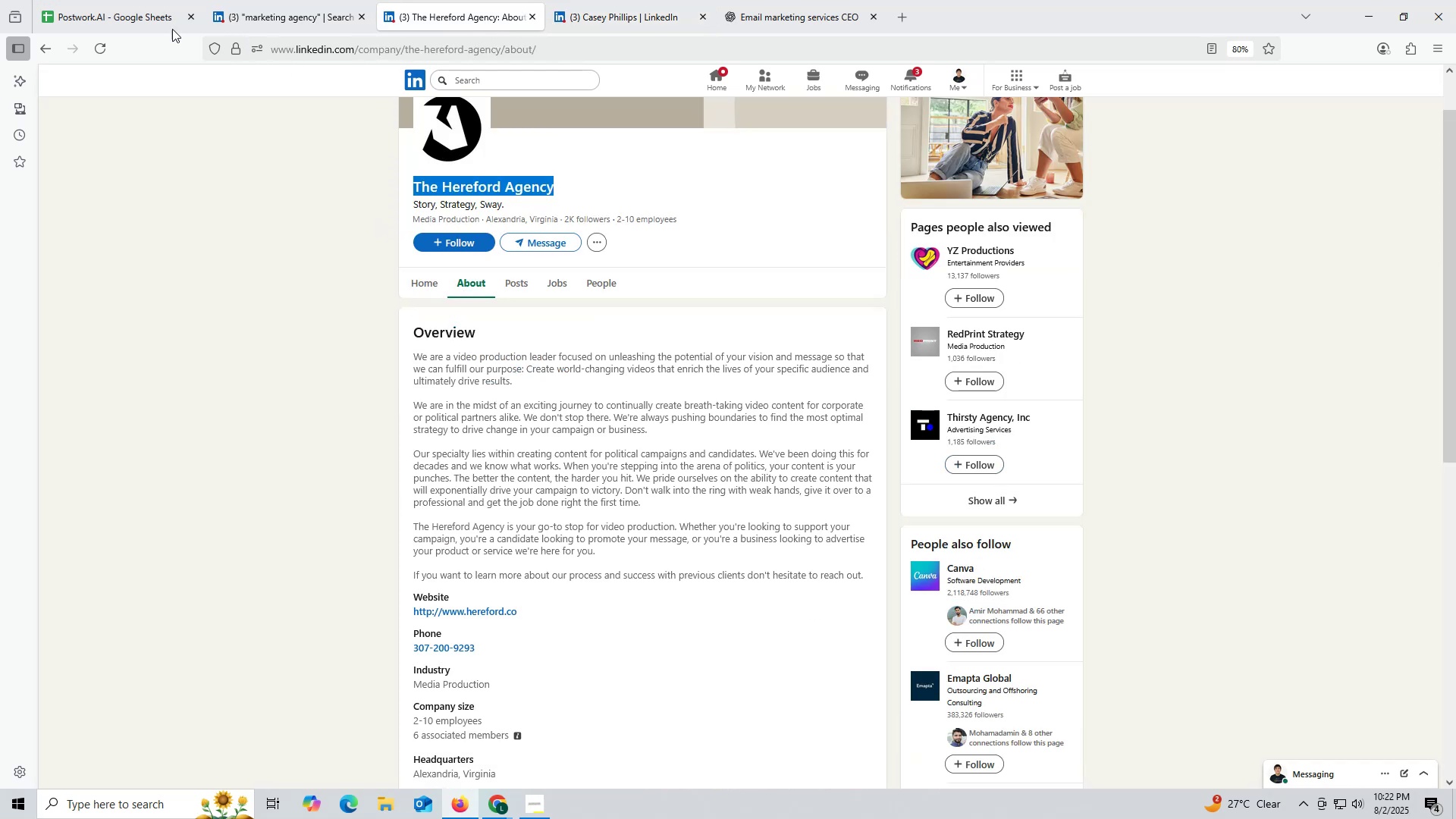 
key(Control+C)
 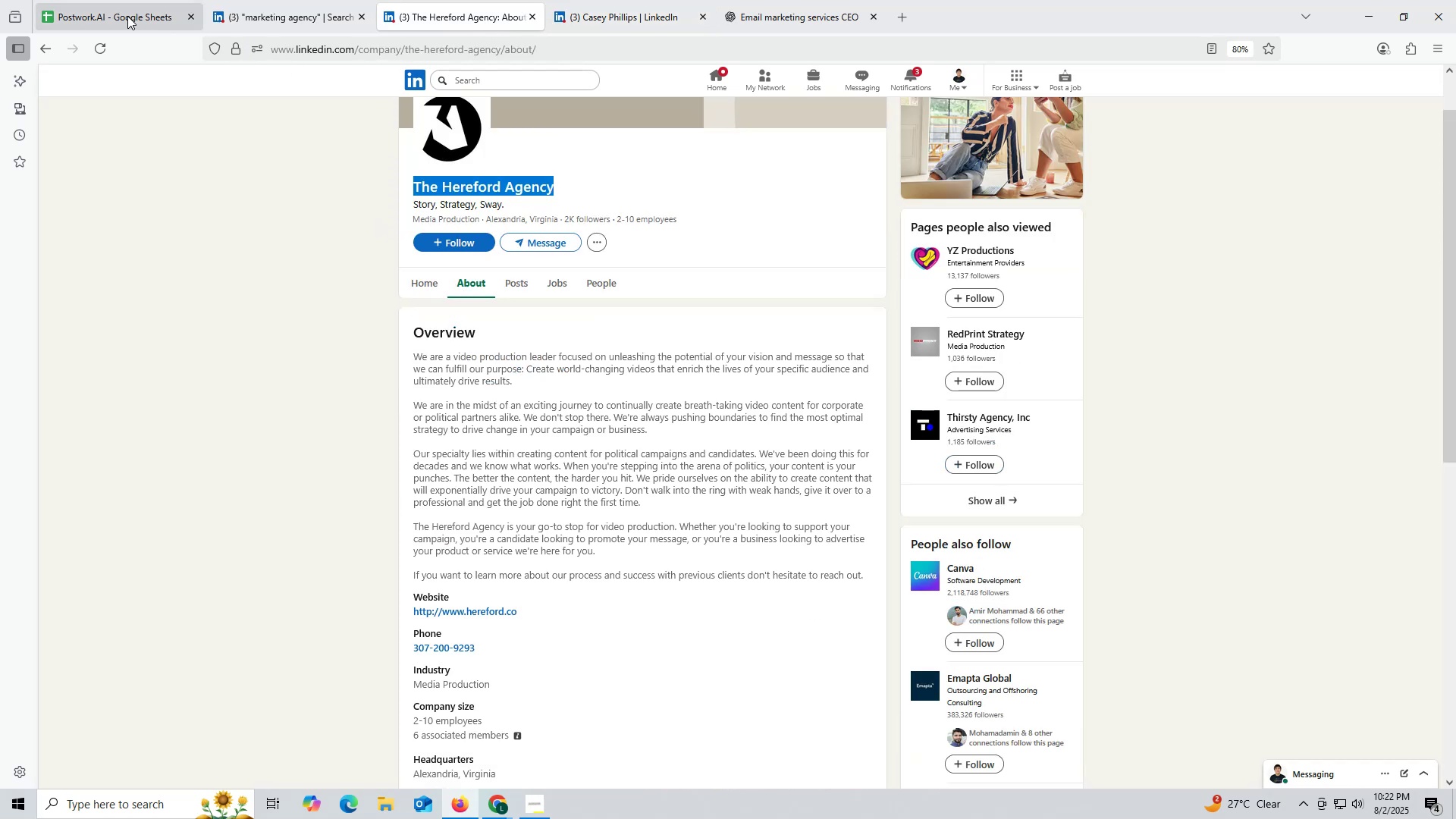 
left_click([127, 16])
 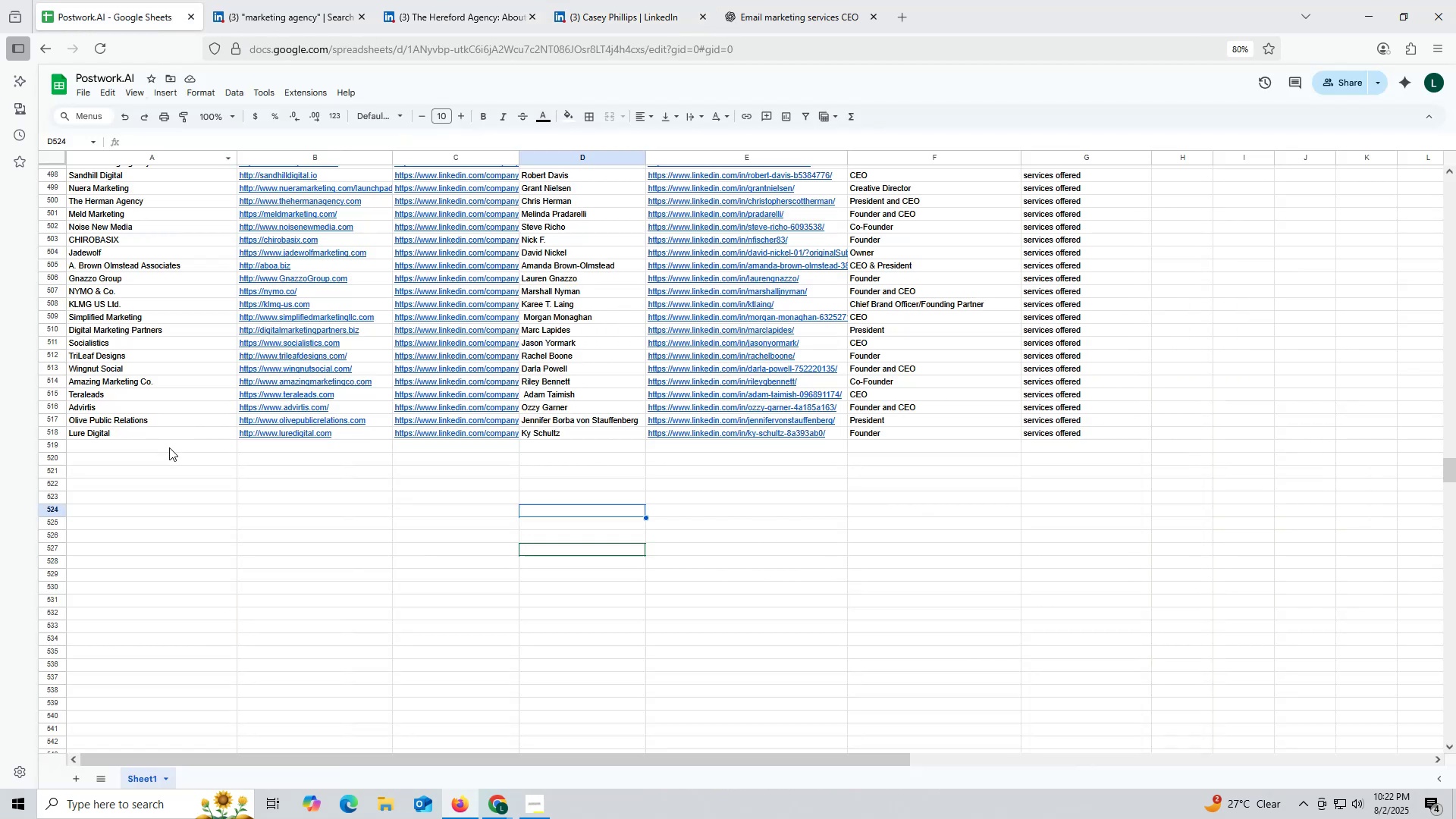 
left_click([169, 447])
 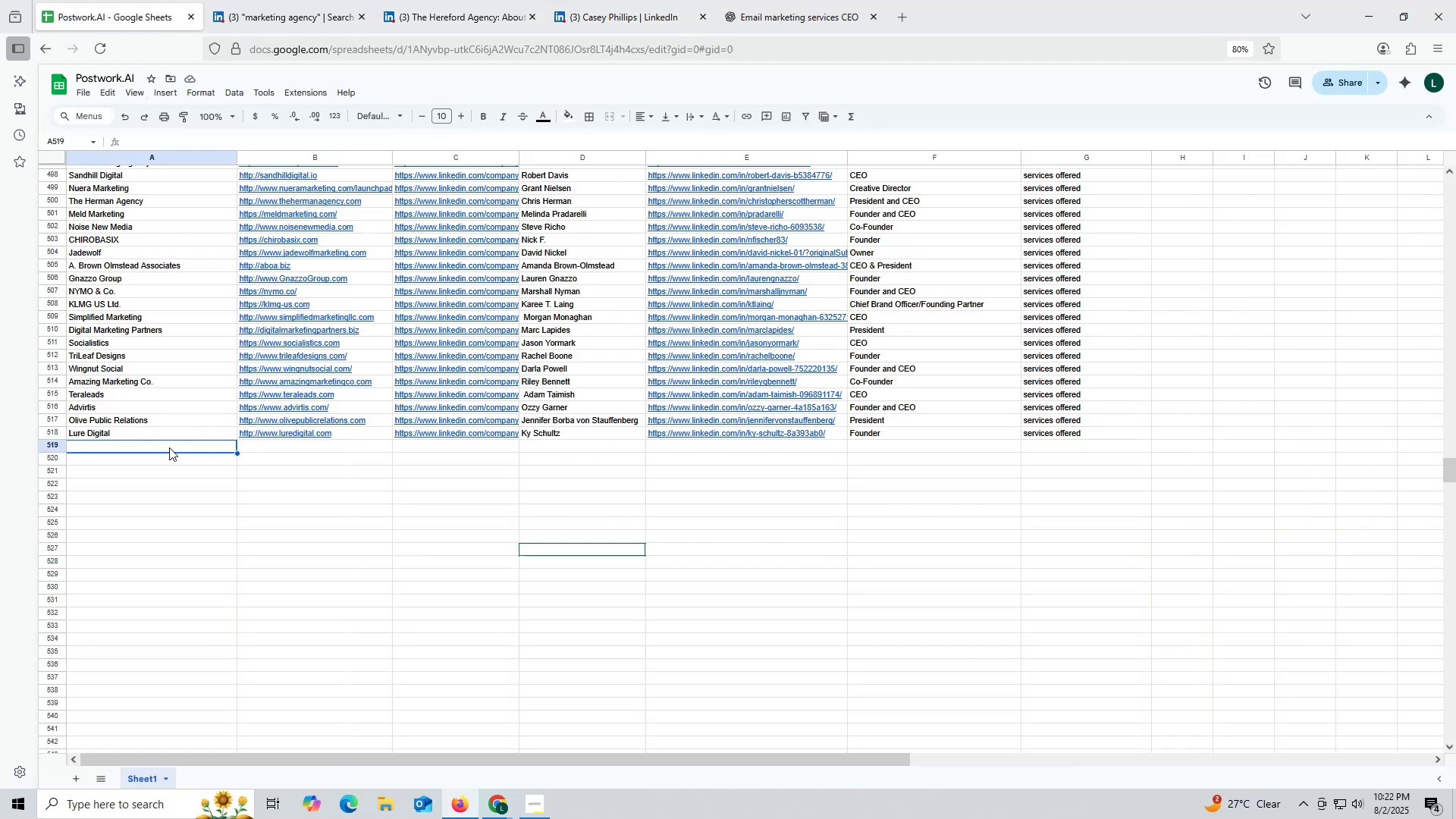 
key(Control+ControlLeft)
 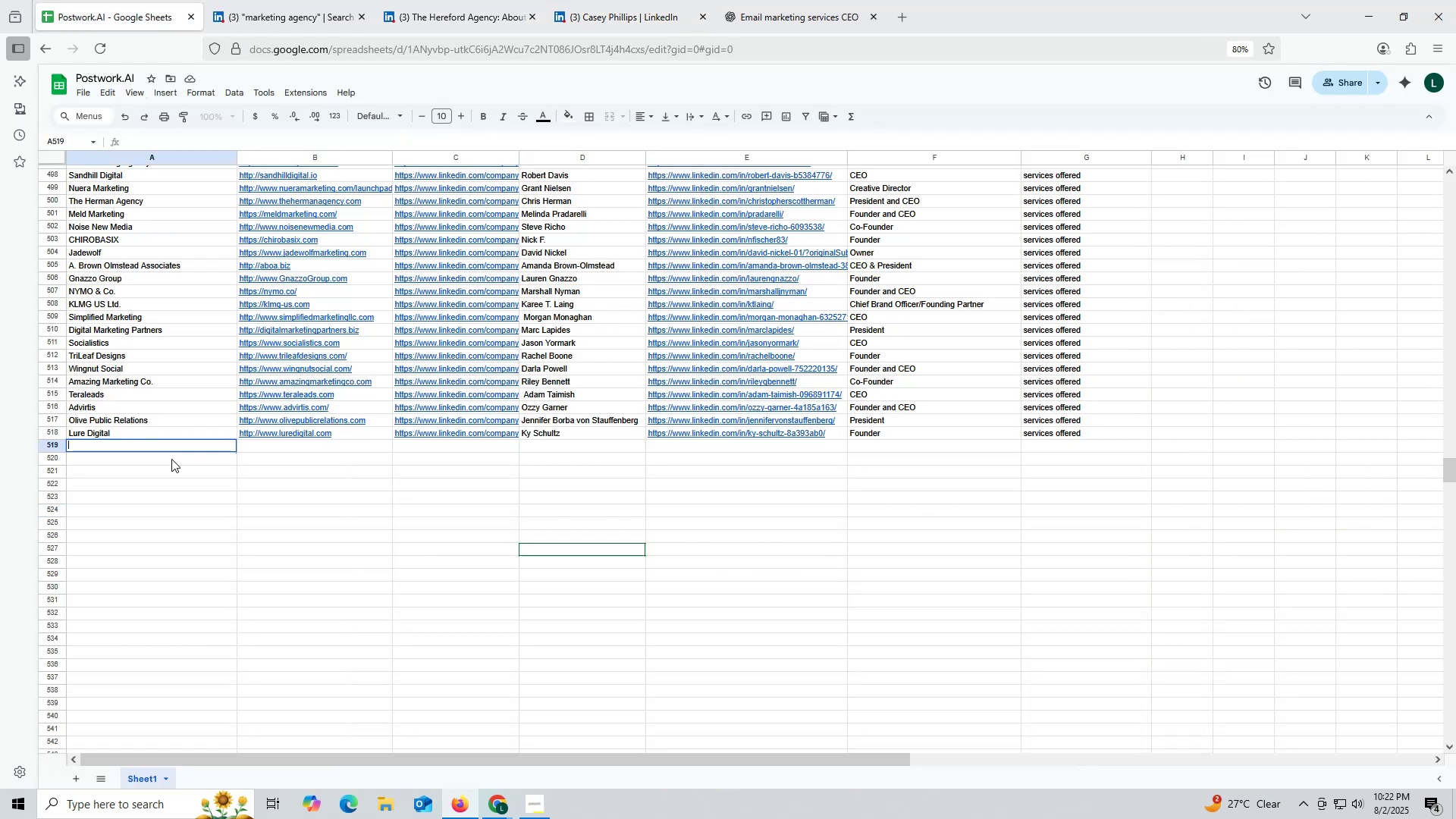 
key(Control+V)
 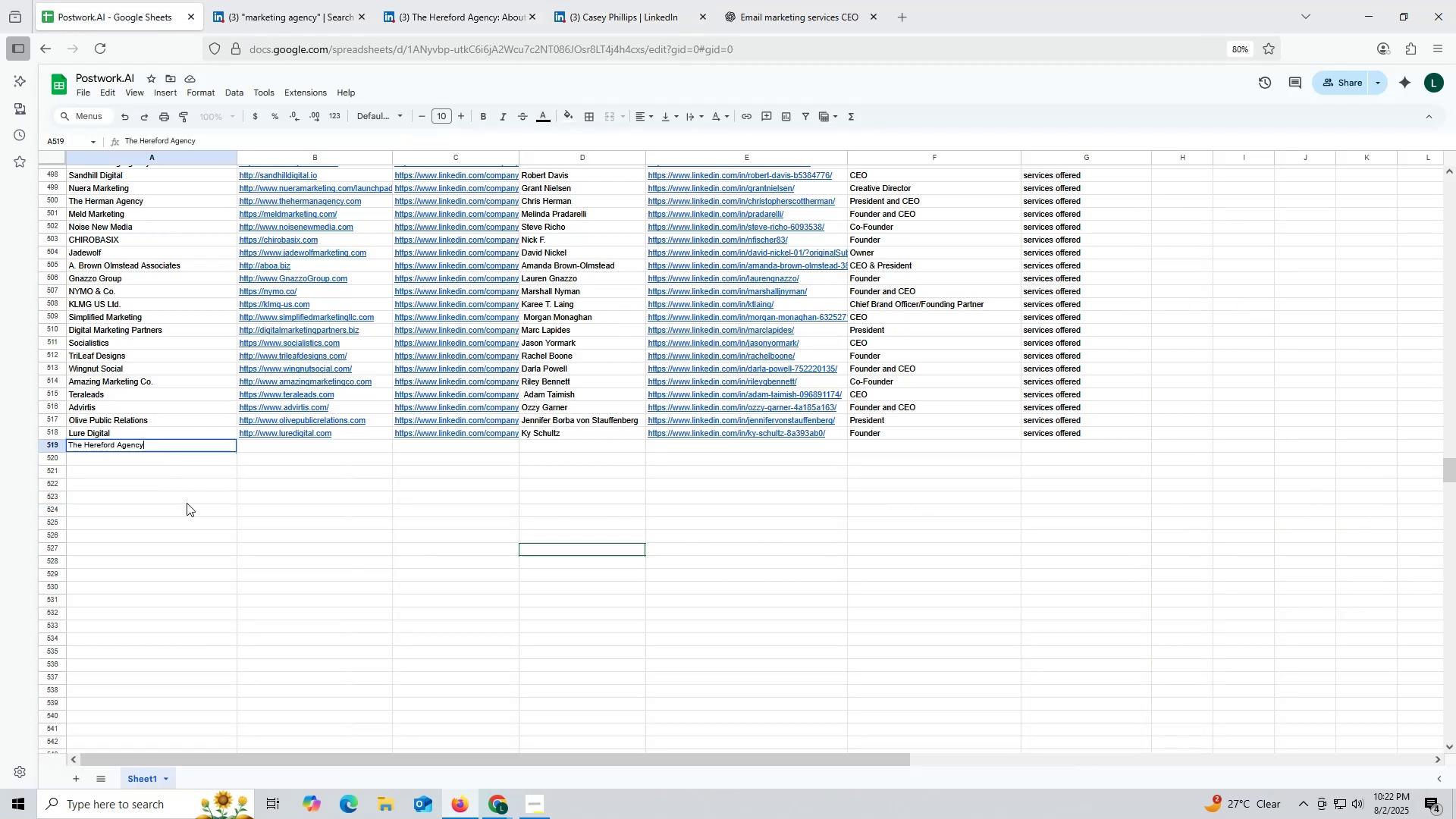 
triple_click([187, 503])
 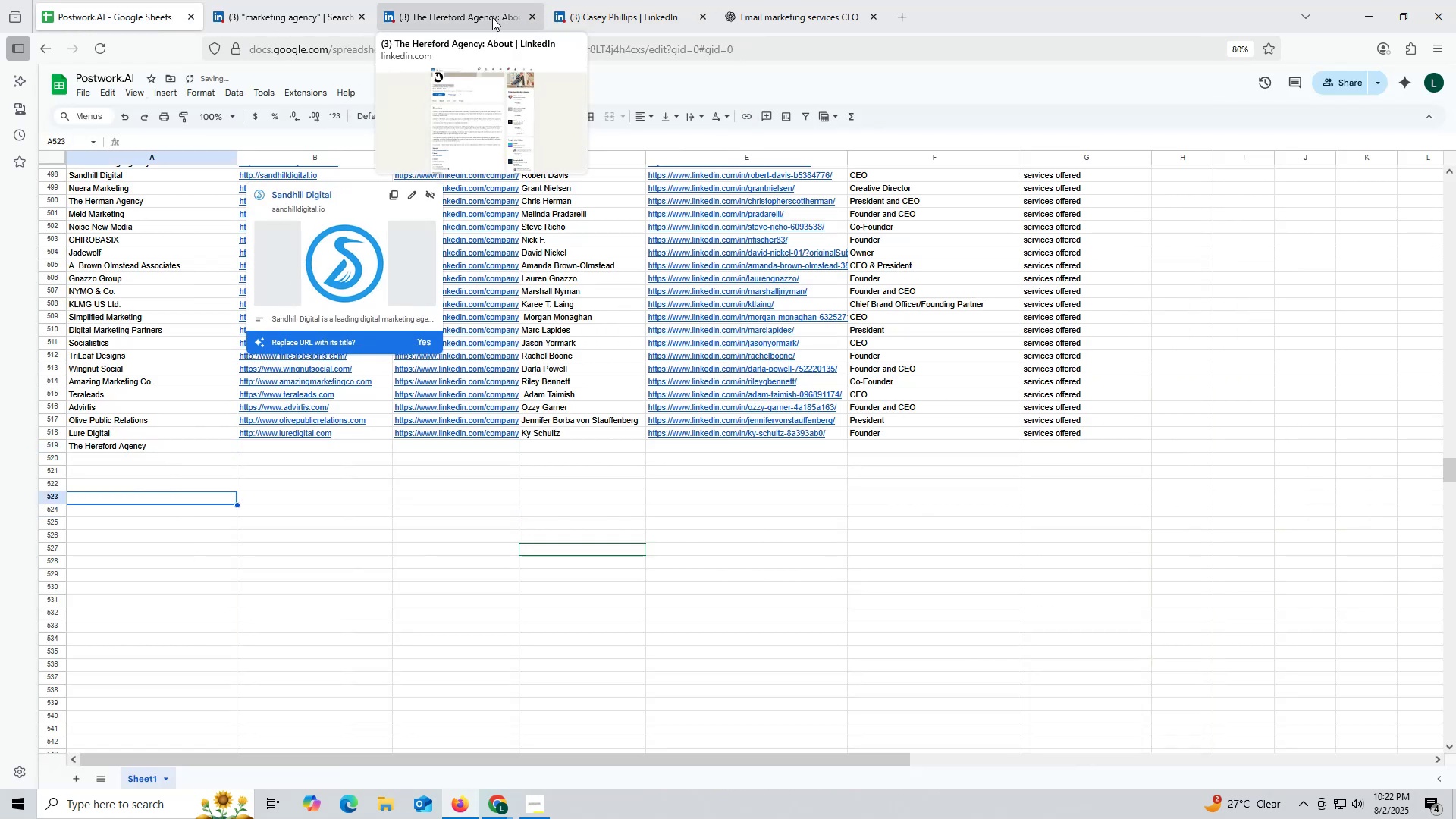 
key(Control+ControlLeft)
 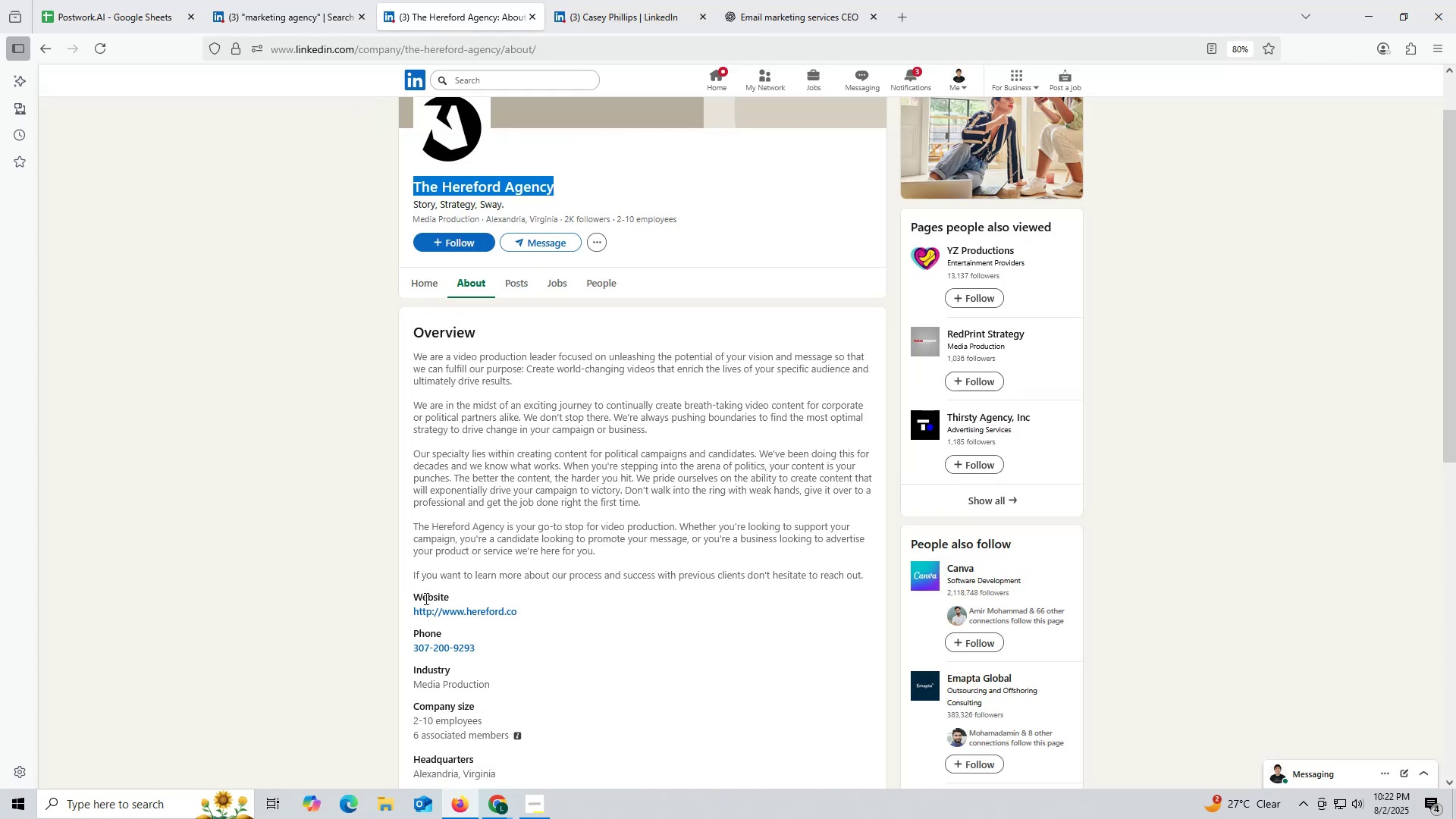 
left_click_drag(start_coordinate=[406, 607], to_coordinate=[557, 607])
 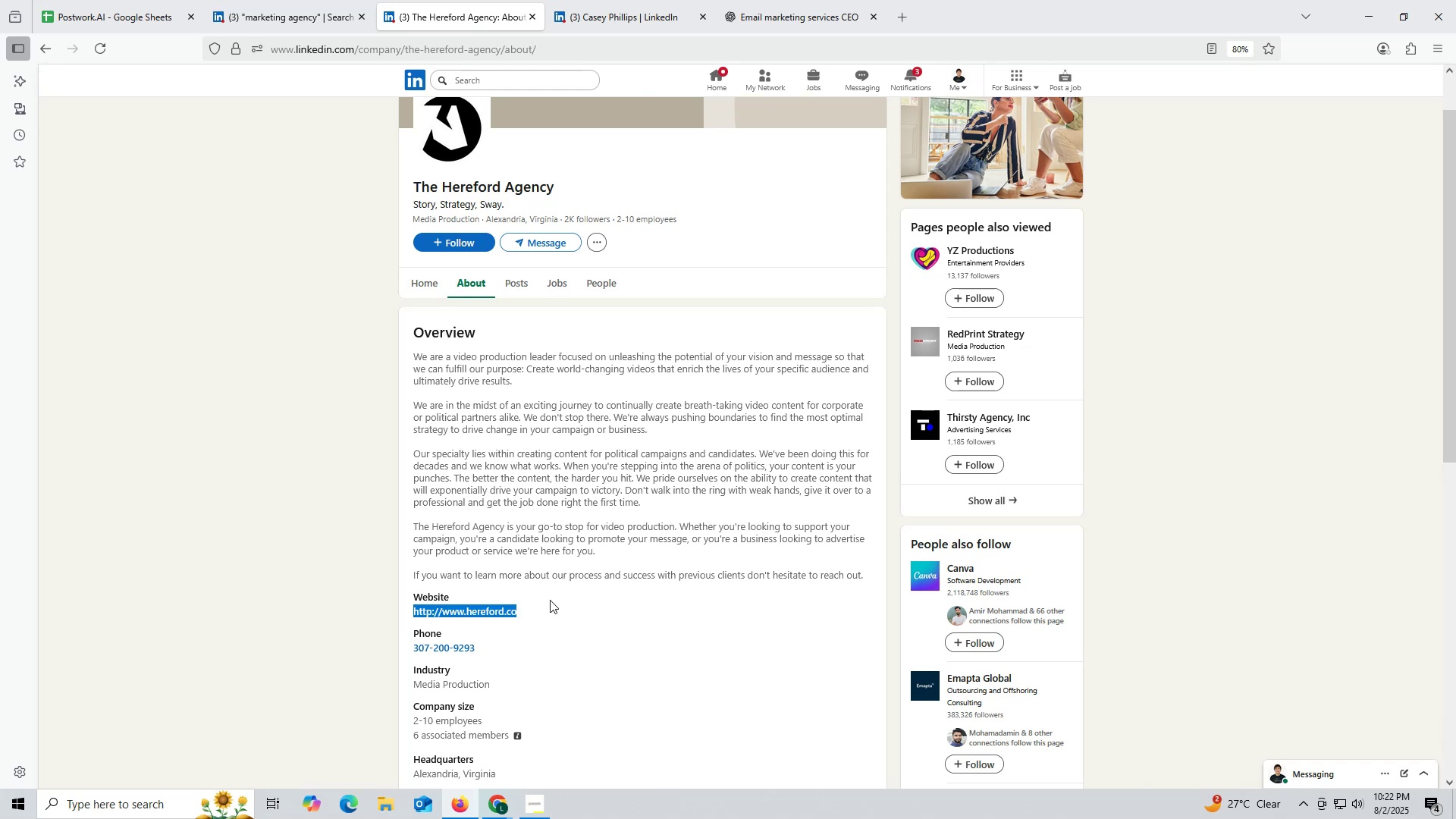 
key(Control+ControlLeft)
 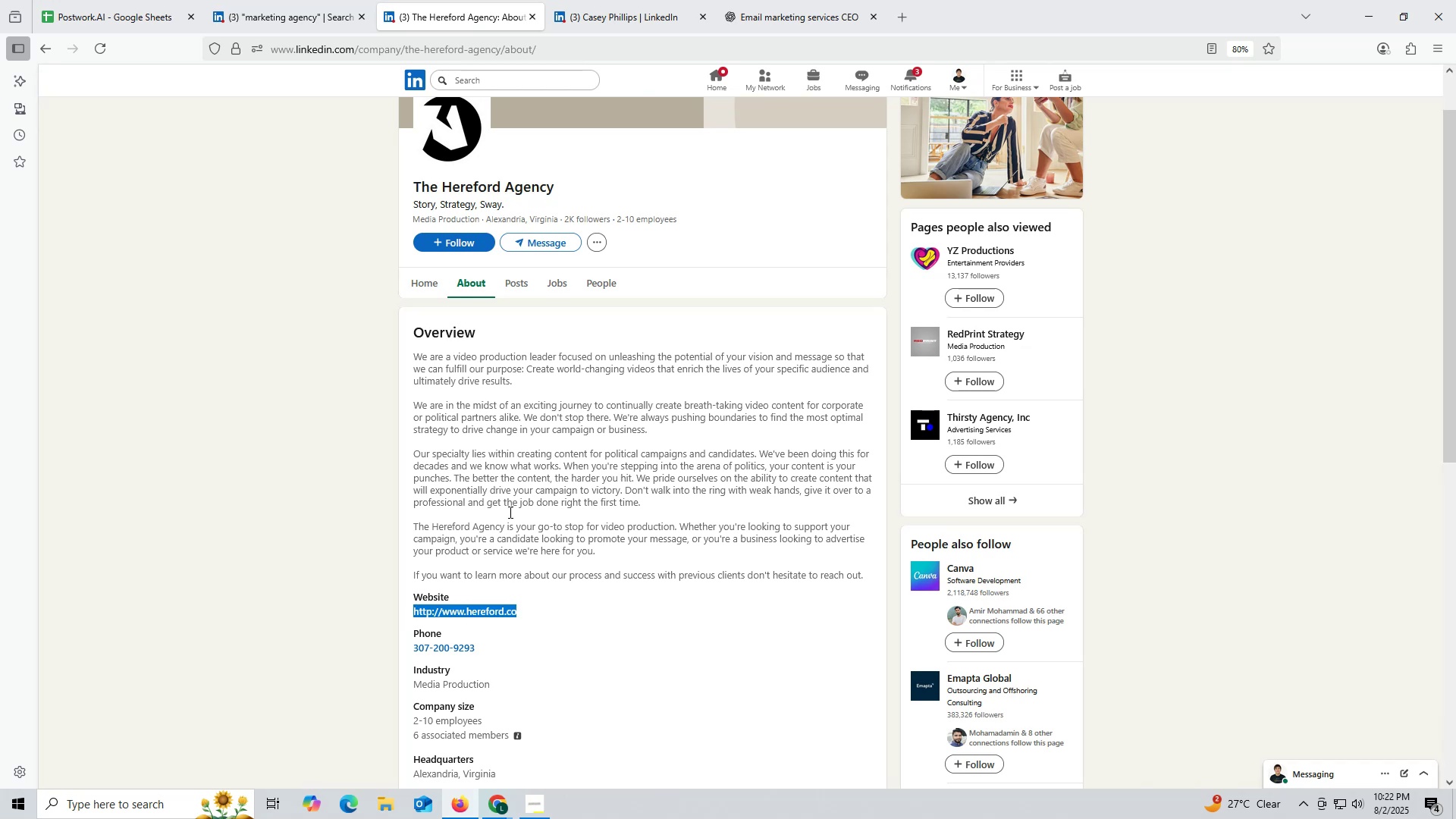 
key(Control+C)
 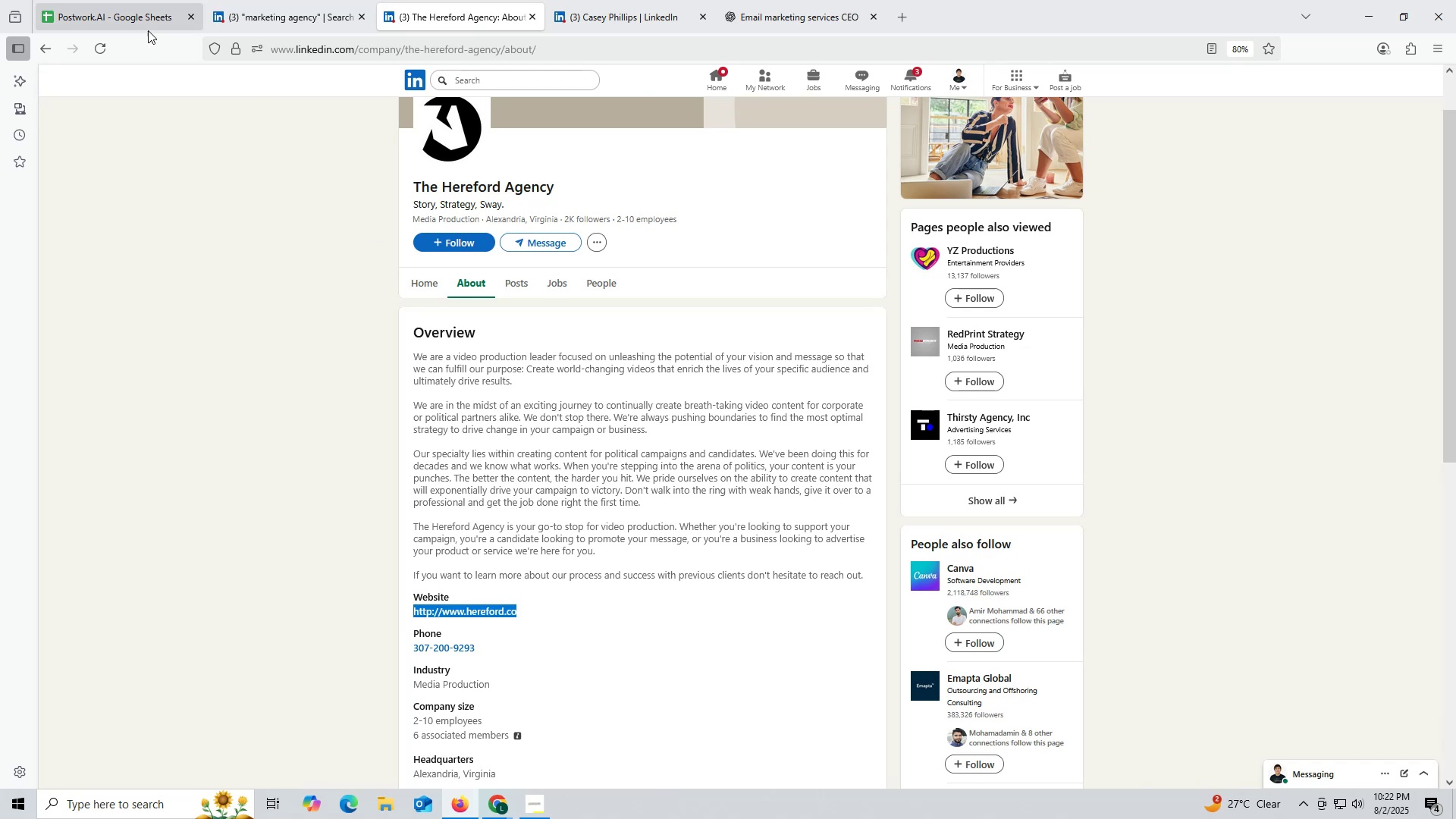 
left_click([144, 20])
 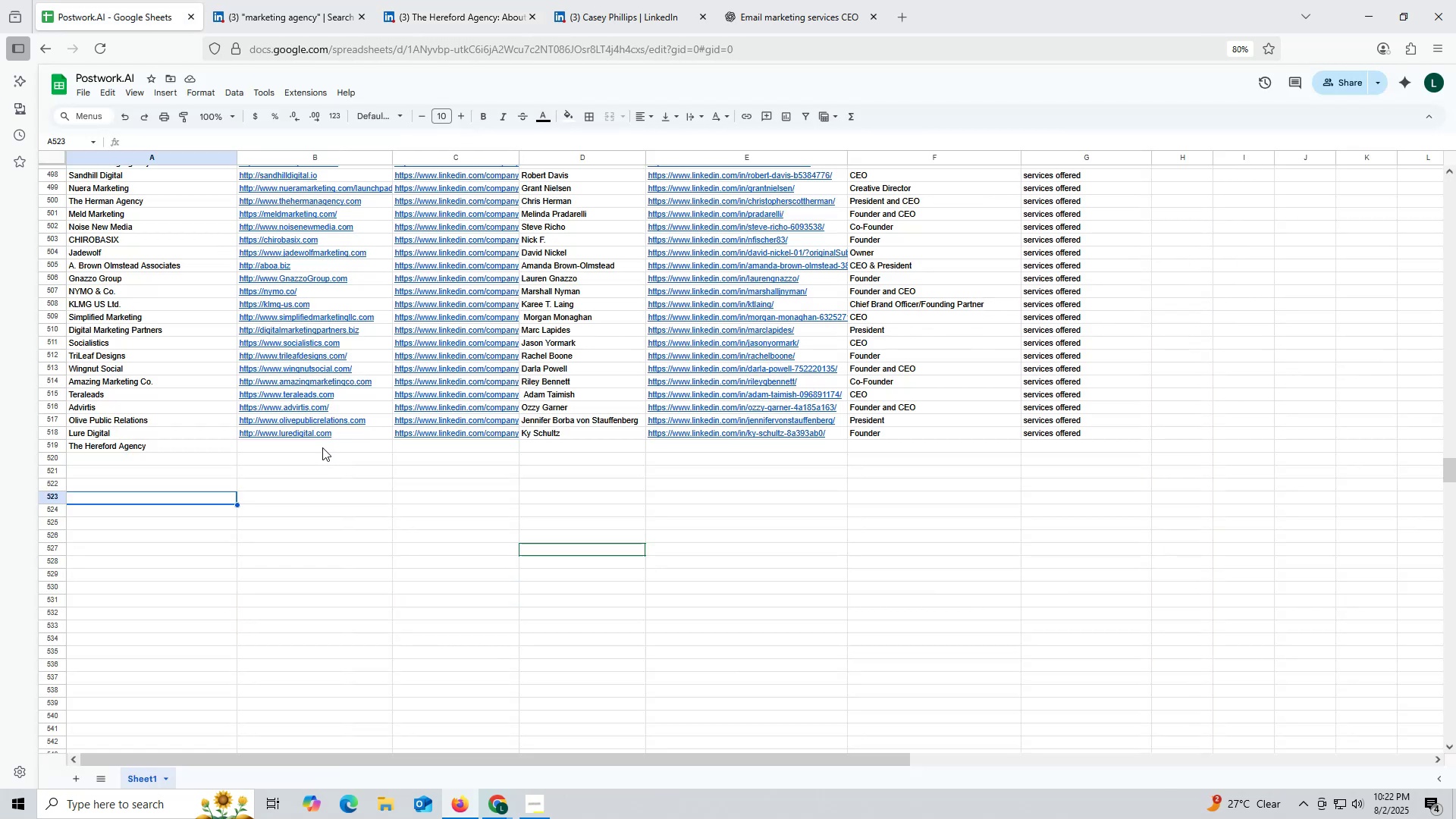 
double_click([322, 447])
 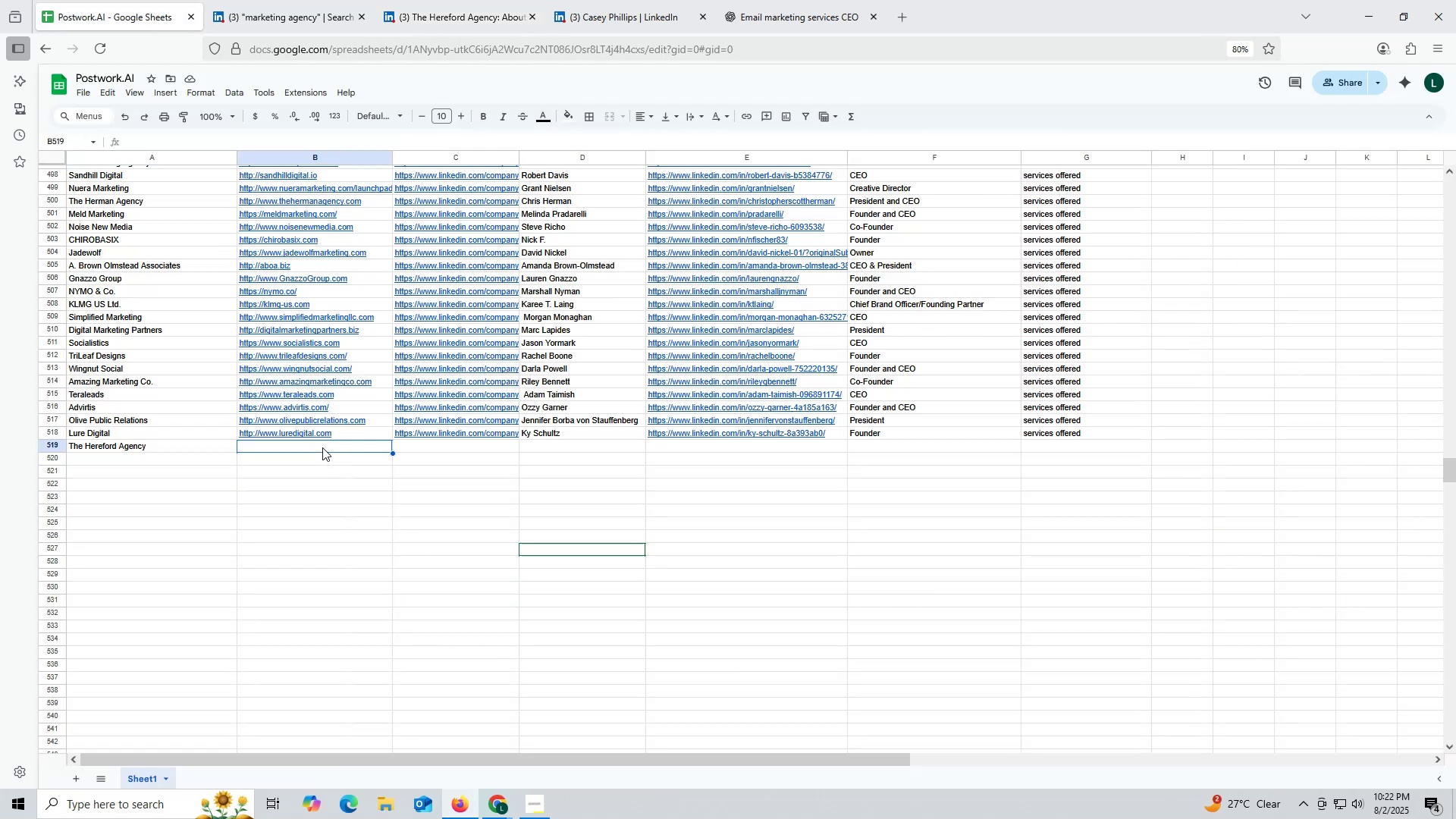 
key(Control+ControlLeft)
 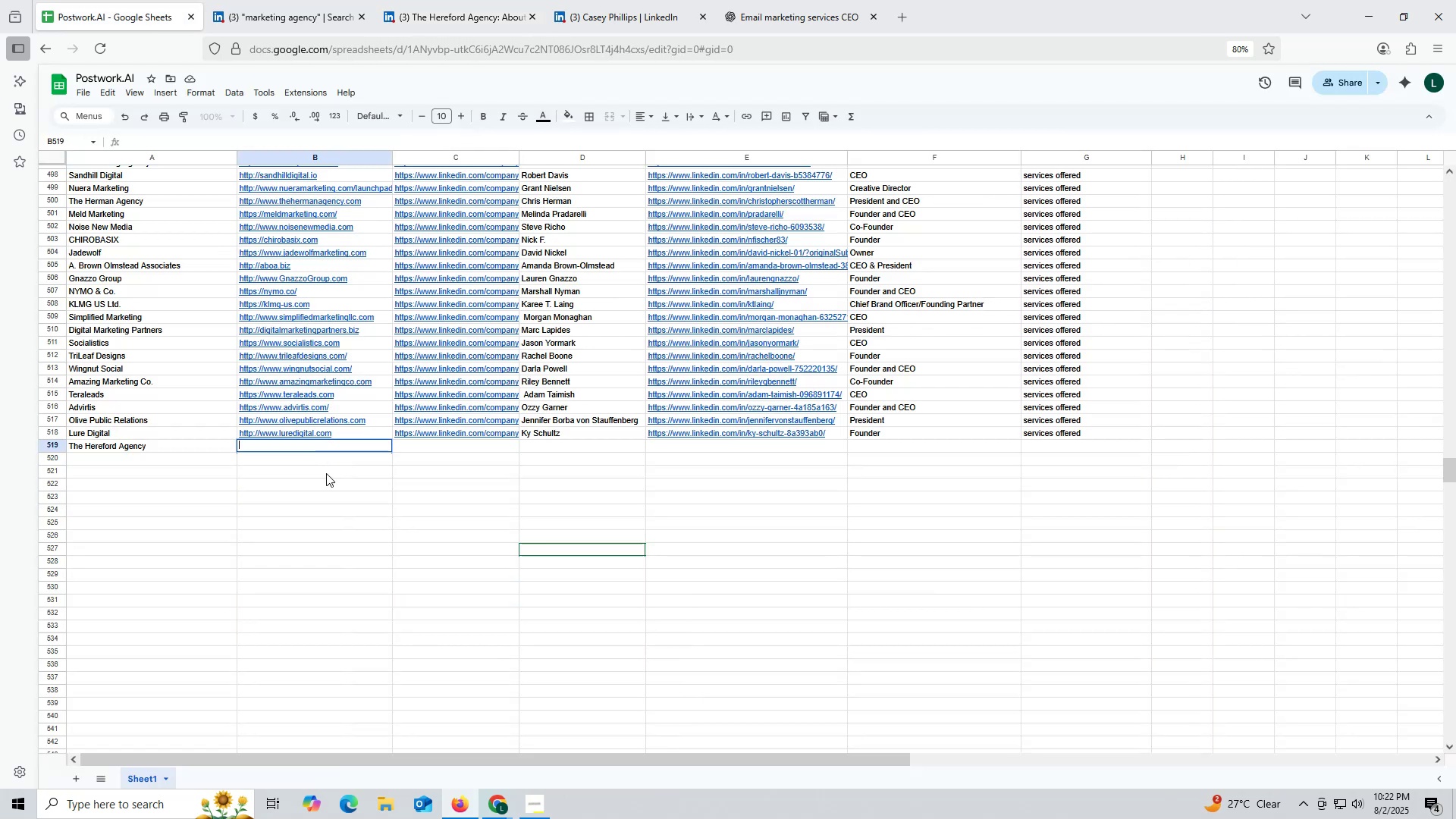 
key(Control+V)
 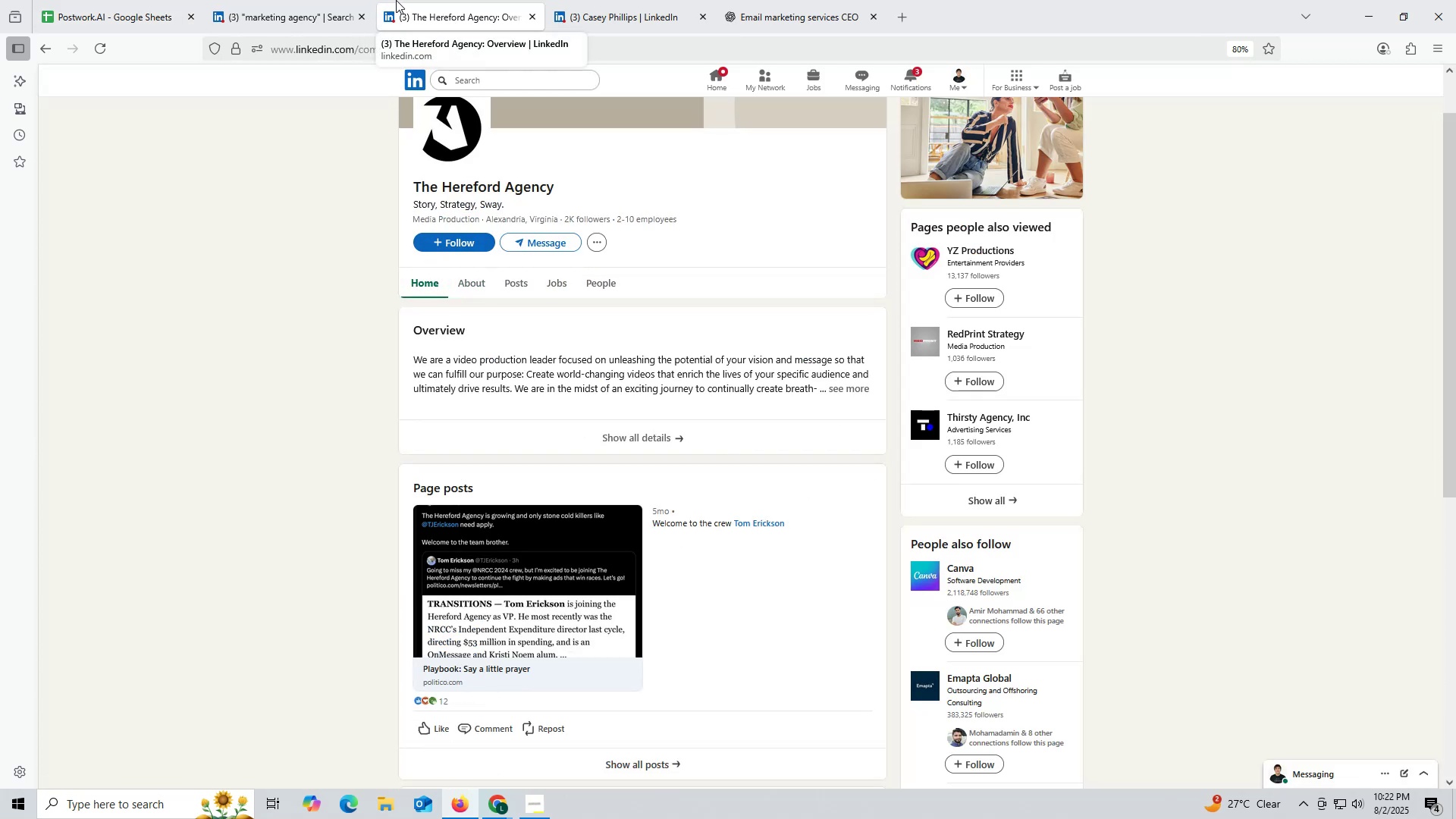 
wait(5.3)
 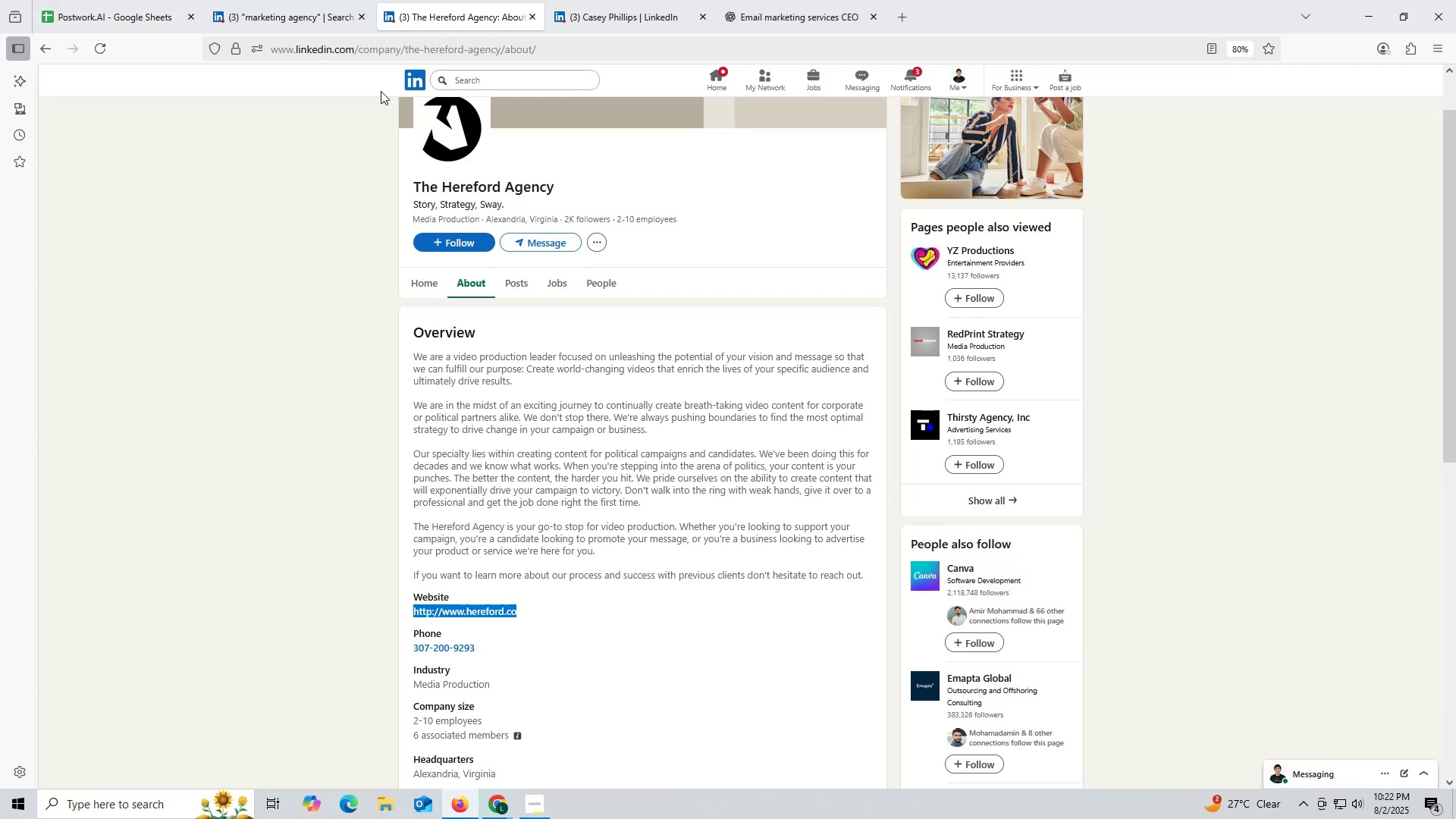 
double_click([358, 48])
 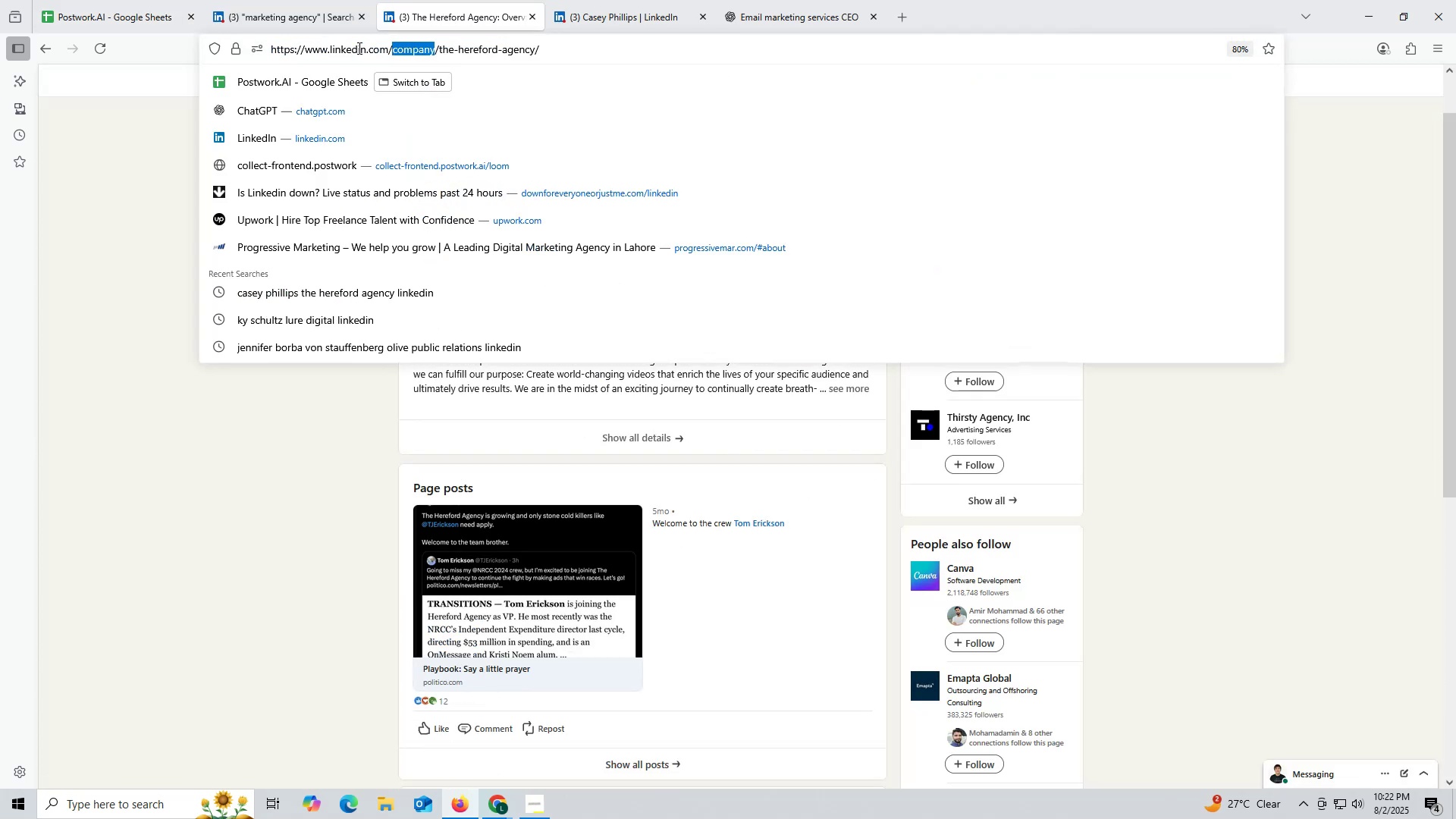 
triple_click([358, 48])
 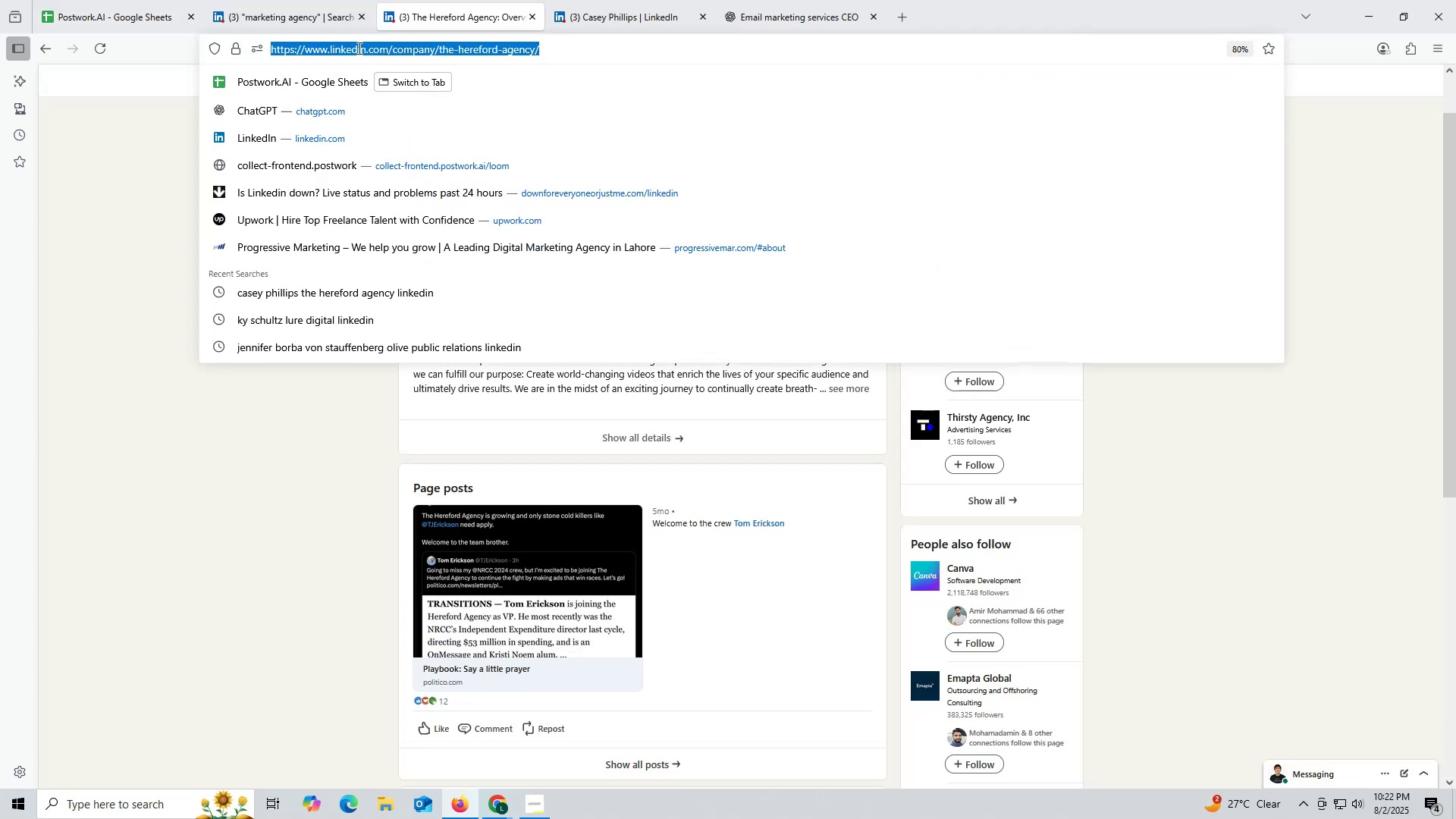 
key(Control+ControlLeft)
 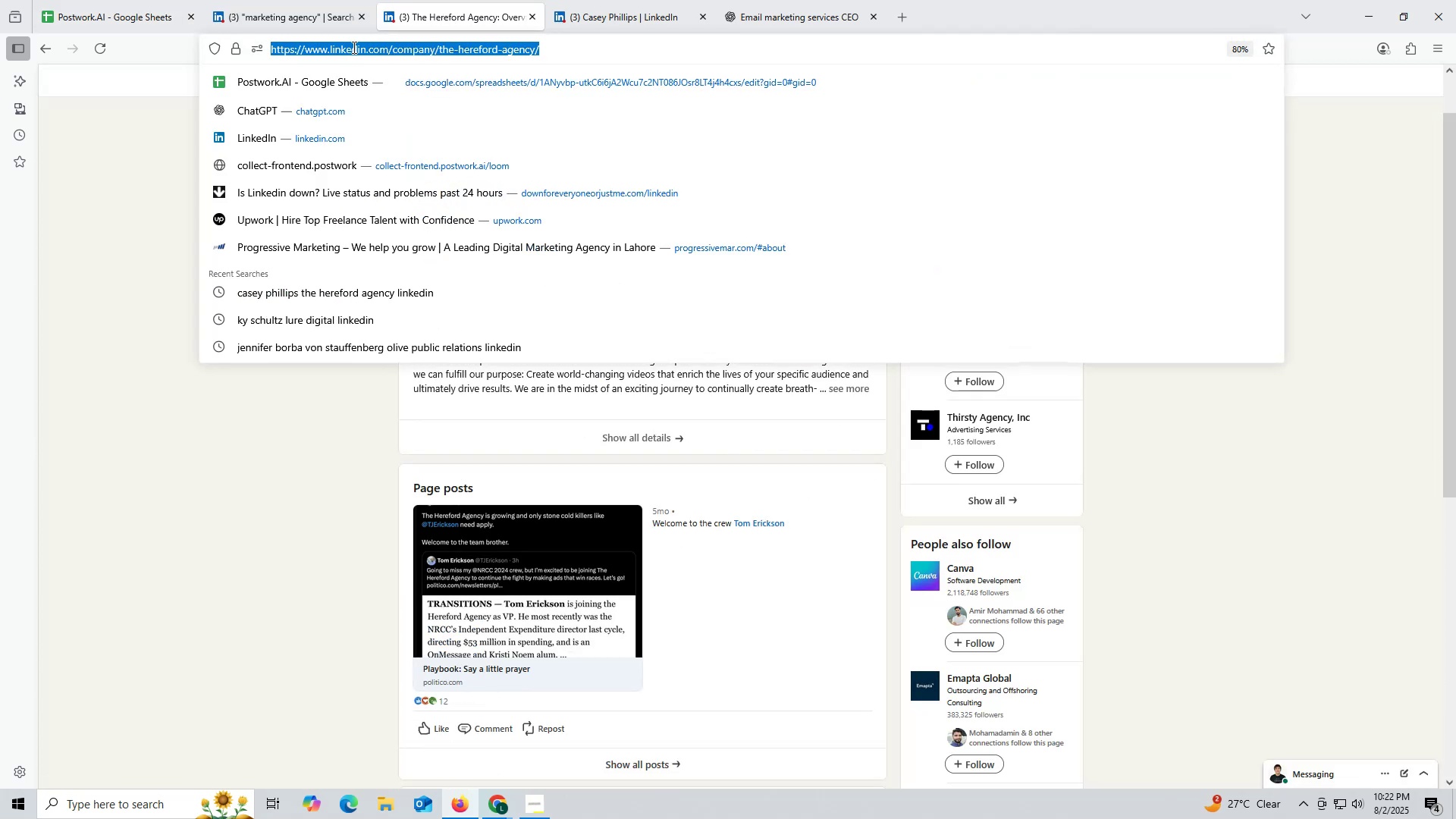 
key(Control+C)
 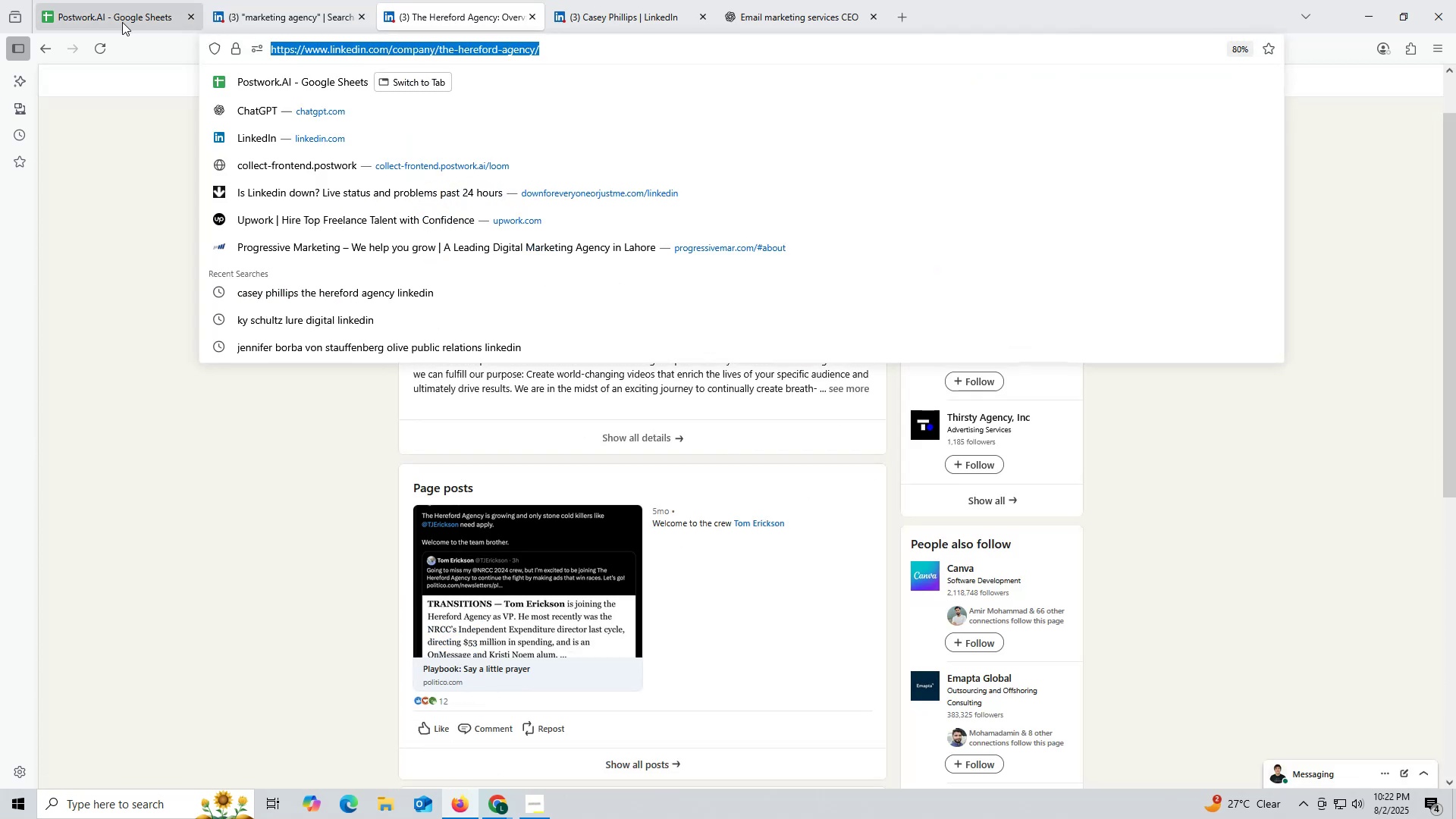 
left_click_drag(start_coordinate=[122, 20], to_coordinate=[128, 18])
 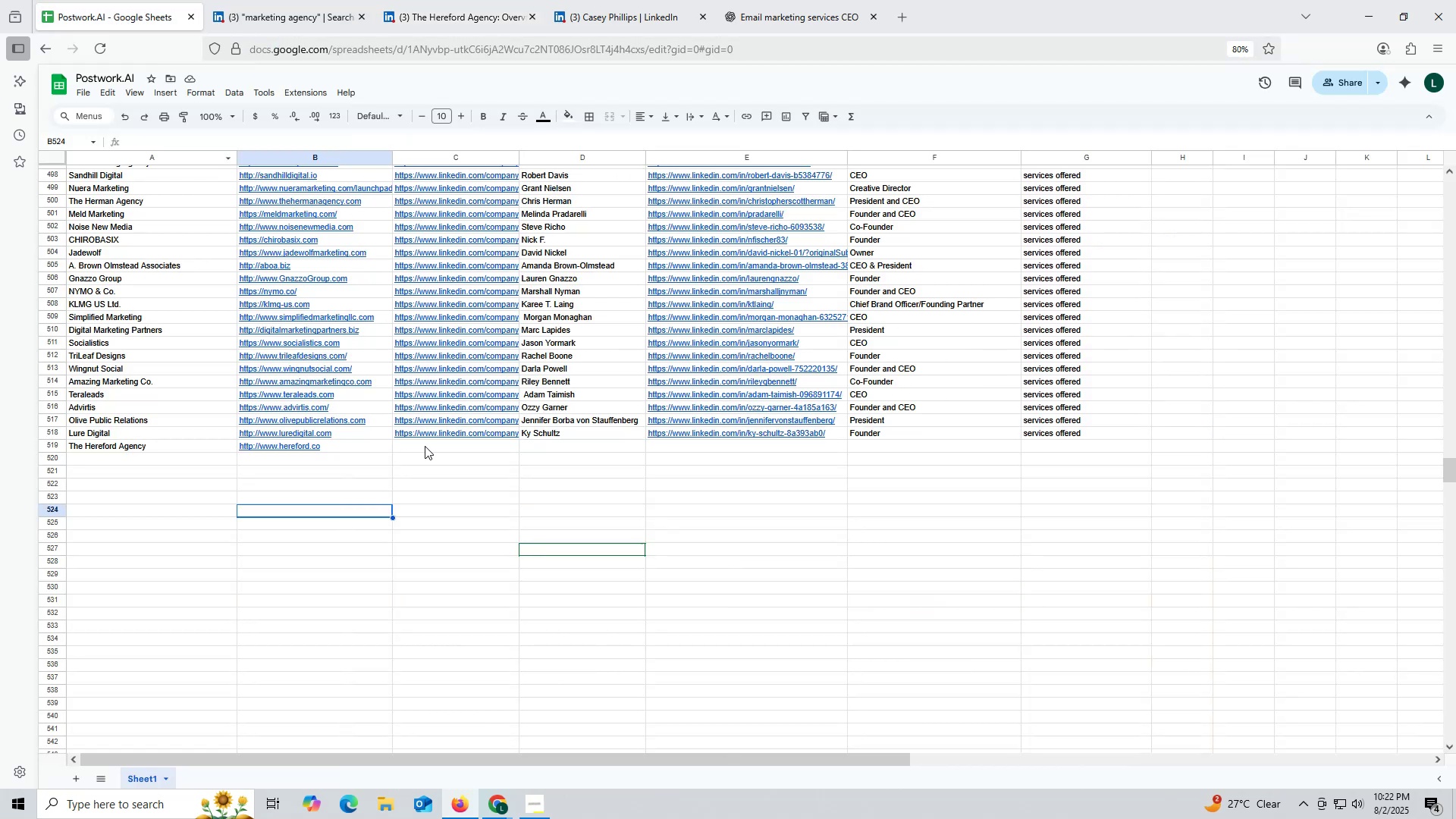 
double_click([425, 446])
 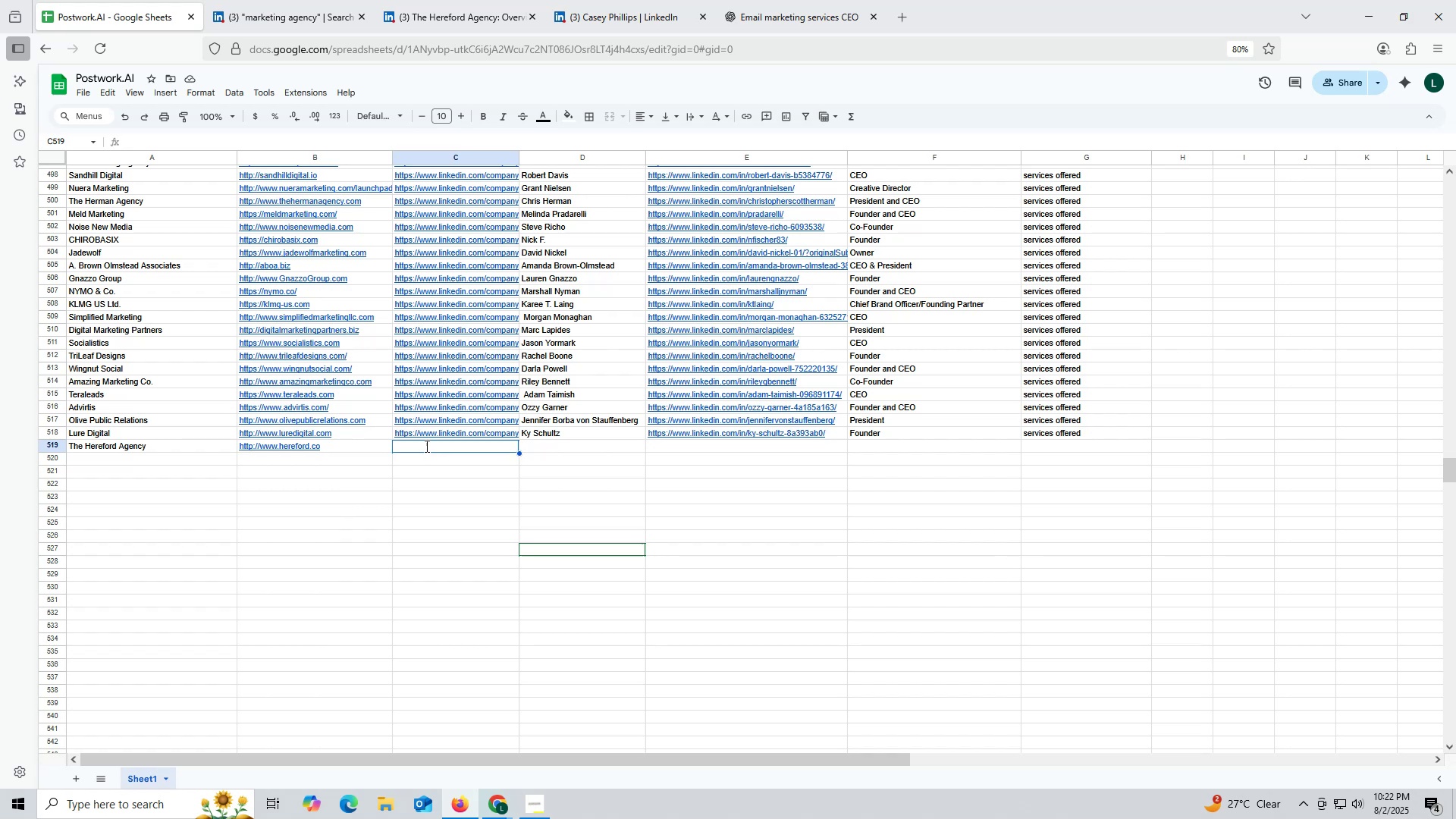 
key(Control+V)
 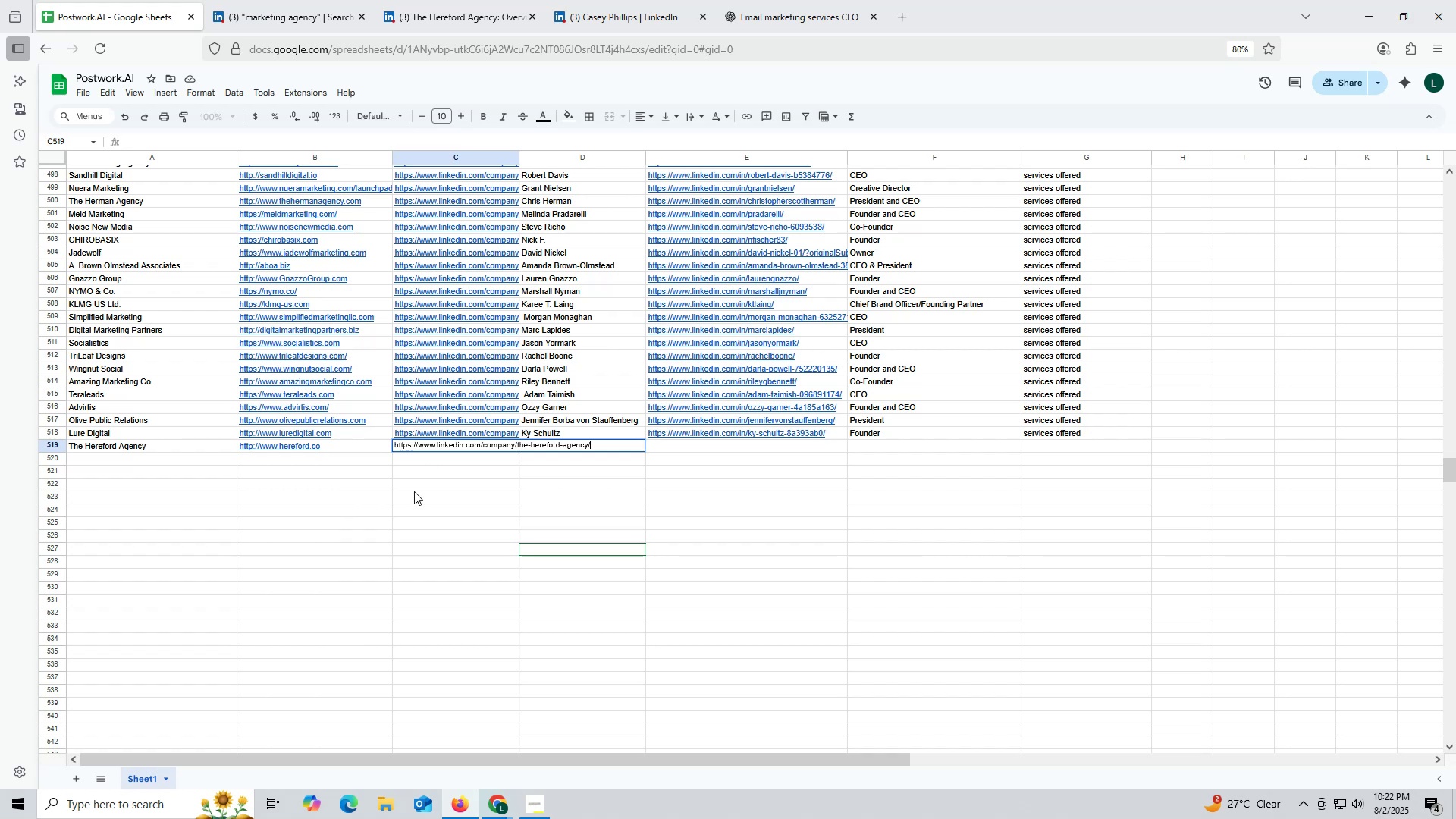 
triple_click([414, 491])
 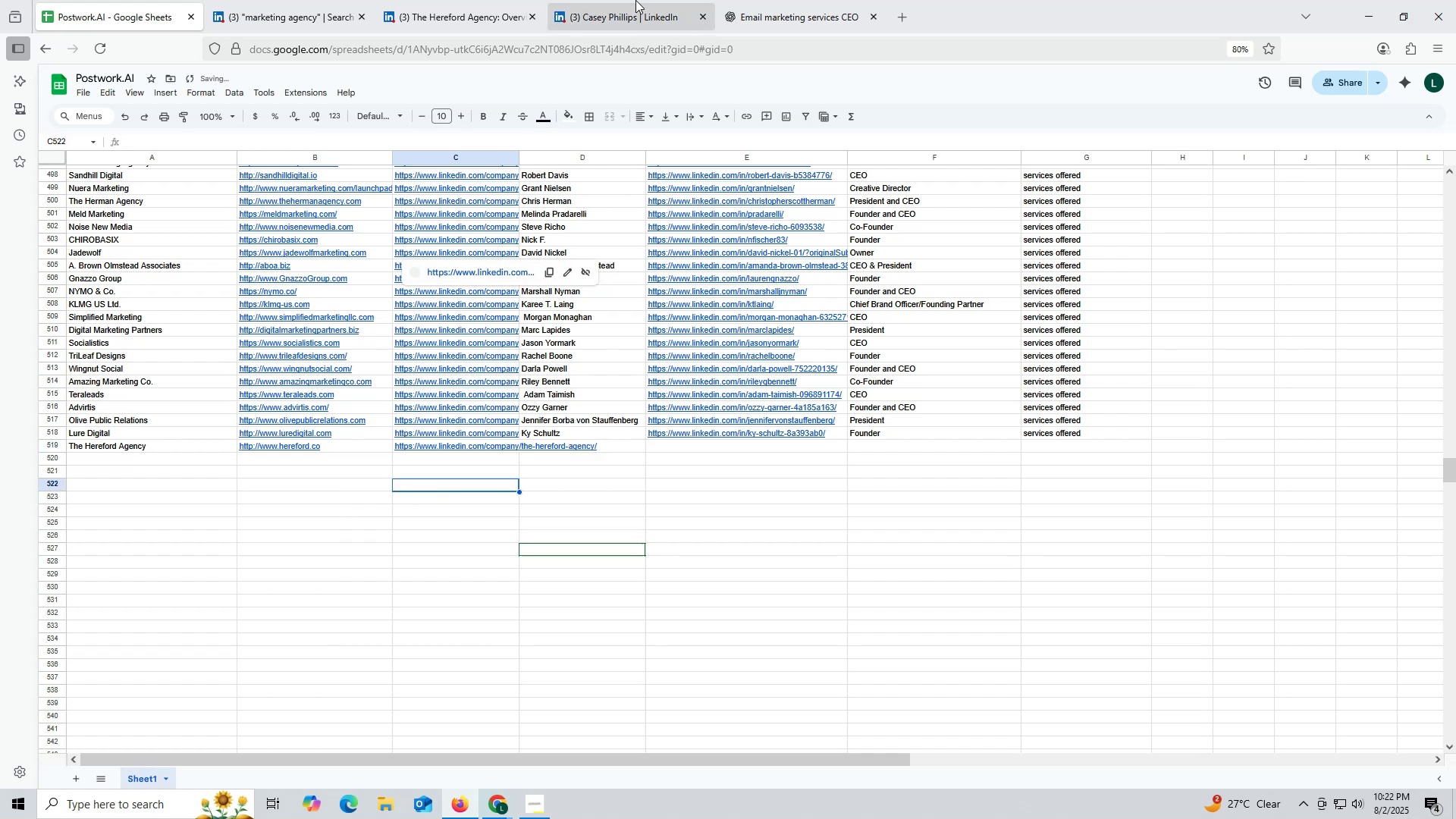 
left_click_drag(start_coordinate=[632, 17], to_coordinate=[631, 24])
 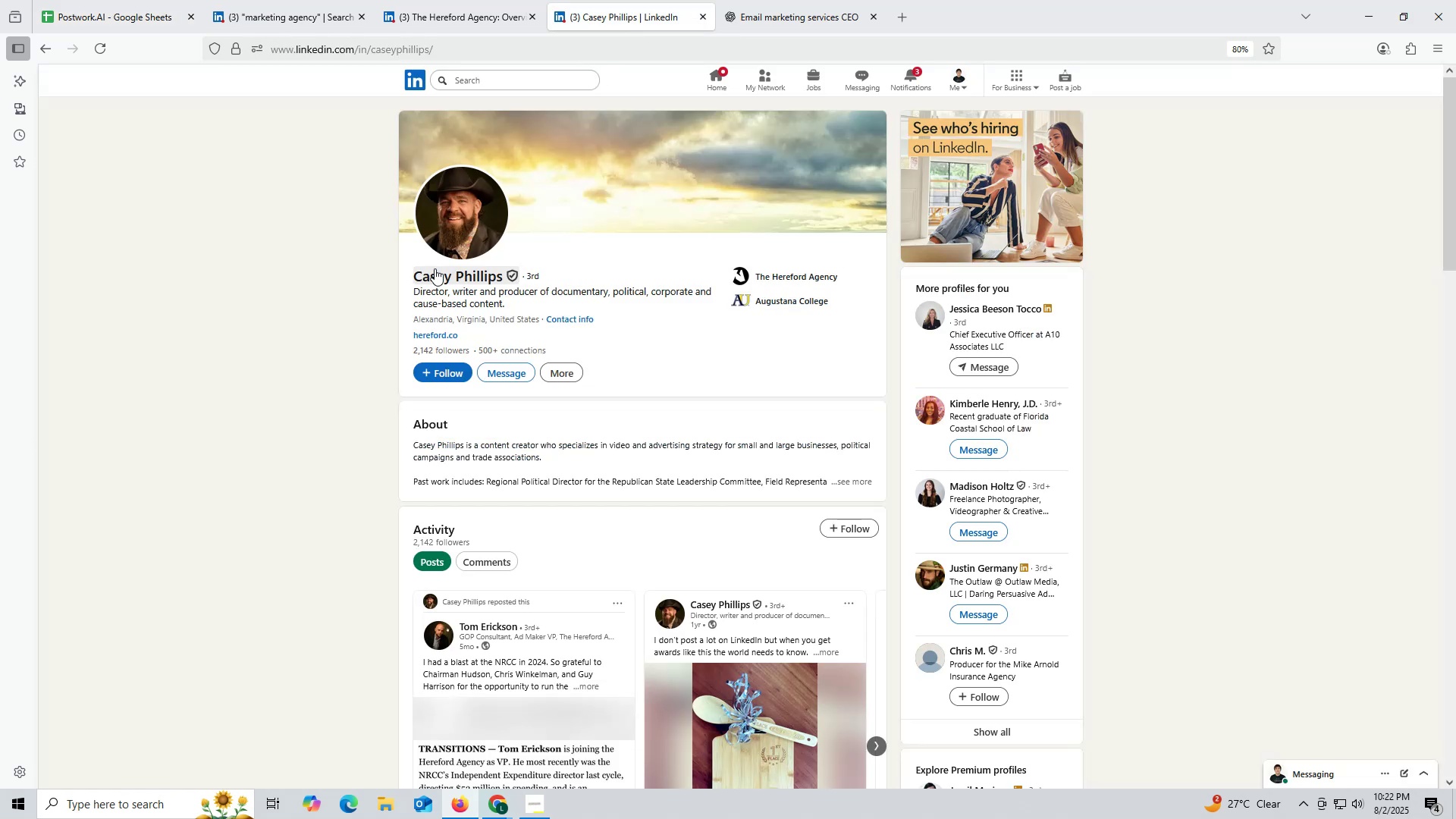 
left_click_drag(start_coordinate=[403, 274], to_coordinate=[499, 277])
 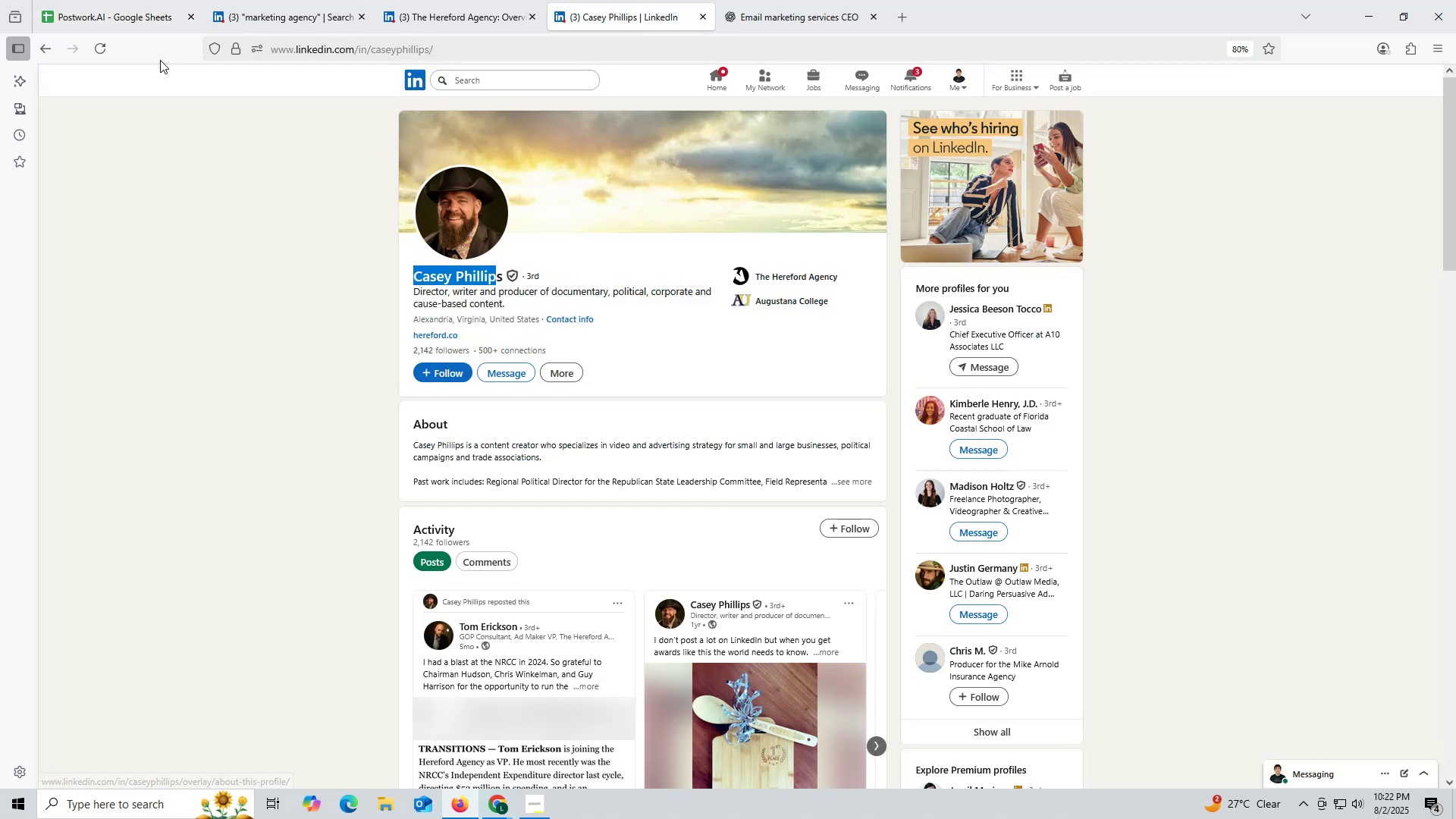 
key(Control+ControlLeft)
 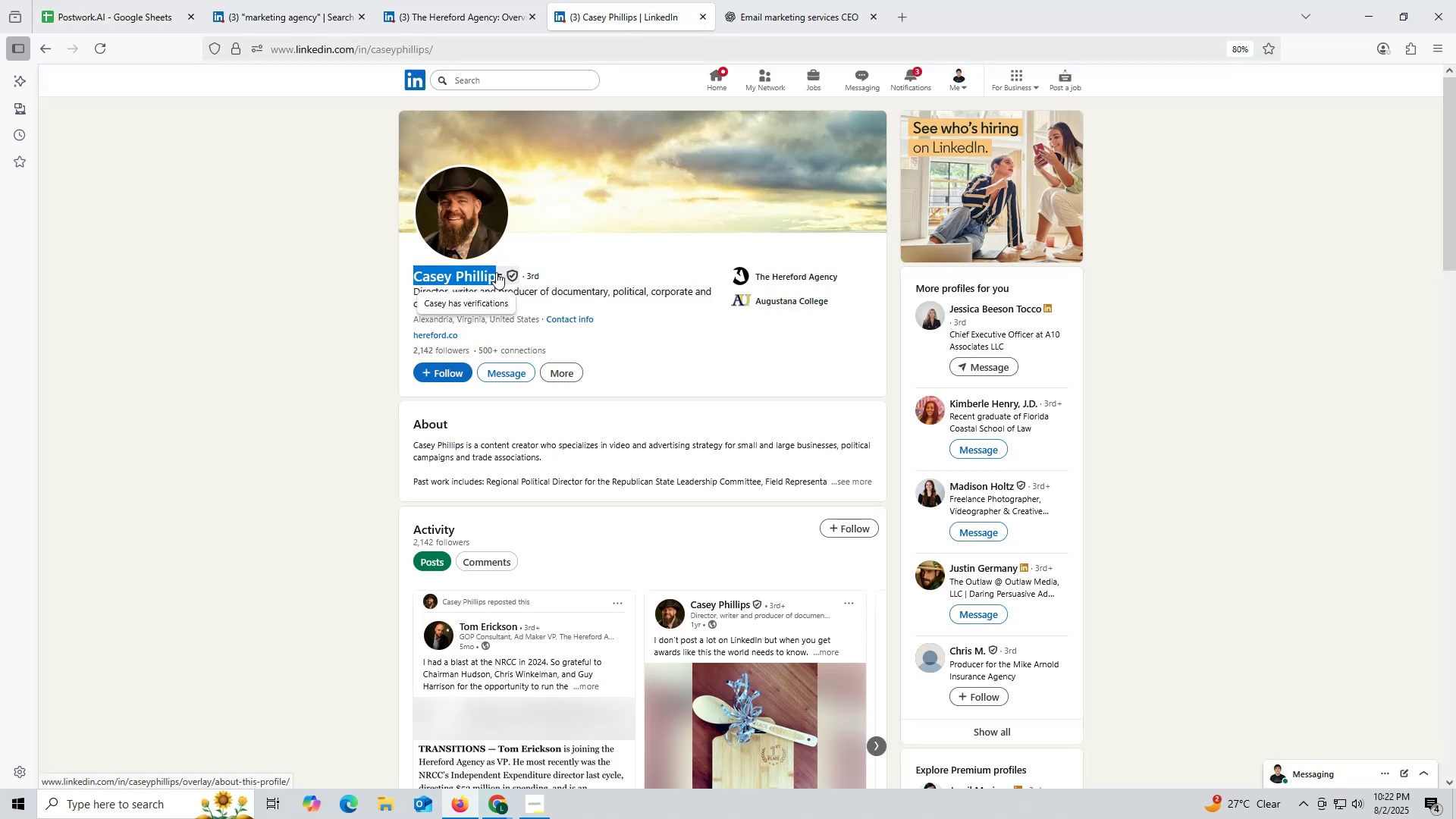 
key(Control+C)
 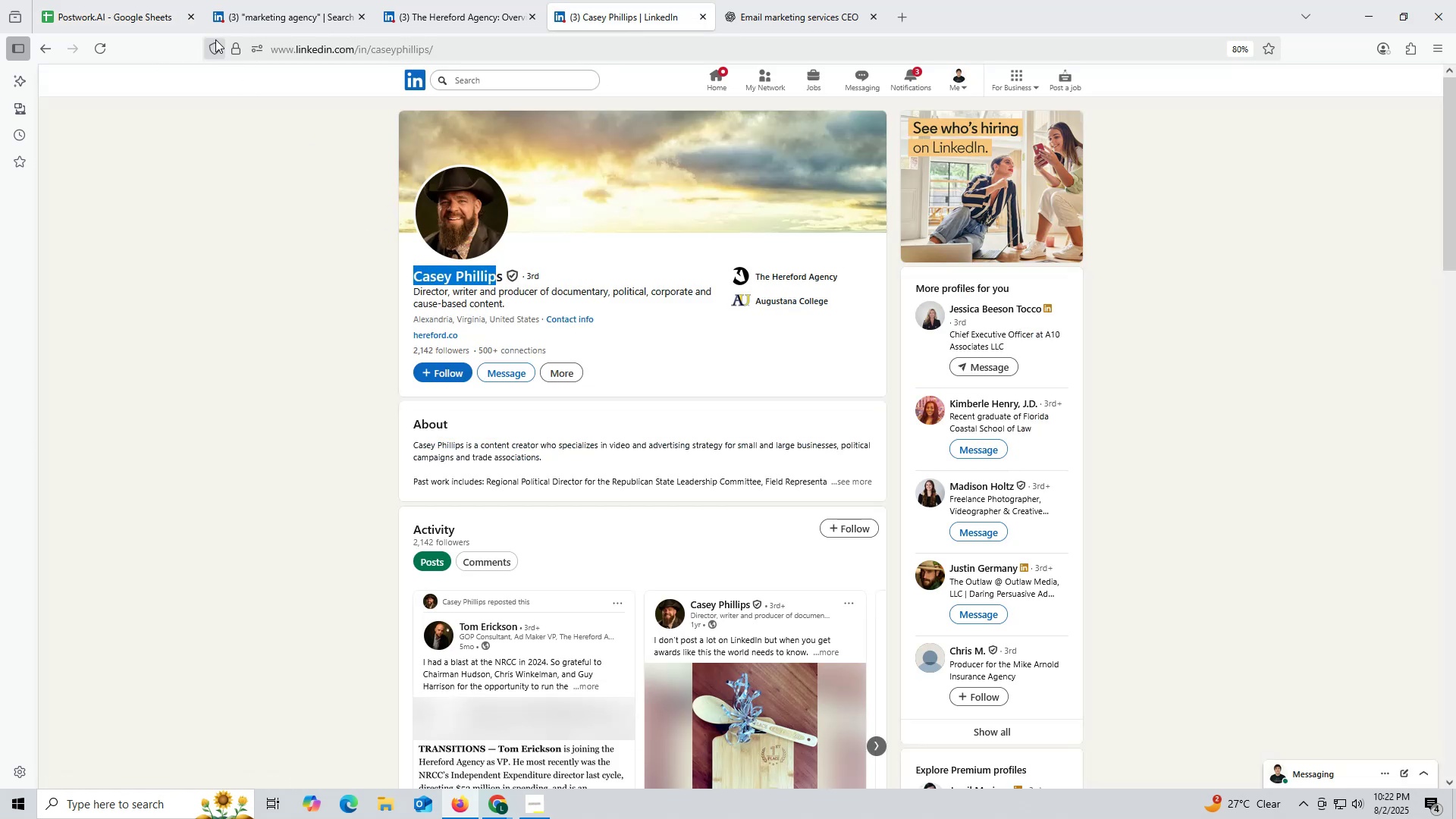 
left_click([121, 21])
 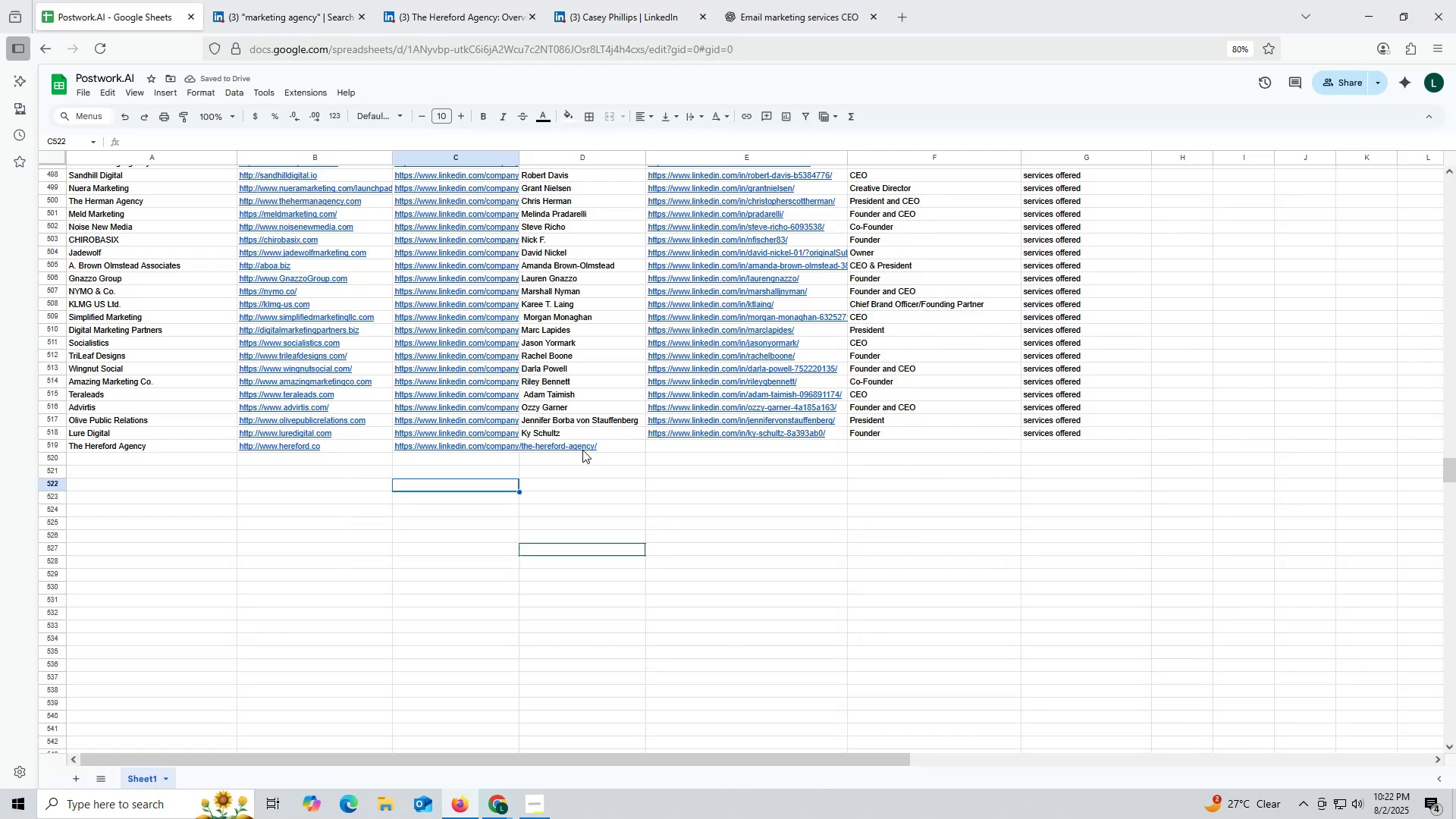 
left_click([581, 447])
 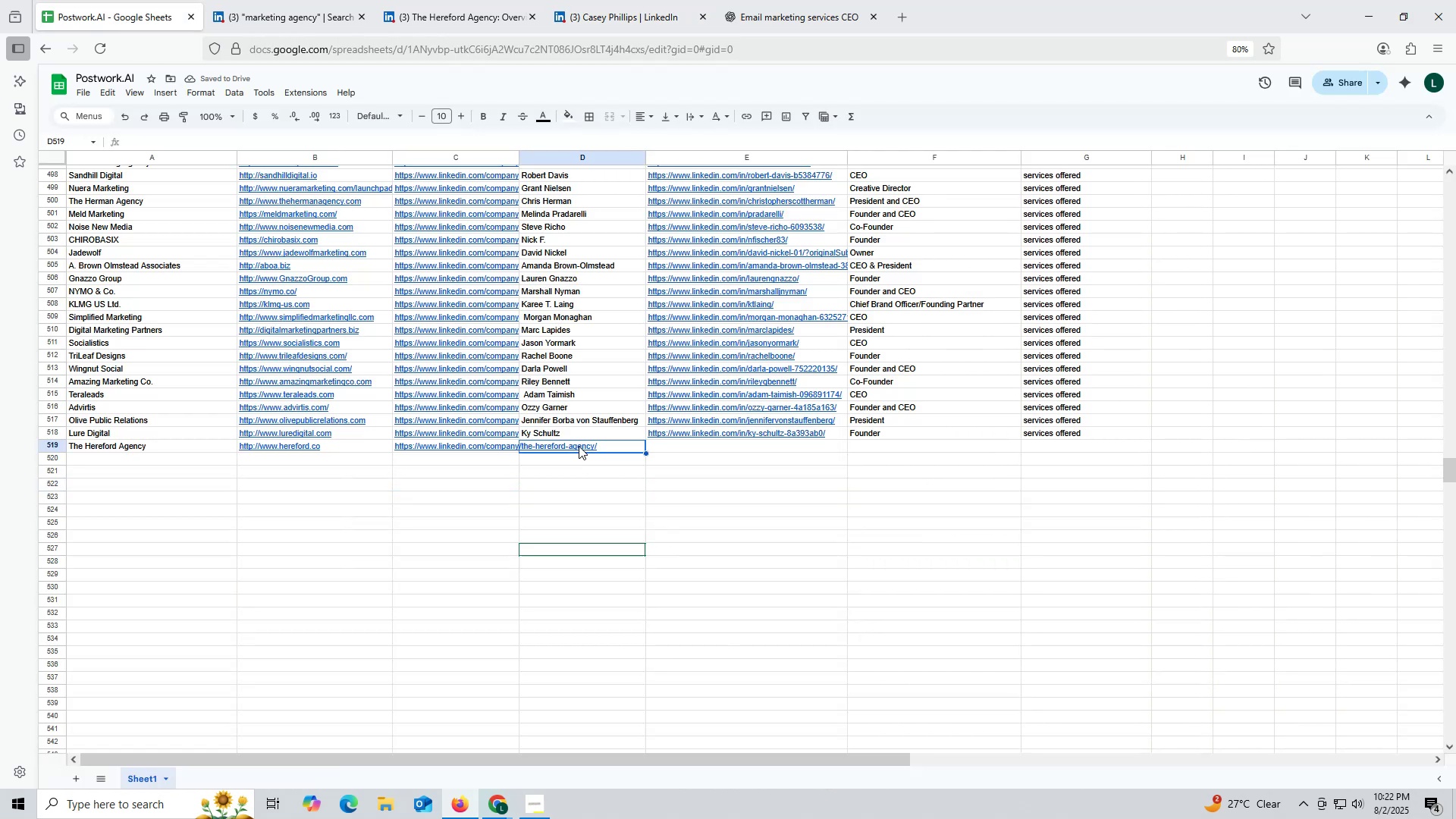 
double_click([579, 446])
 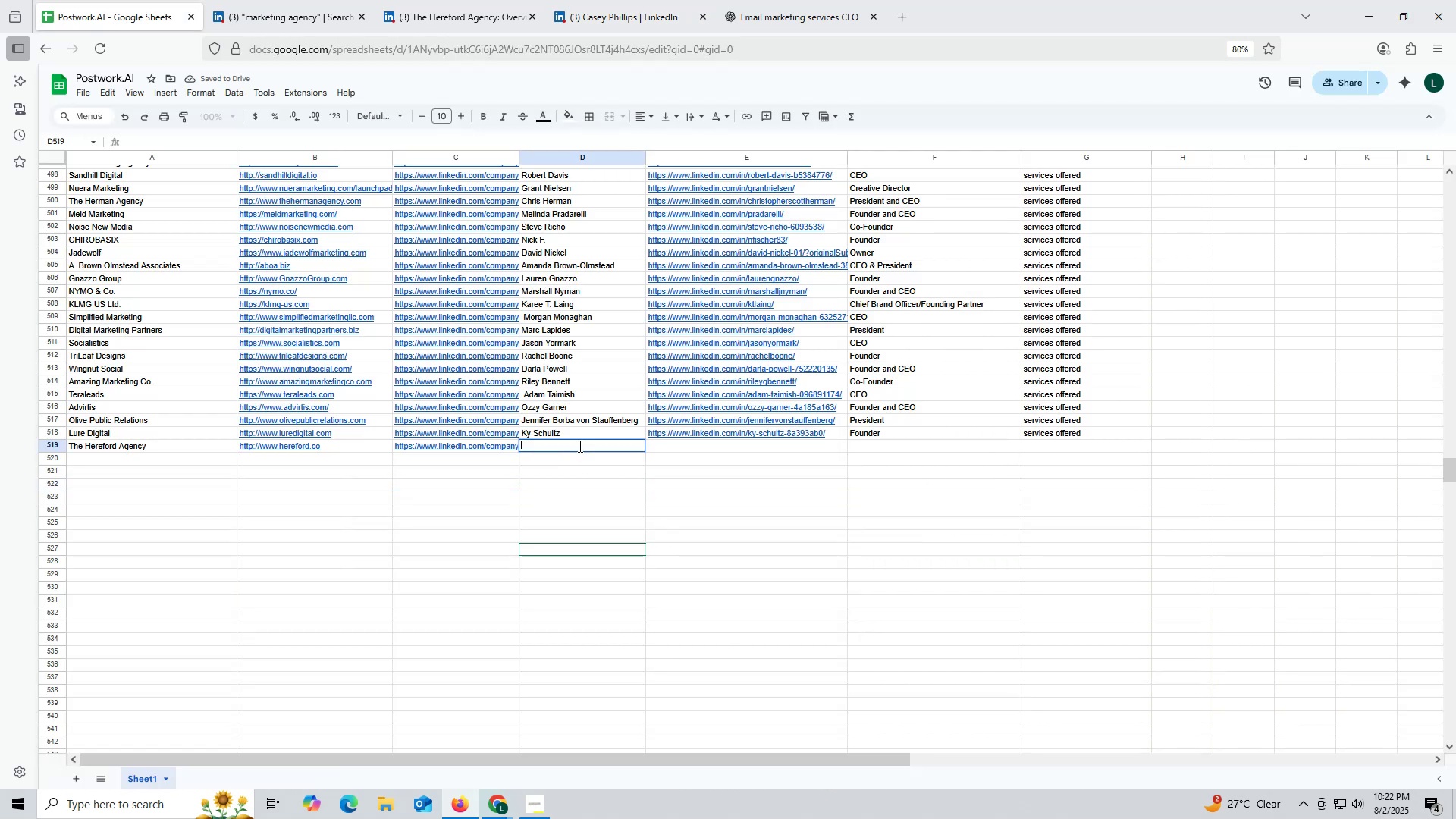 
key(Control+ControlLeft)
 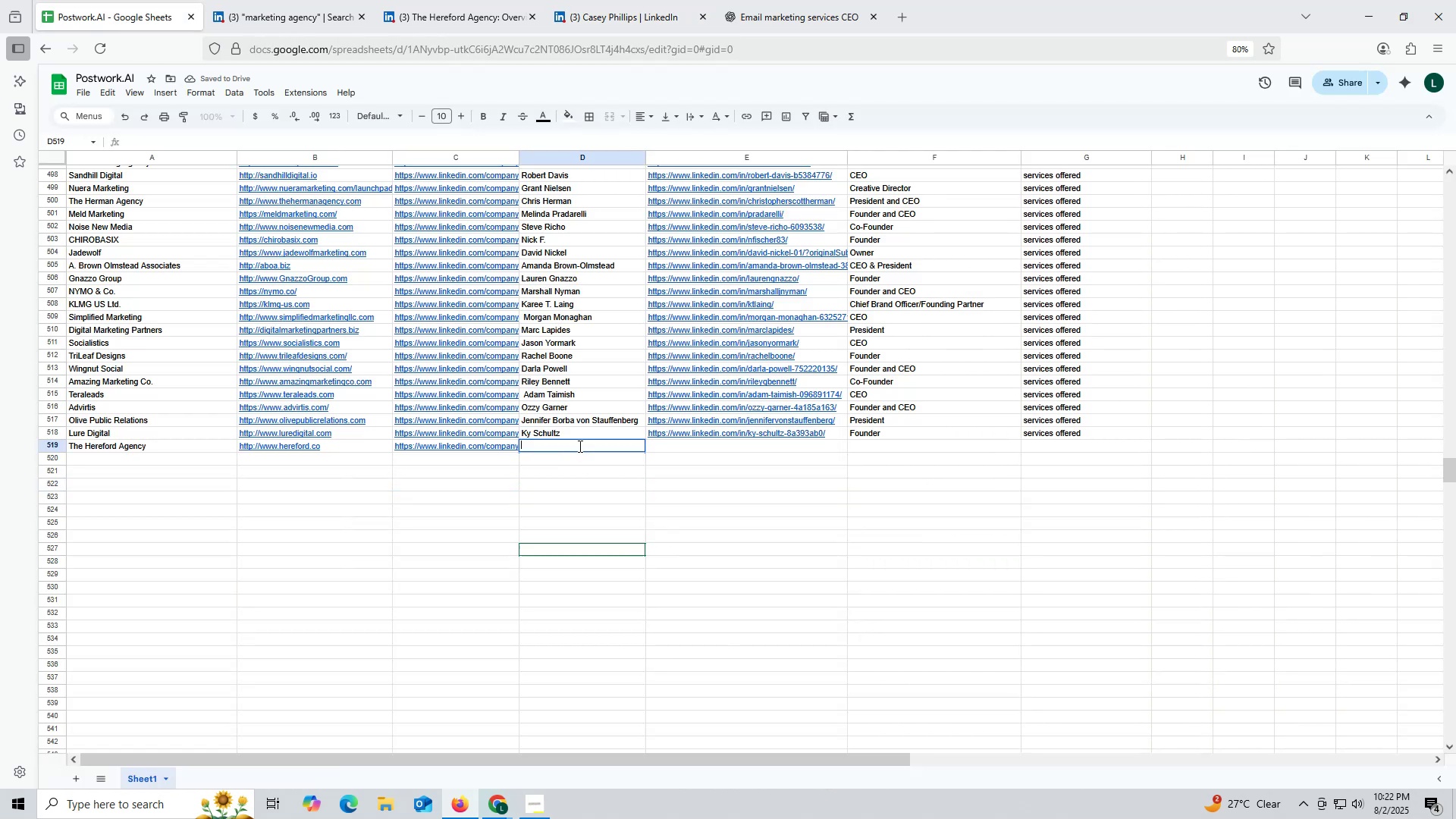 
key(Control+V)
 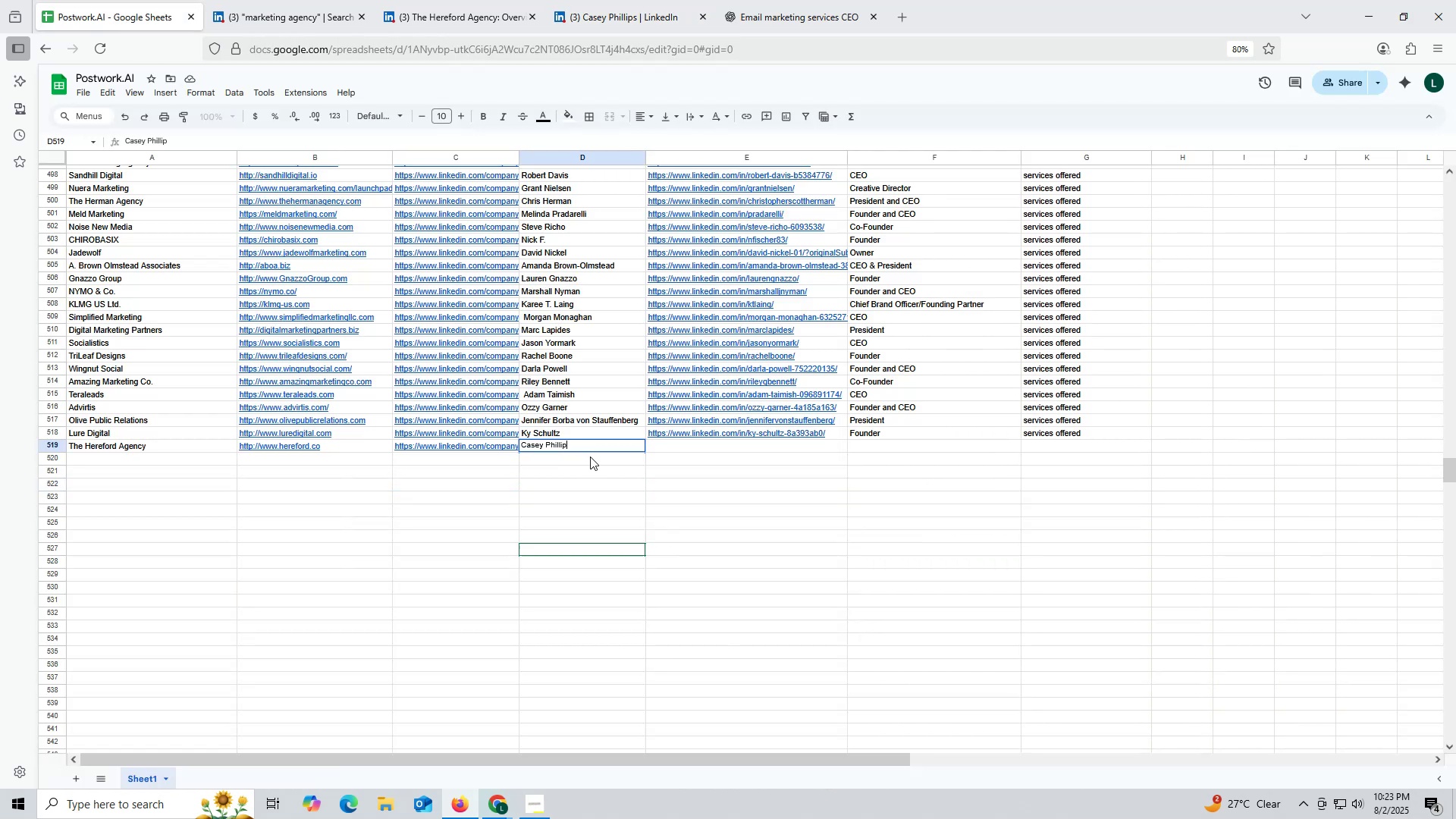 
key(S)
 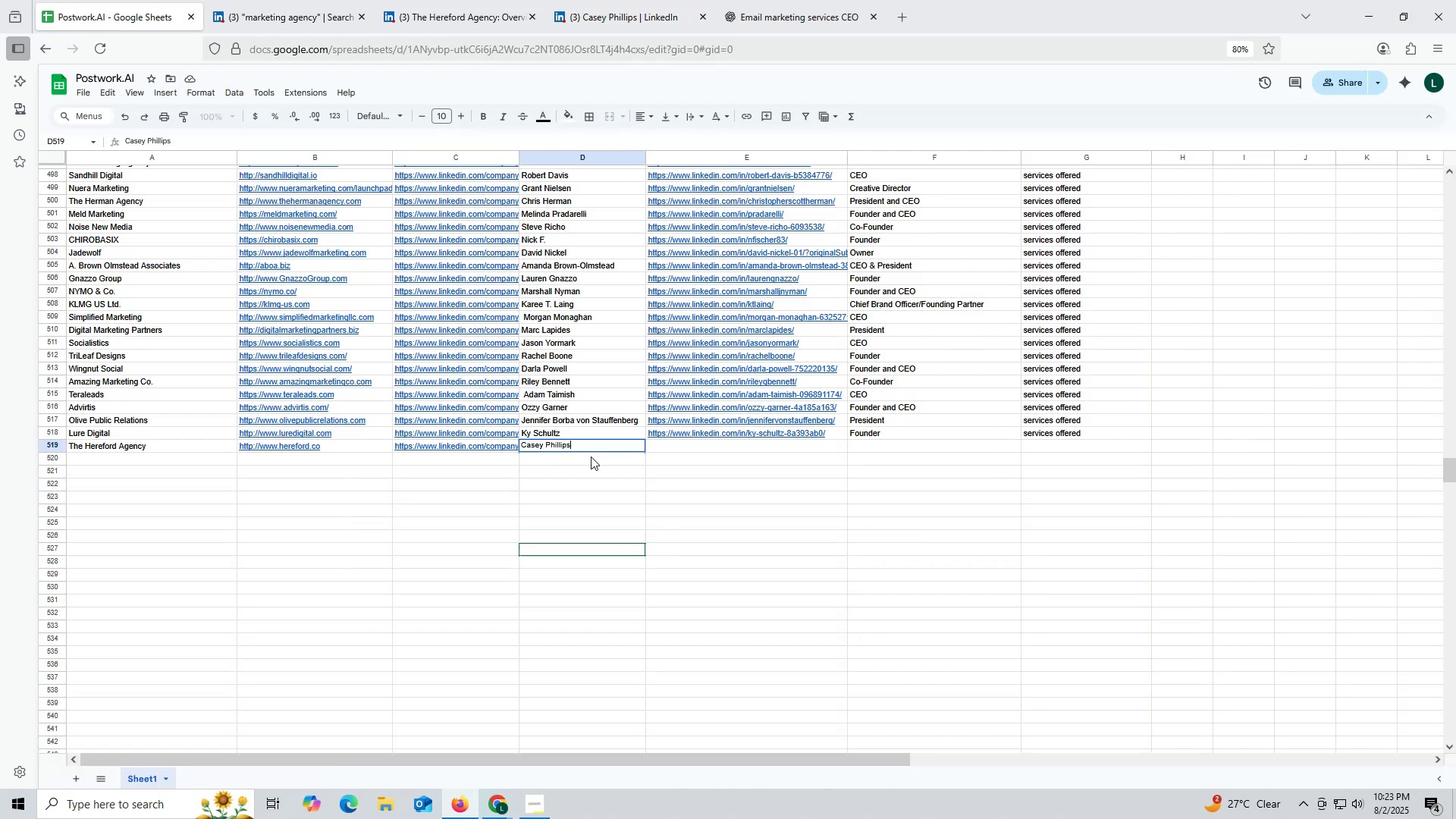 
left_click_drag(start_coordinate=[598, 490], to_coordinate=[600, 477])
 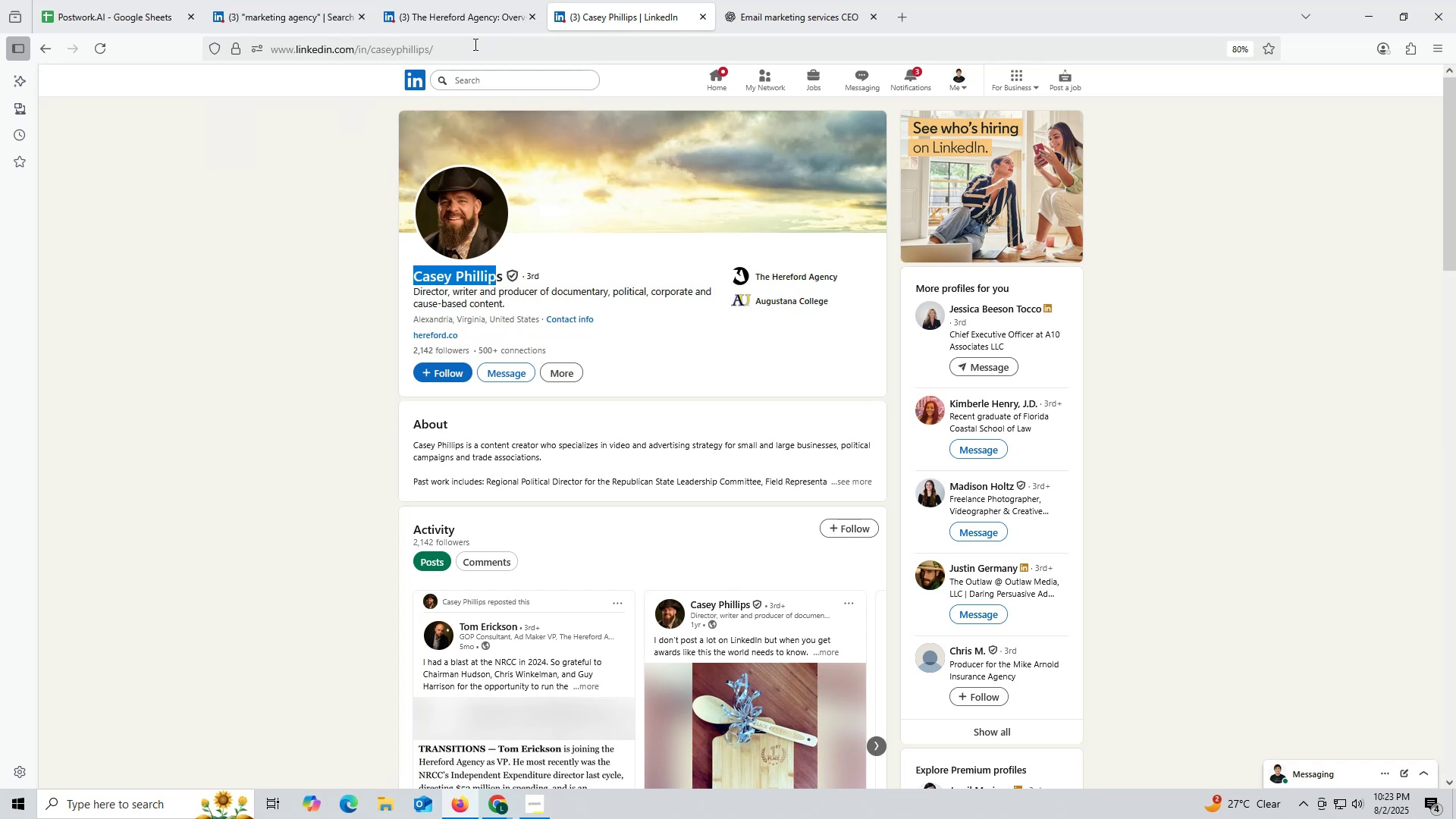 
double_click([397, 54])
 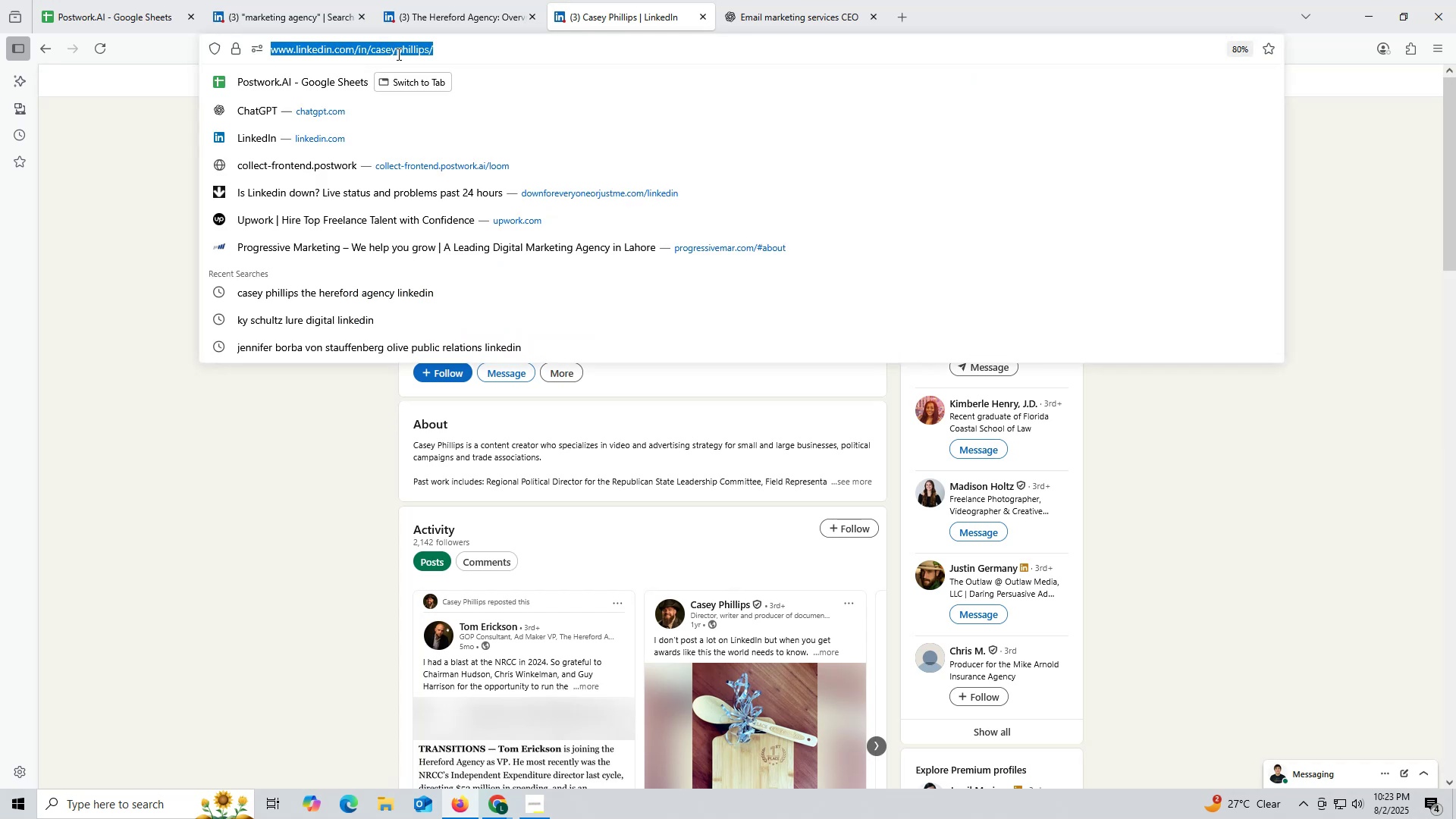 
triple_click([397, 54])
 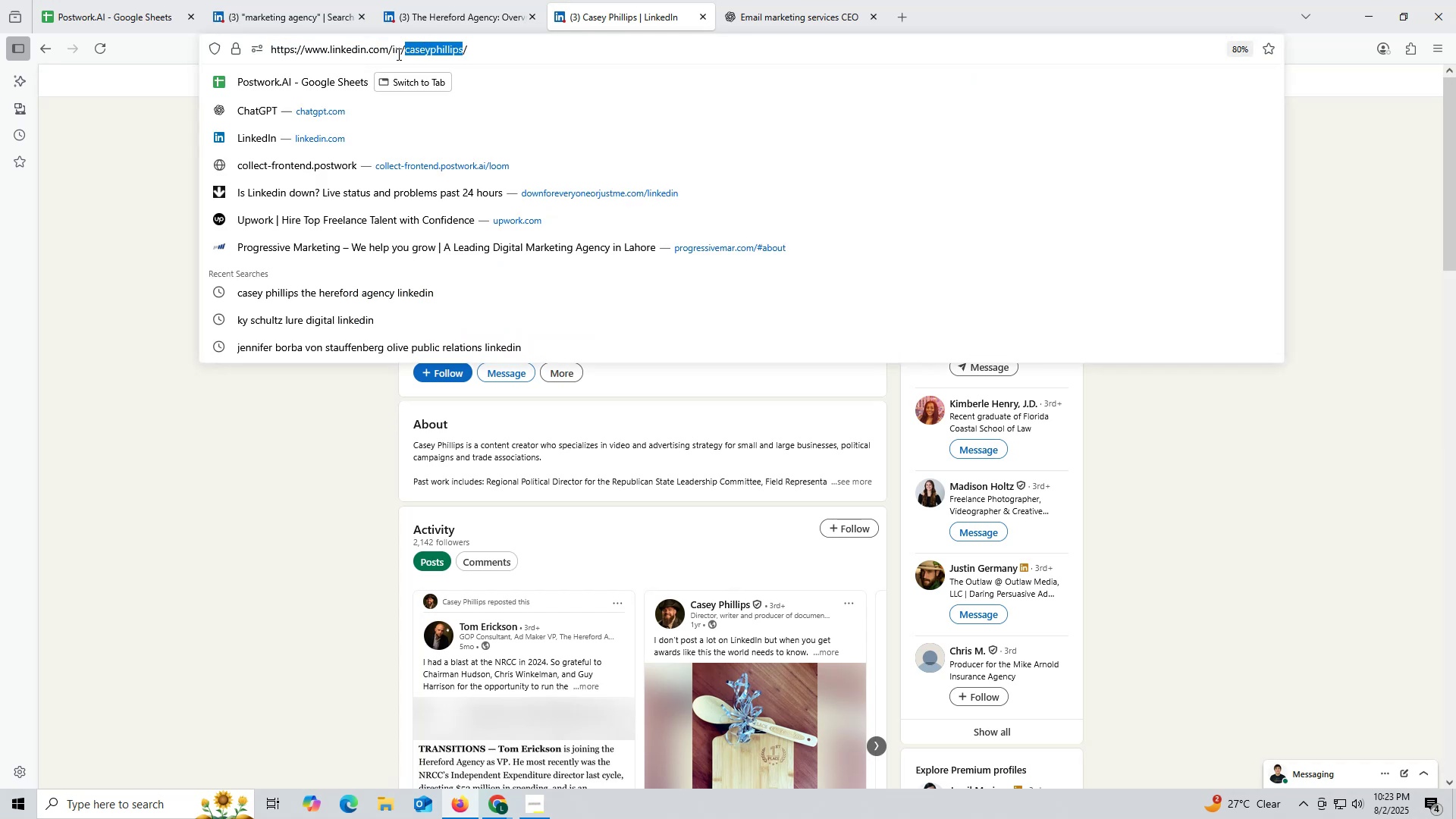 
triple_click([397, 54])
 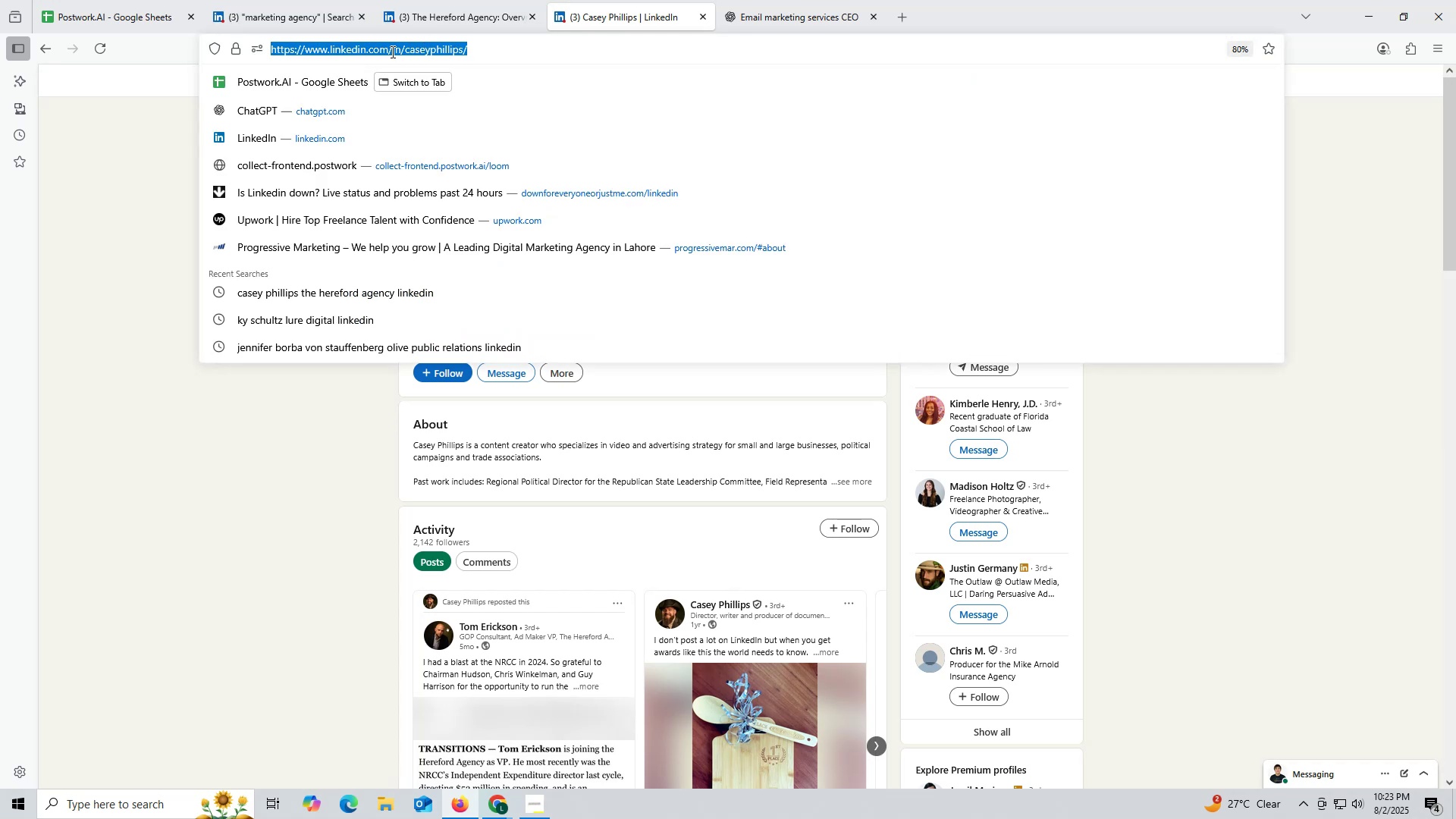 
key(Control+ControlLeft)
 